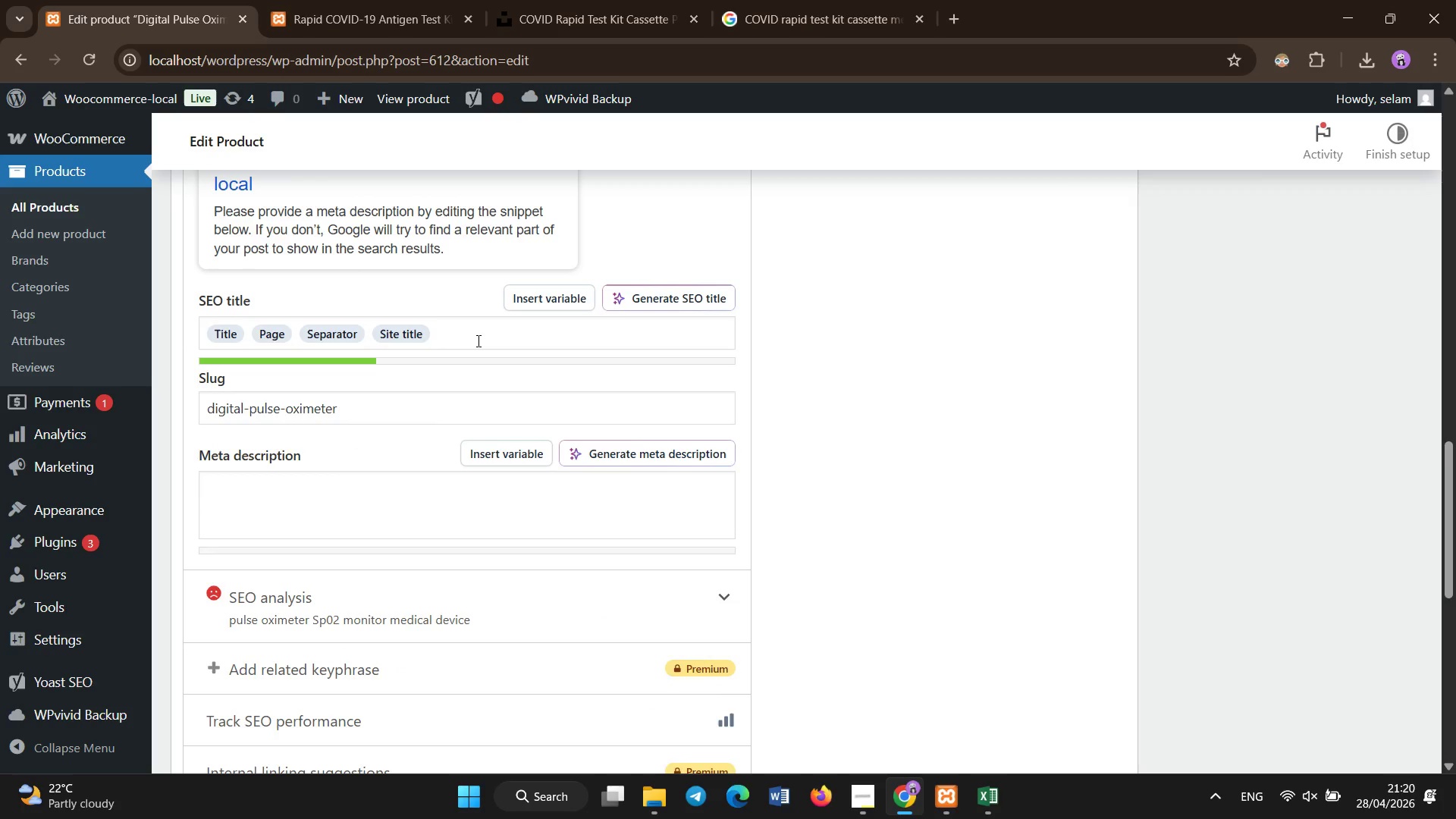 
left_click([479, 331])
 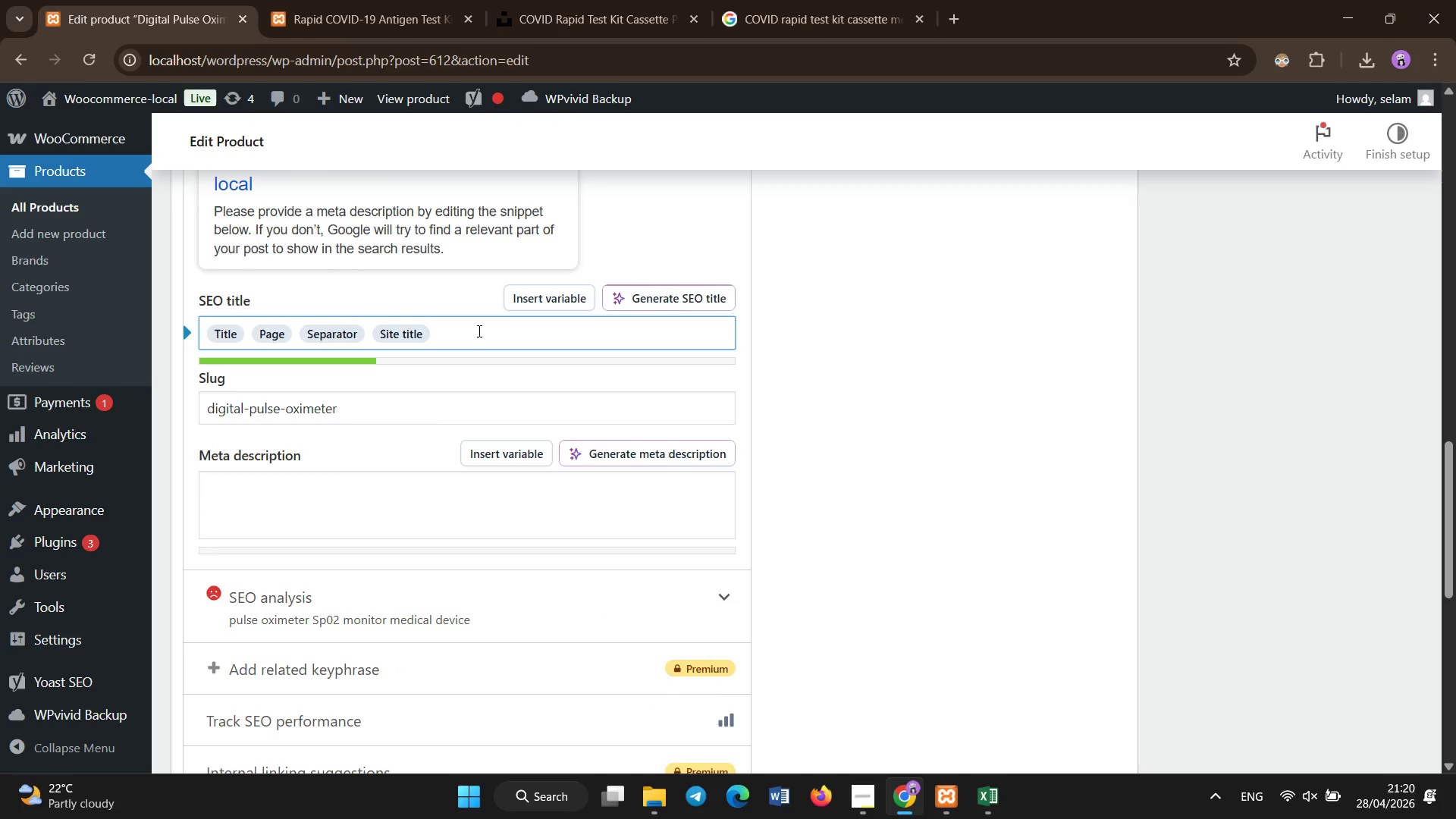 
key(Backspace)
 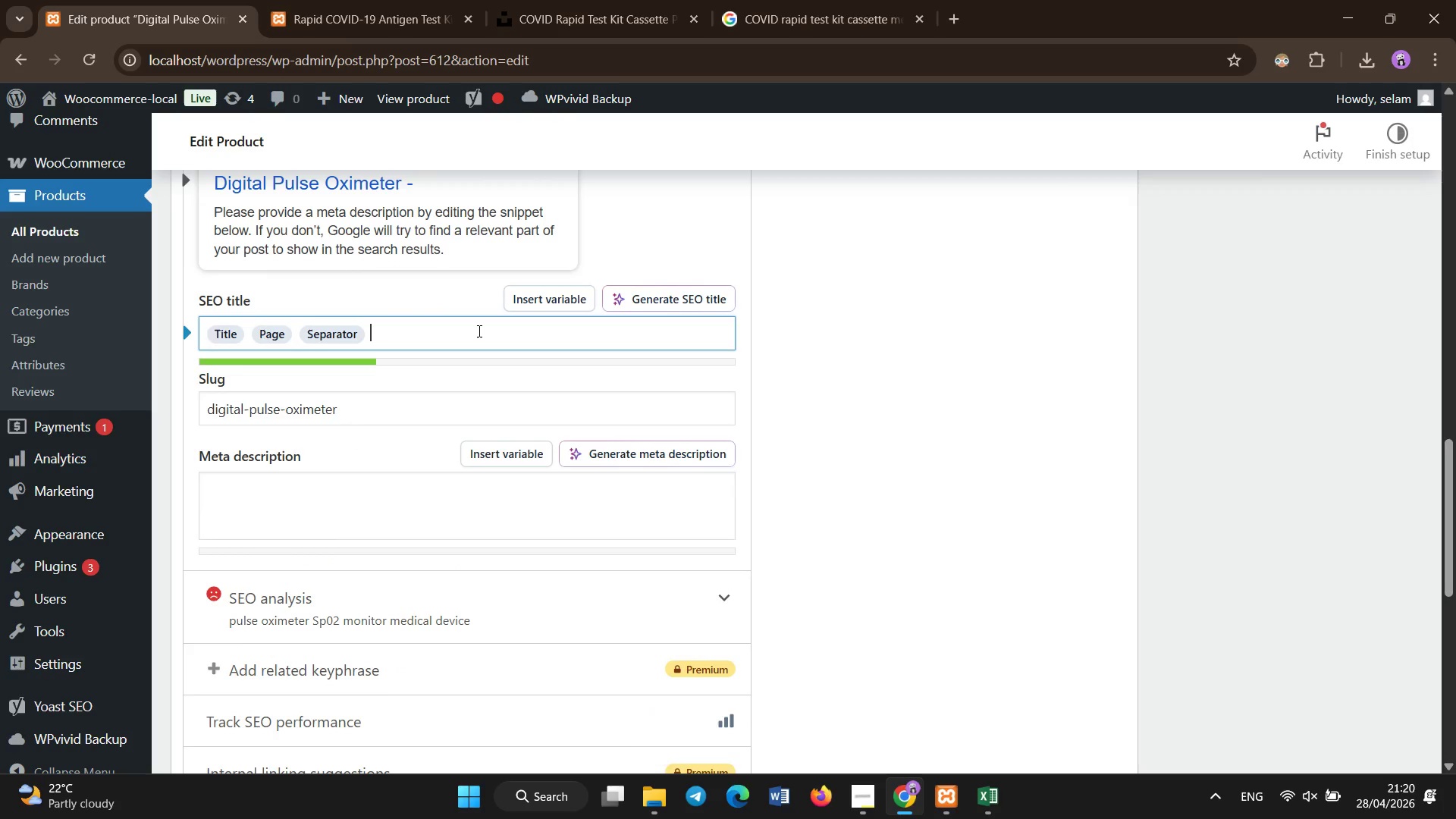 
key(Backspace)
 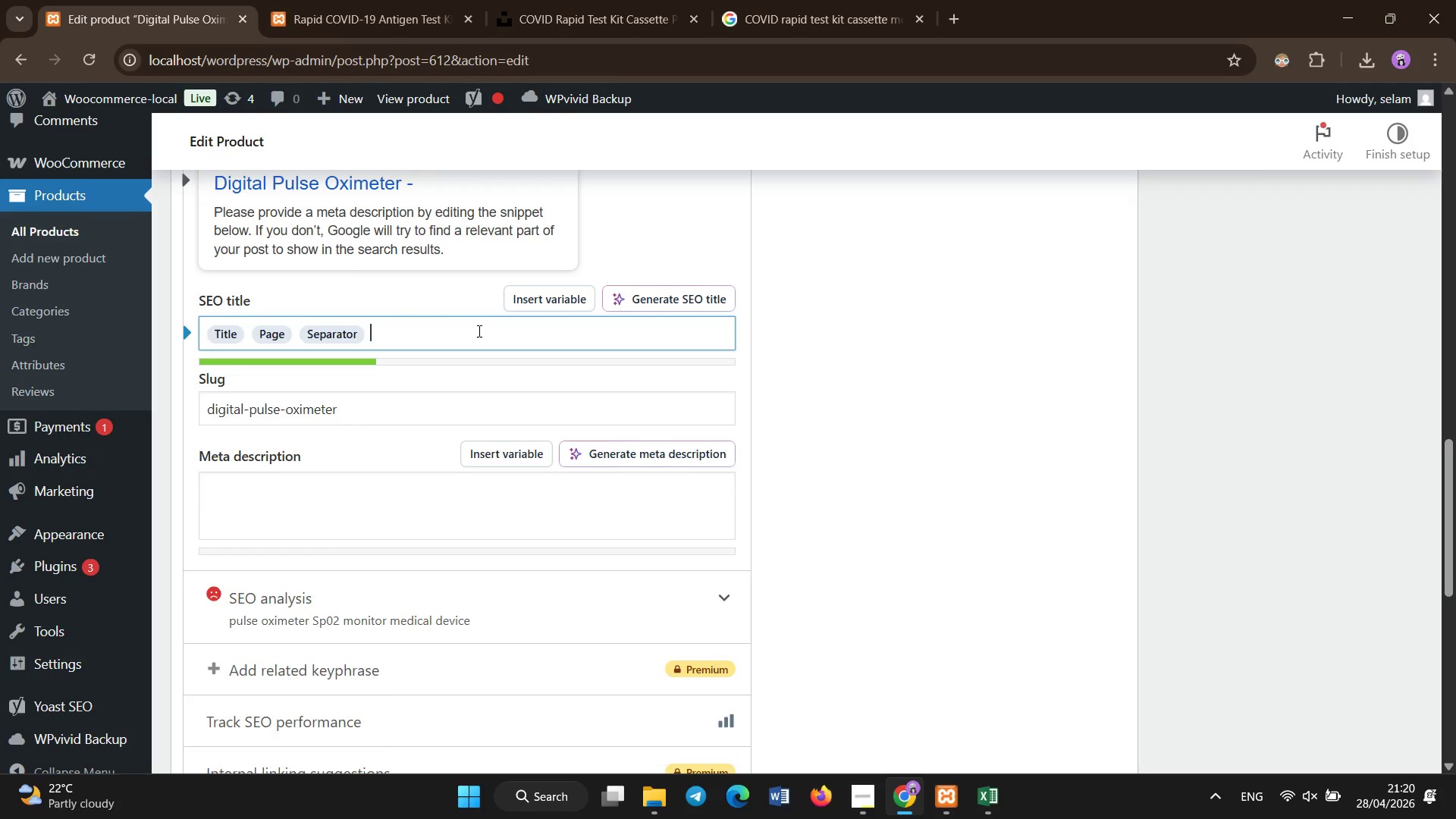 
key(Backspace)
 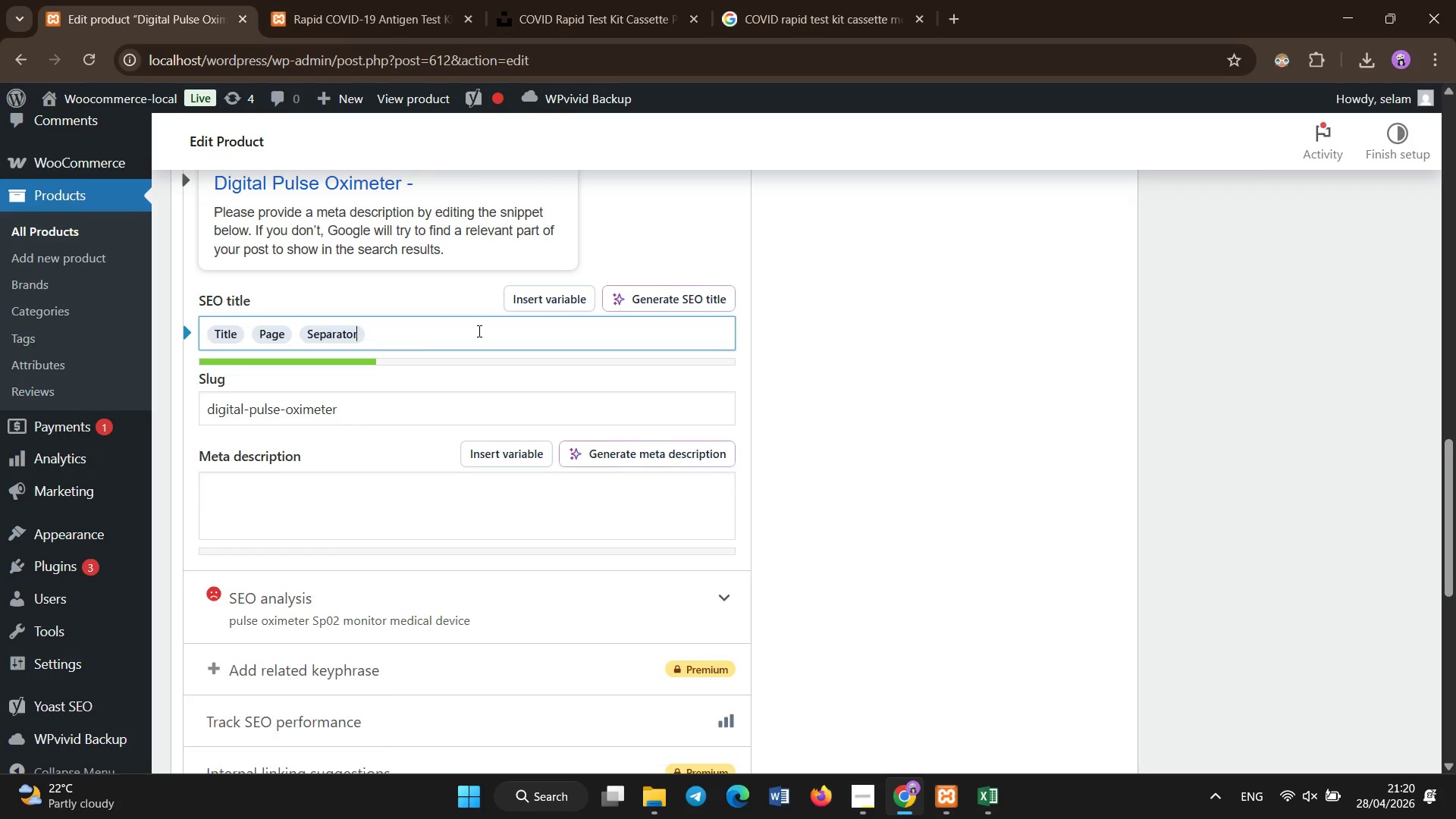 
key(Backspace)
 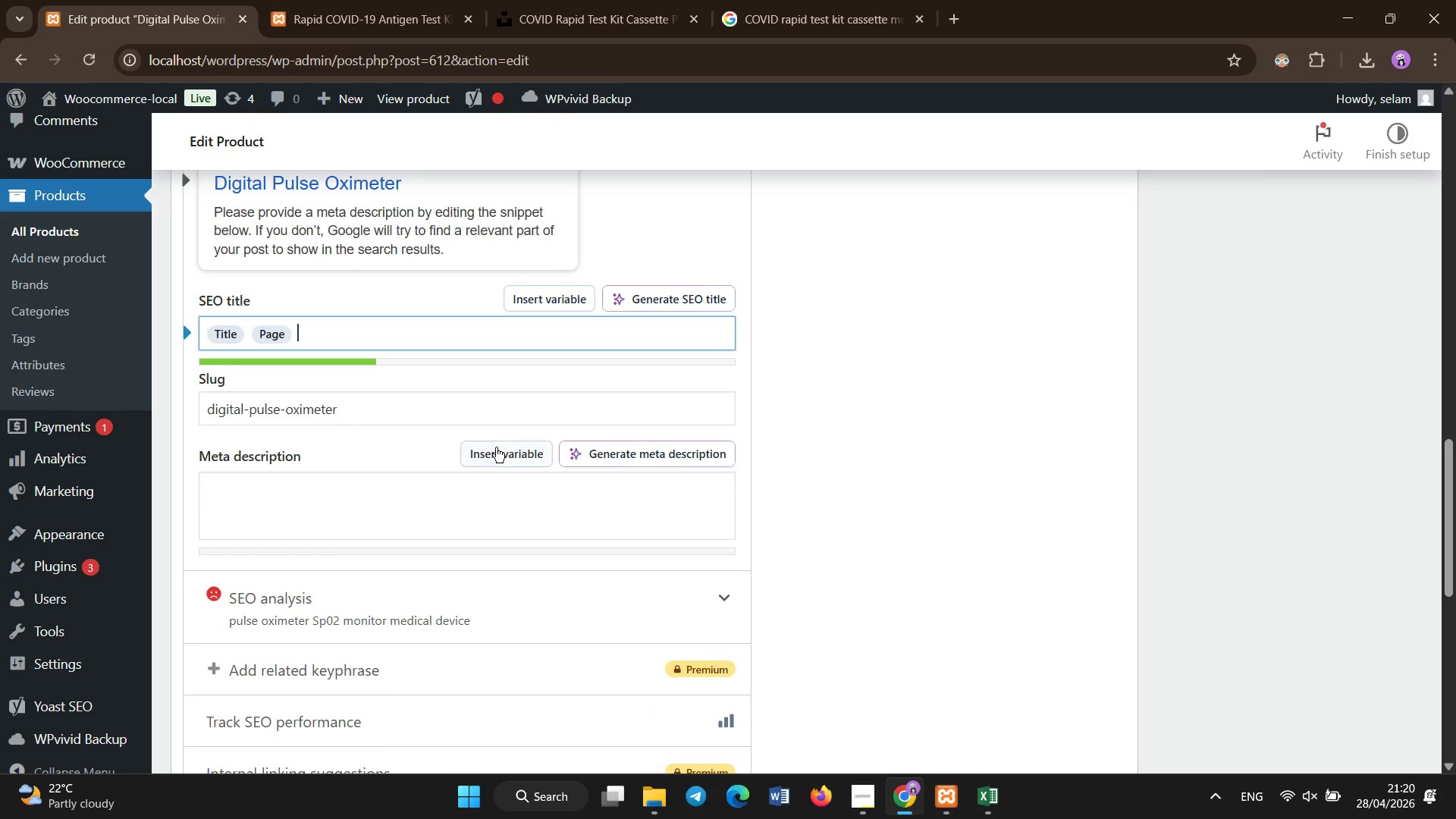 
left_click([494, 515])
 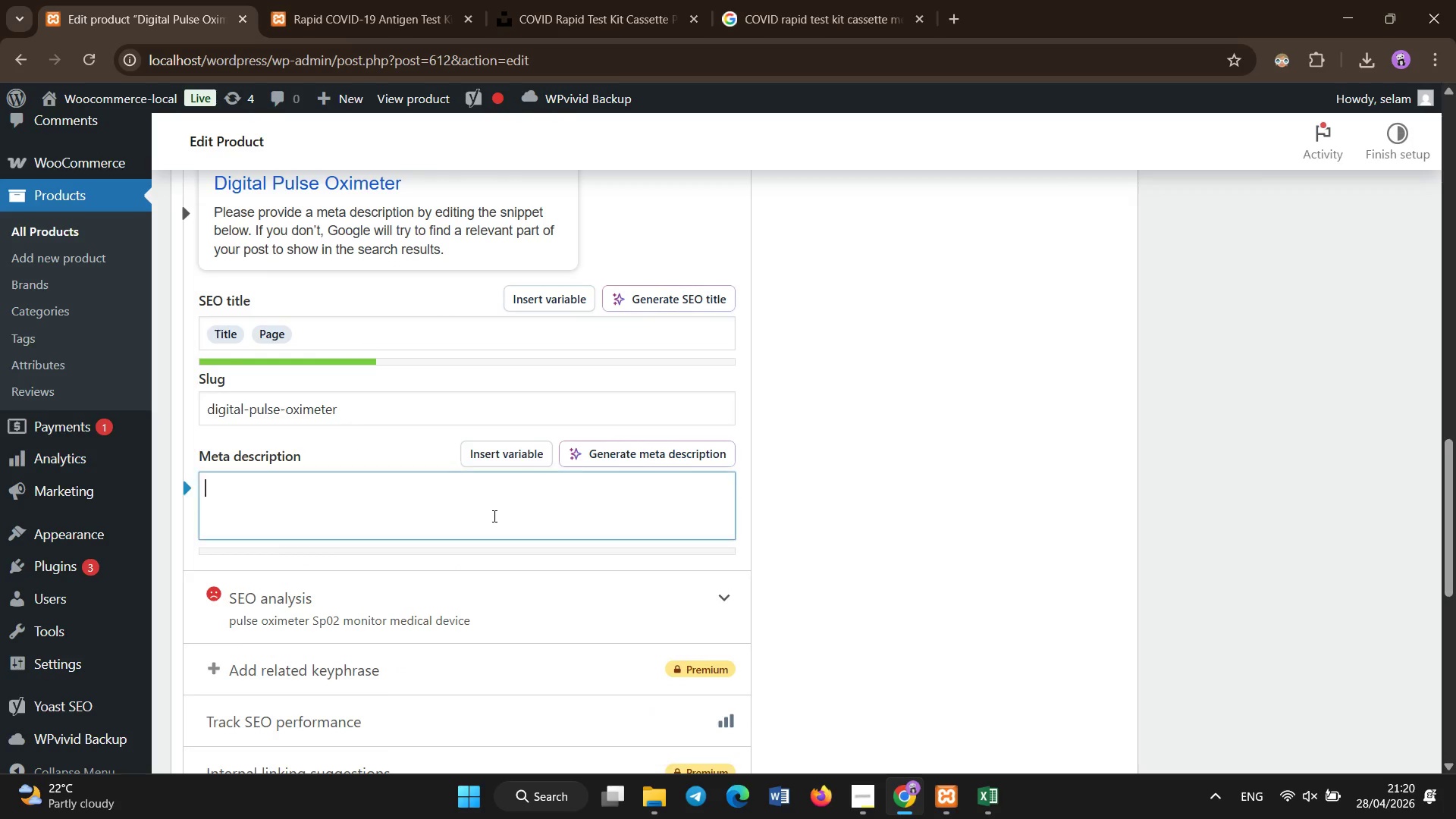 
hold_key(key=ShiftLeft, duration=1.52)
 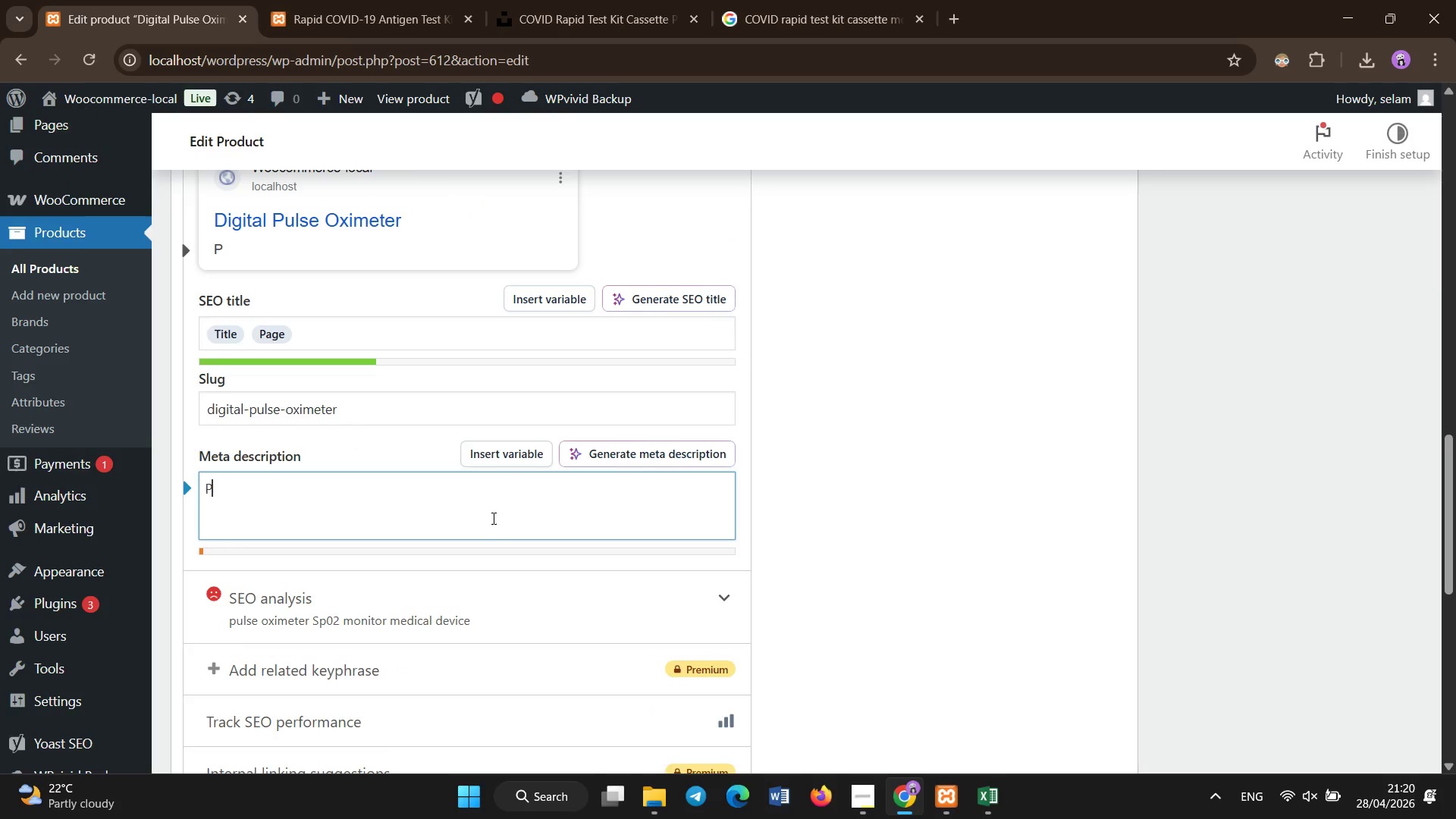 
type(Portable pulse oximeter measuring SpO2 and pulse rate intstantly for accurate workplacea)
key(Backspace)
type( and clinical health monitoring.)
 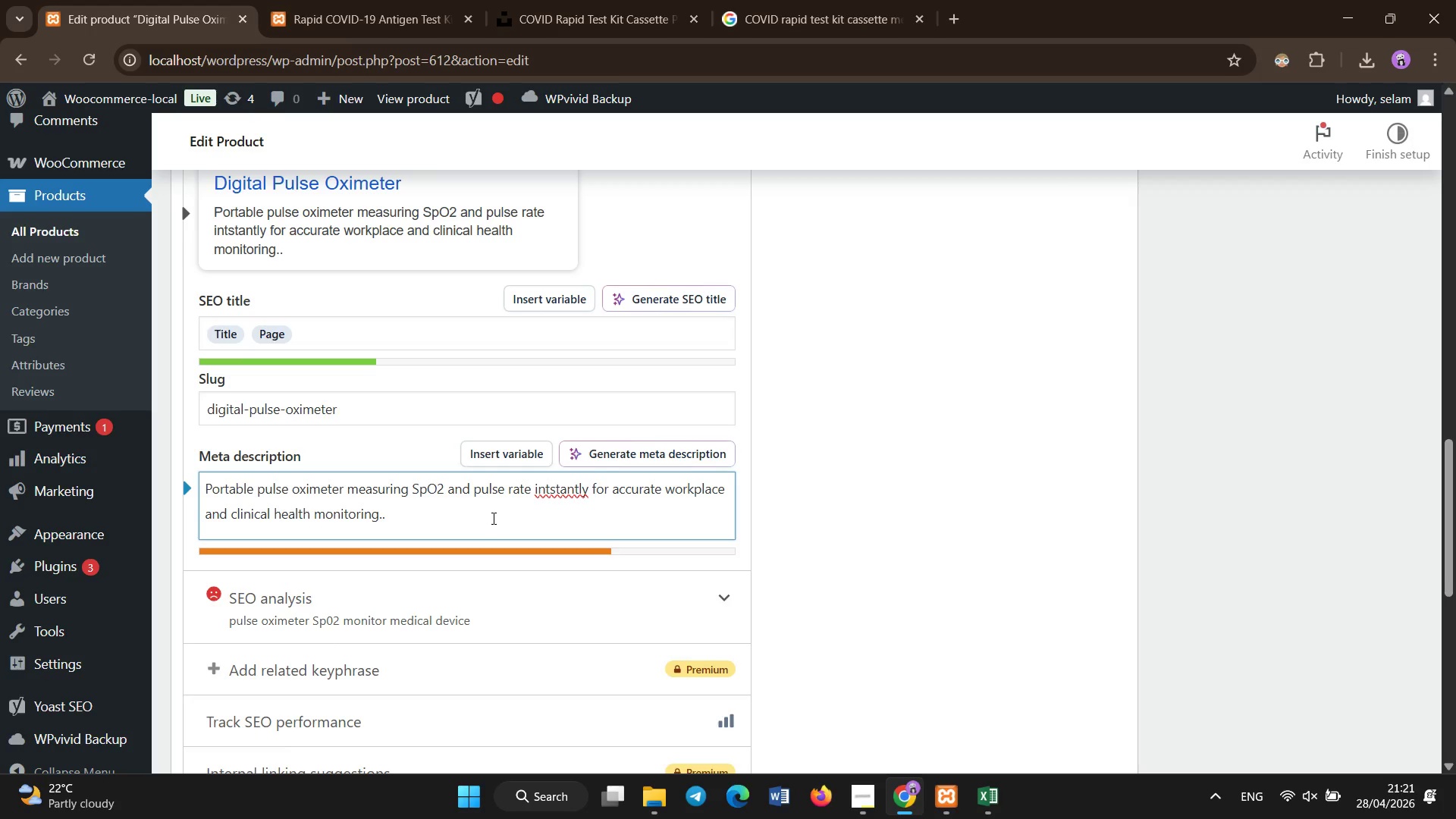 
left_click([595, 488])
 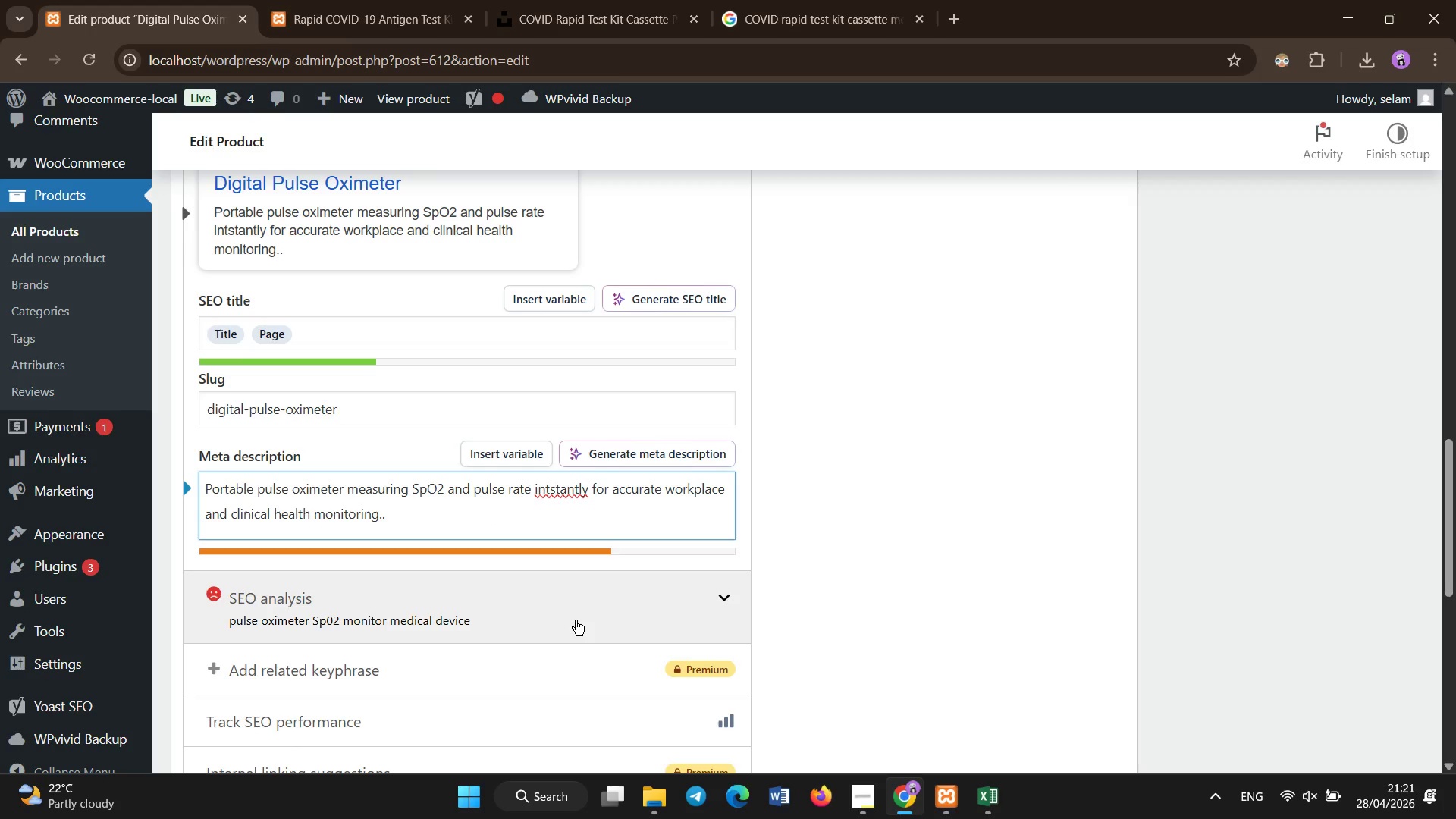 
key(ArrowLeft)
 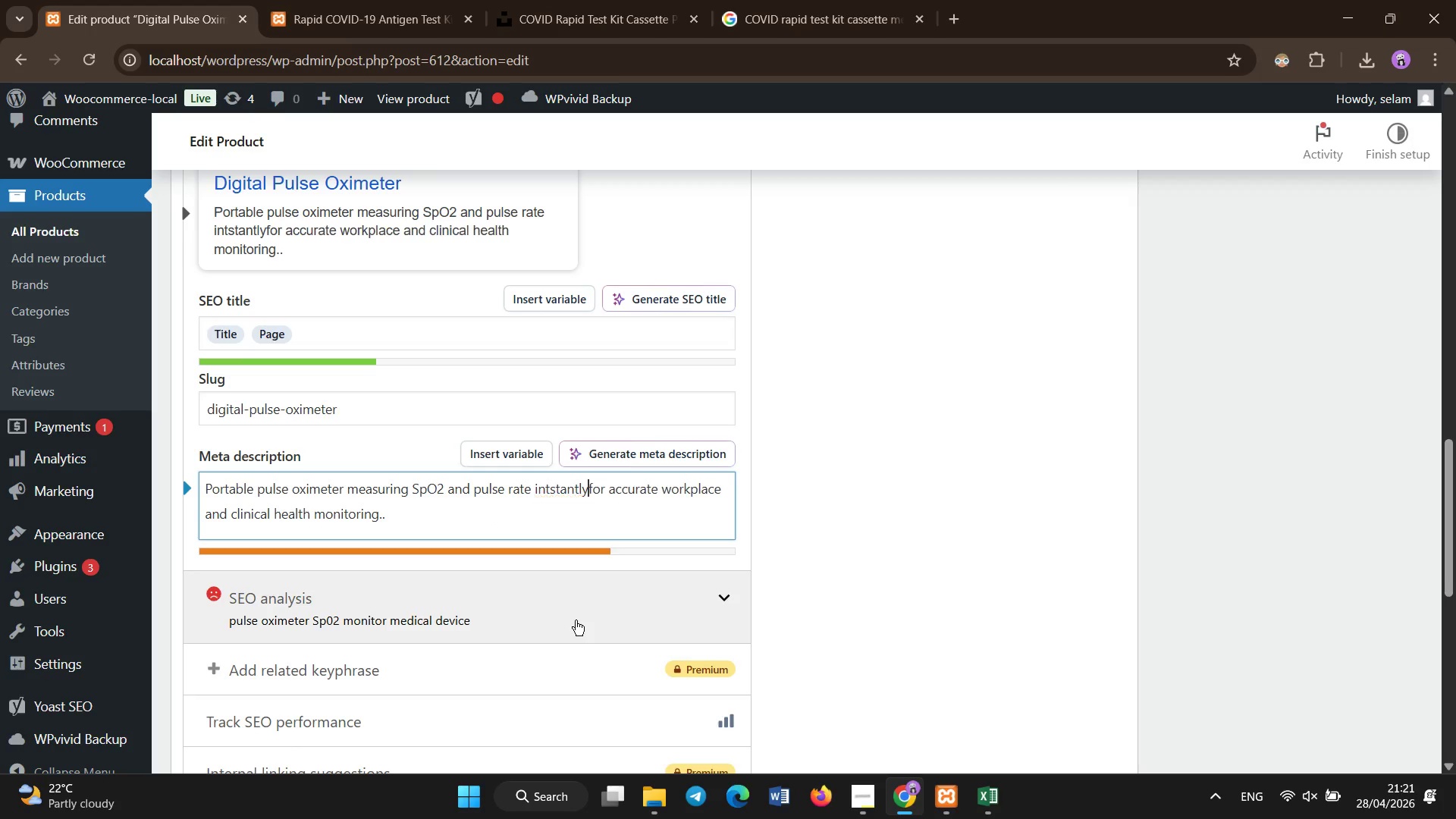 
key(Backspace)
key(Backspace)
key(Backspace)
key(Backspace)
key(Backspace)
key(Backspace)
key(Backspace)
key(Backspace)
key(Backspace)
key(Backspace)
type(nstantly)
 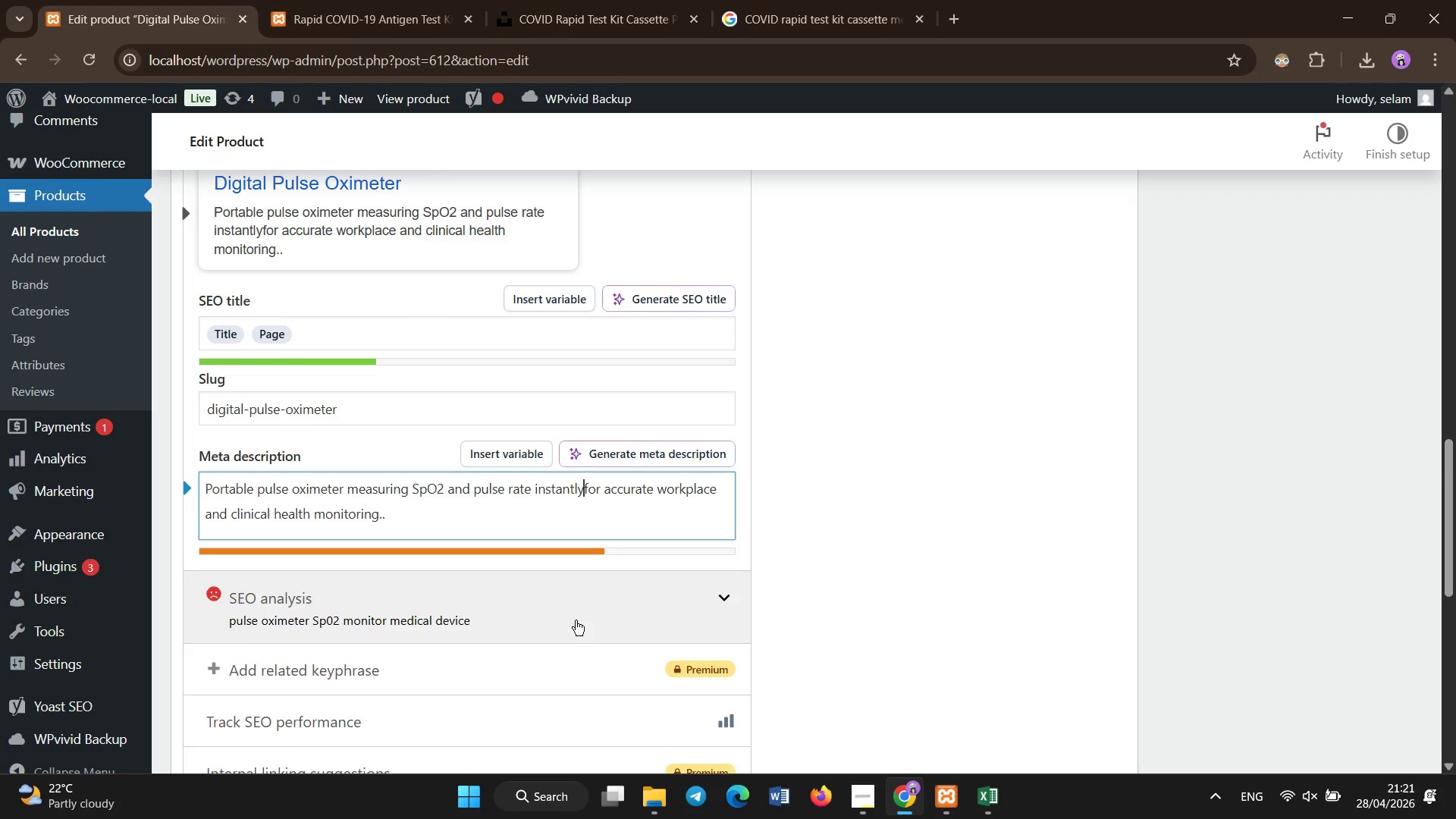 
hold_key(key=Space, duration=0.5)
 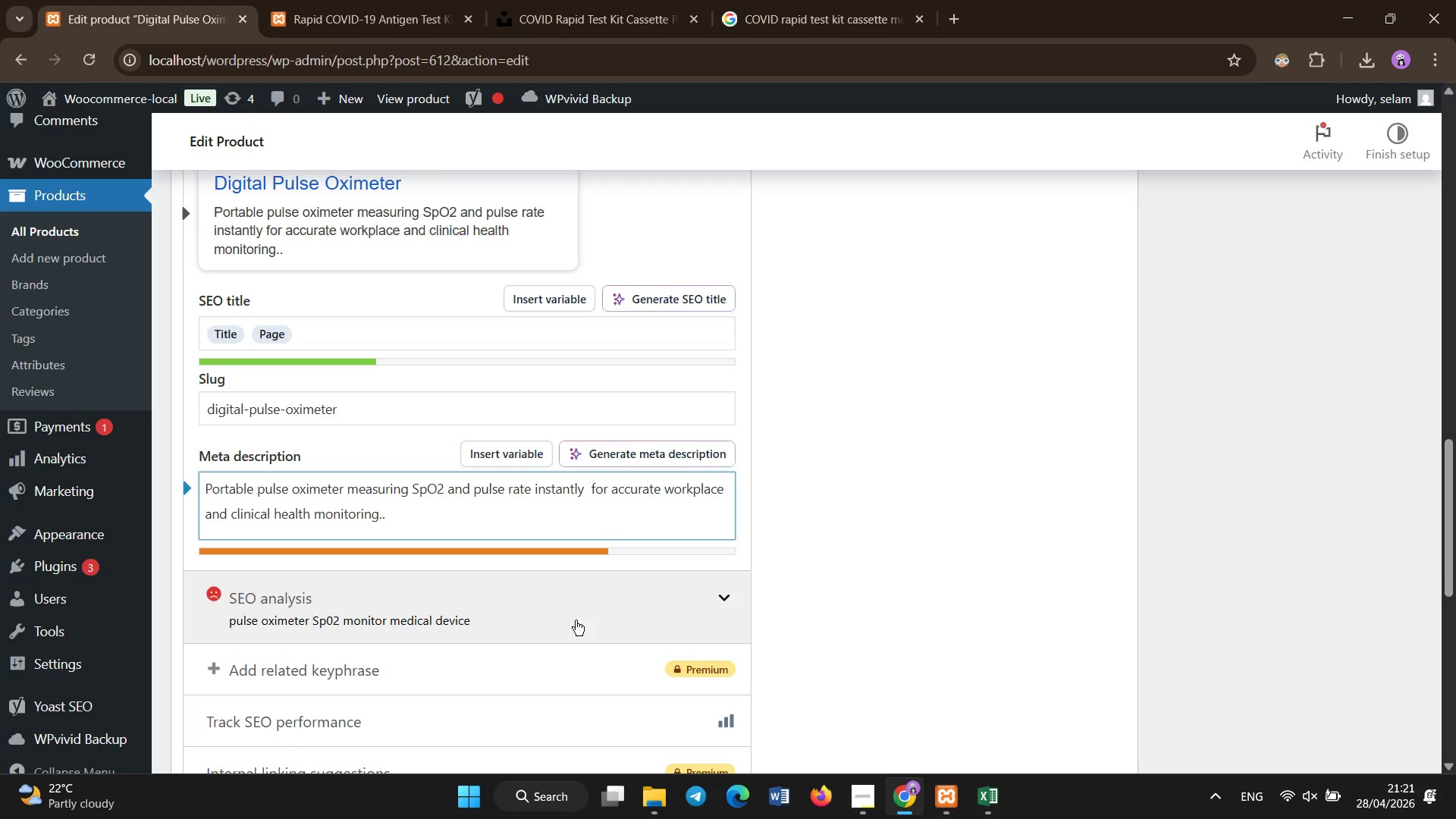 
hold_key(key=Space, duration=9.33)
 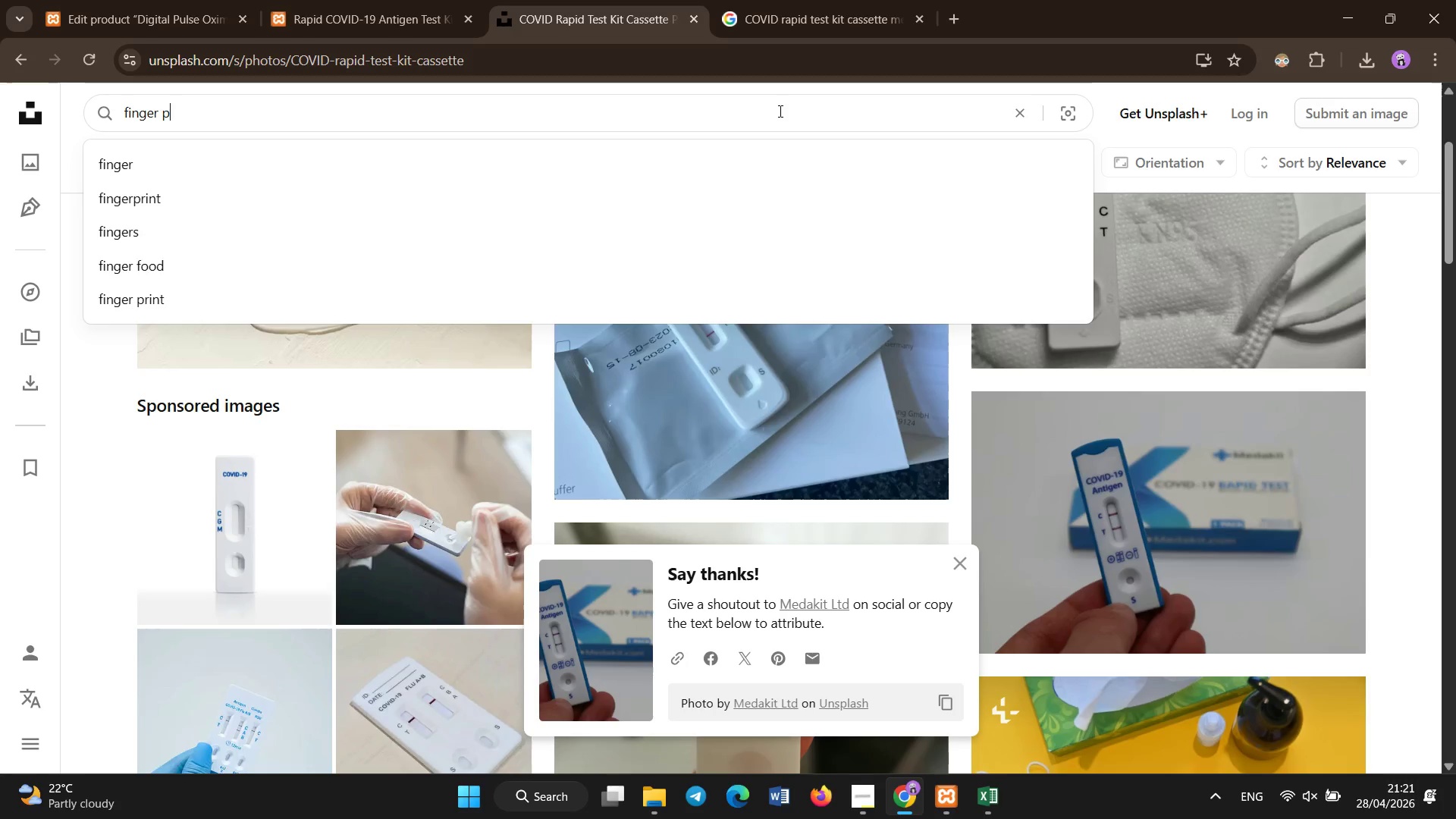 
scroll: coordinate [943, 569], scroll_direction: up, amount: 11.0
 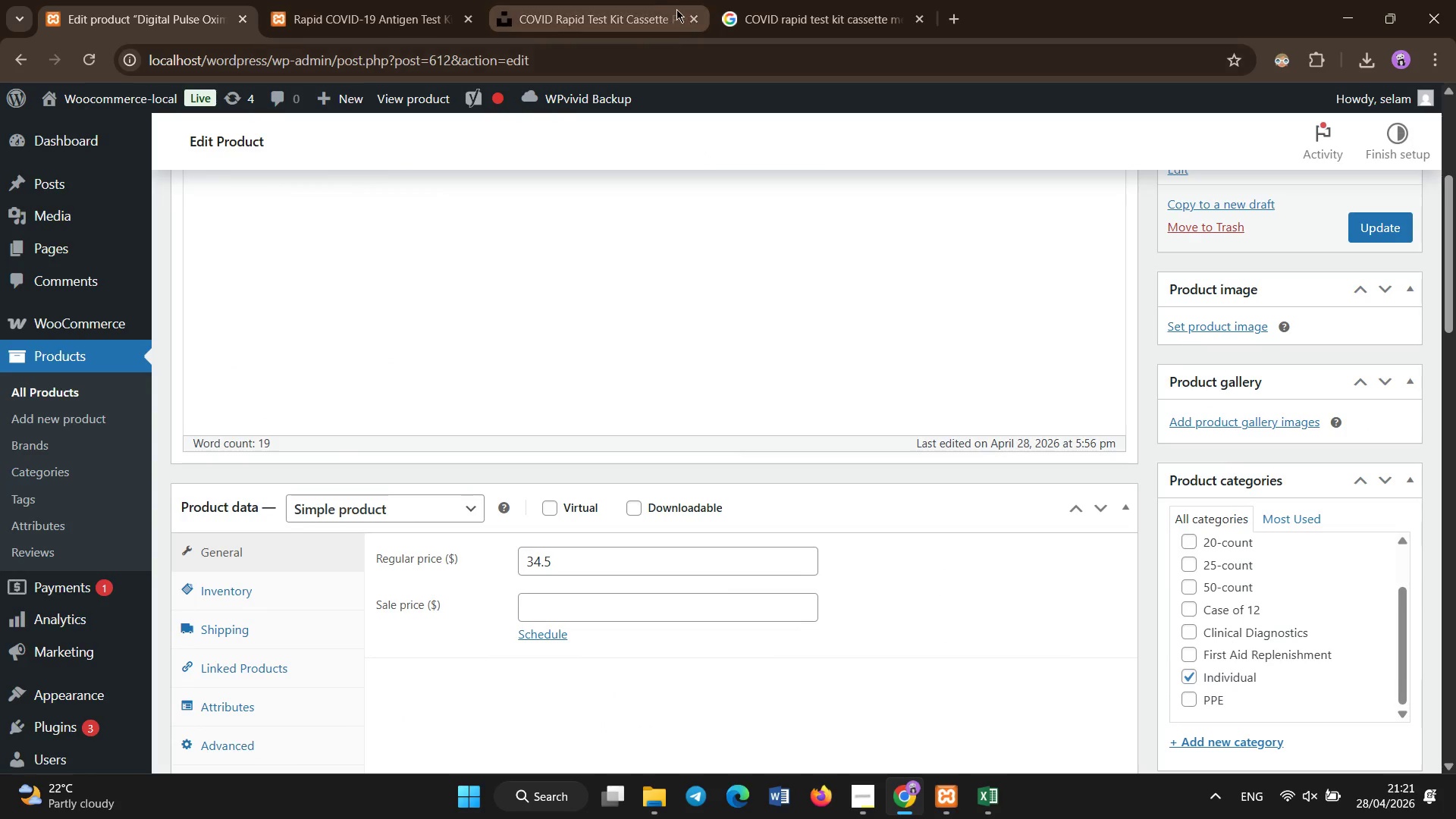 
left_click([647, 0])
 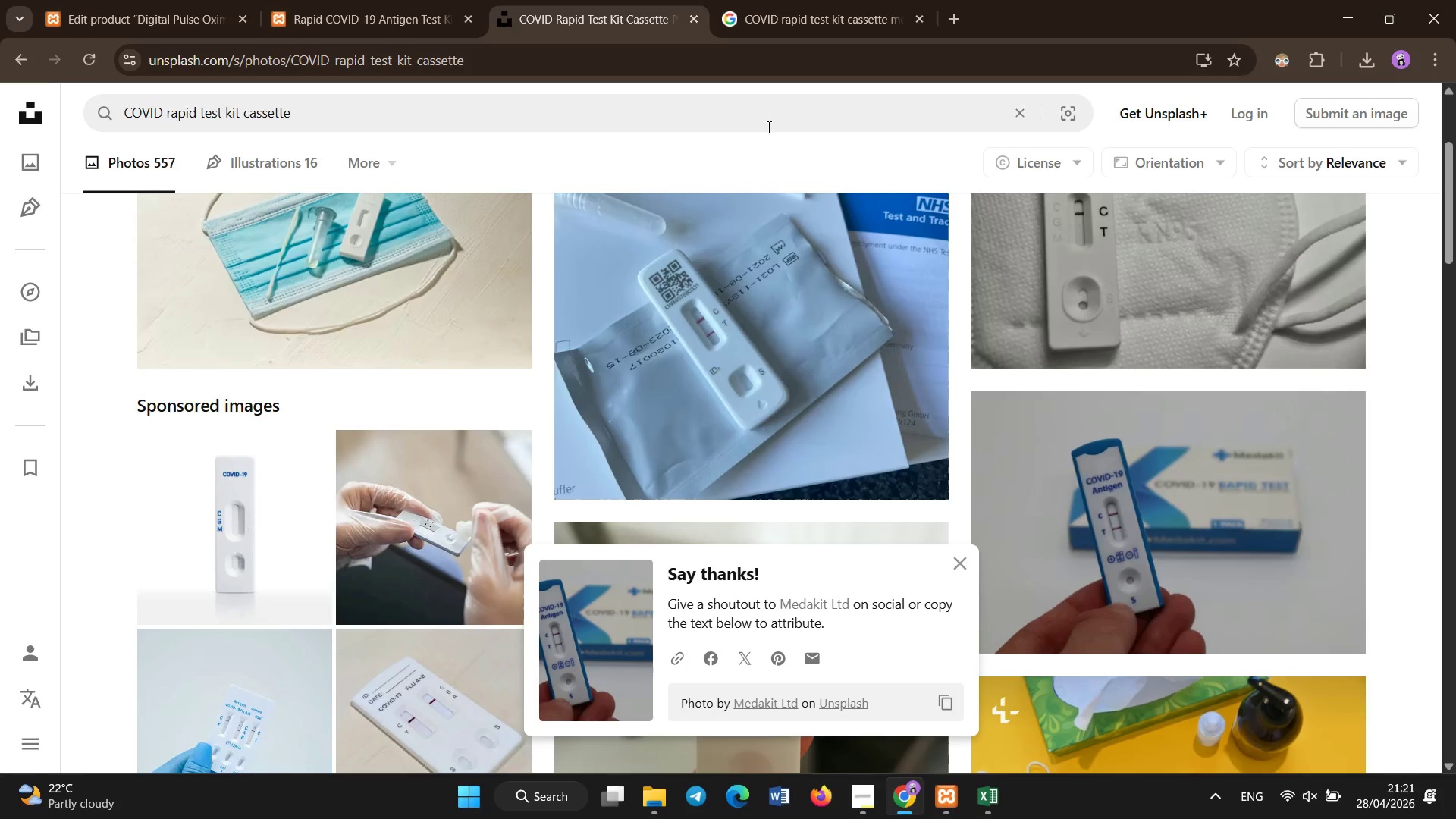 
left_click([770, 127])
 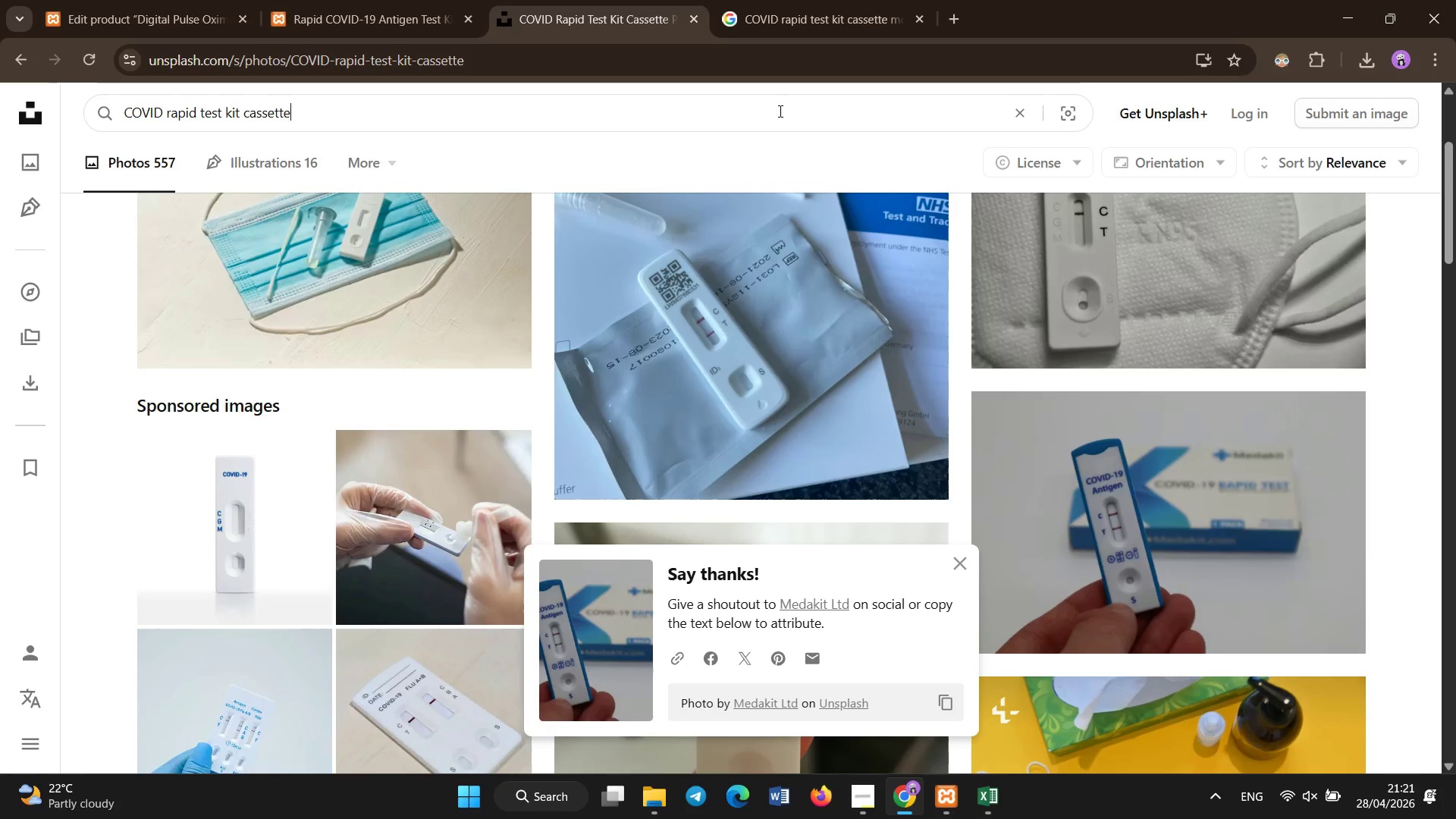 
key(Control+A)
 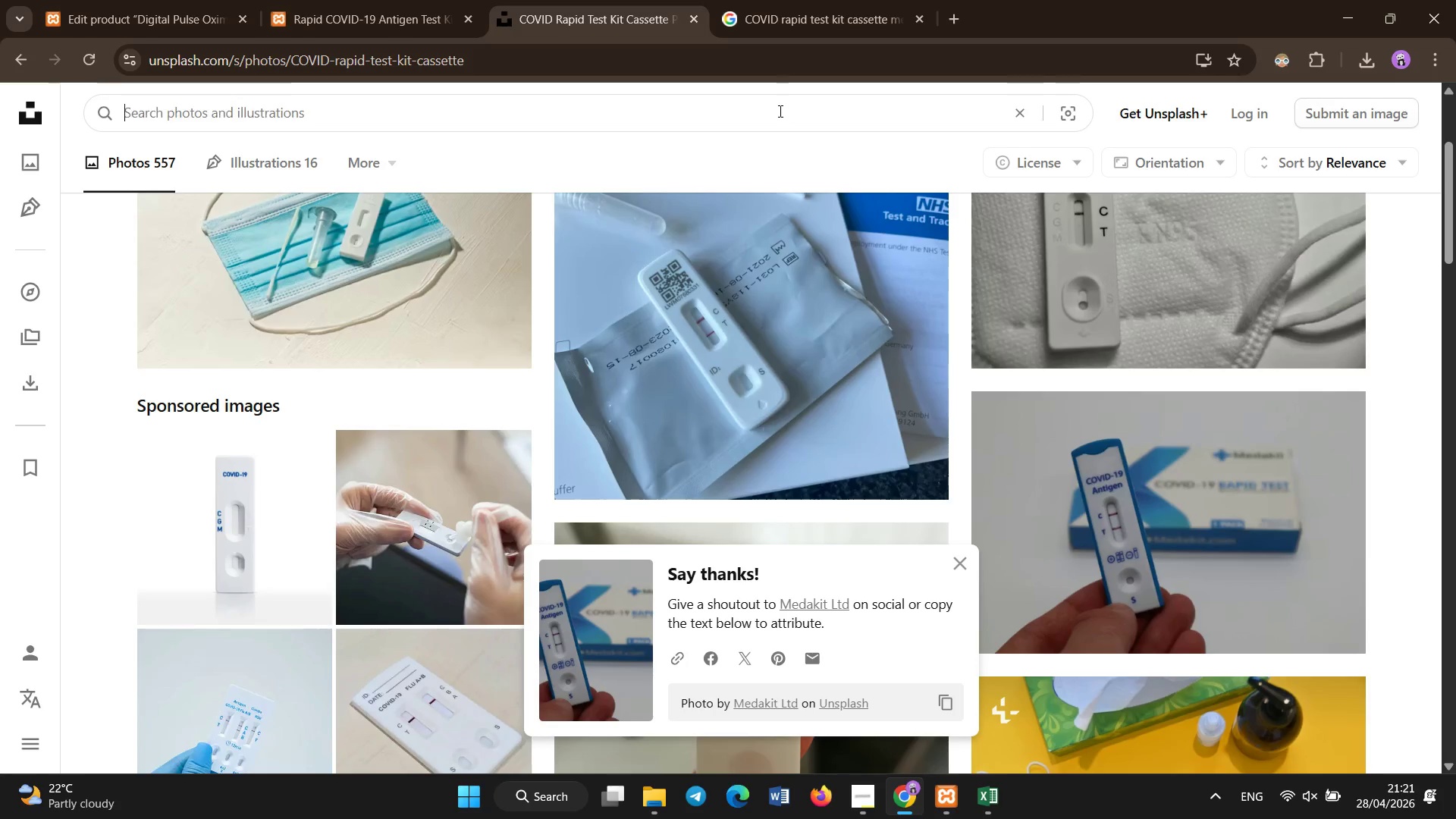 
key(Backspace)
type(fingerpulse oximeter led display reading)
 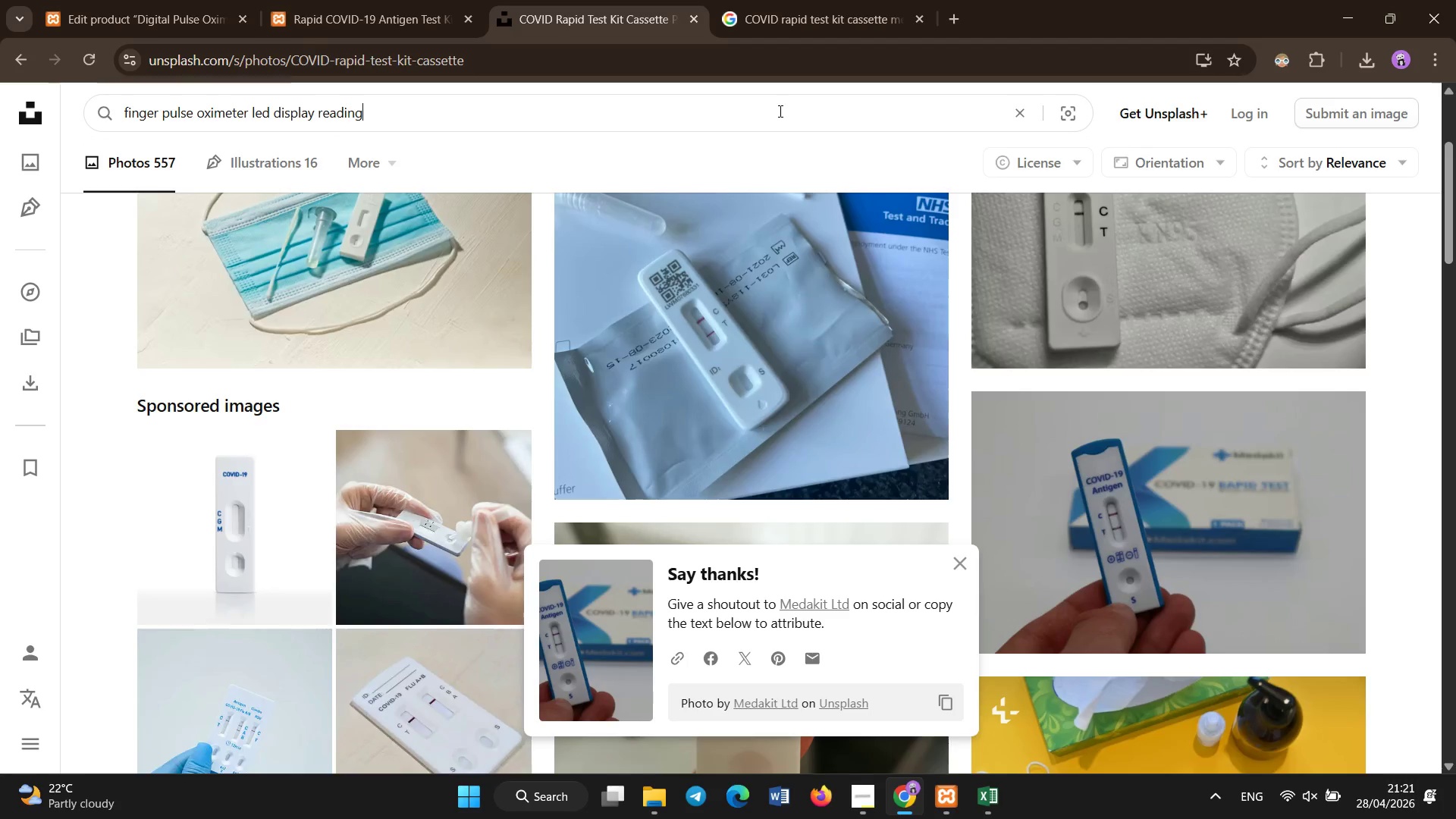 
hold_key(key=Enter, duration=0.31)
 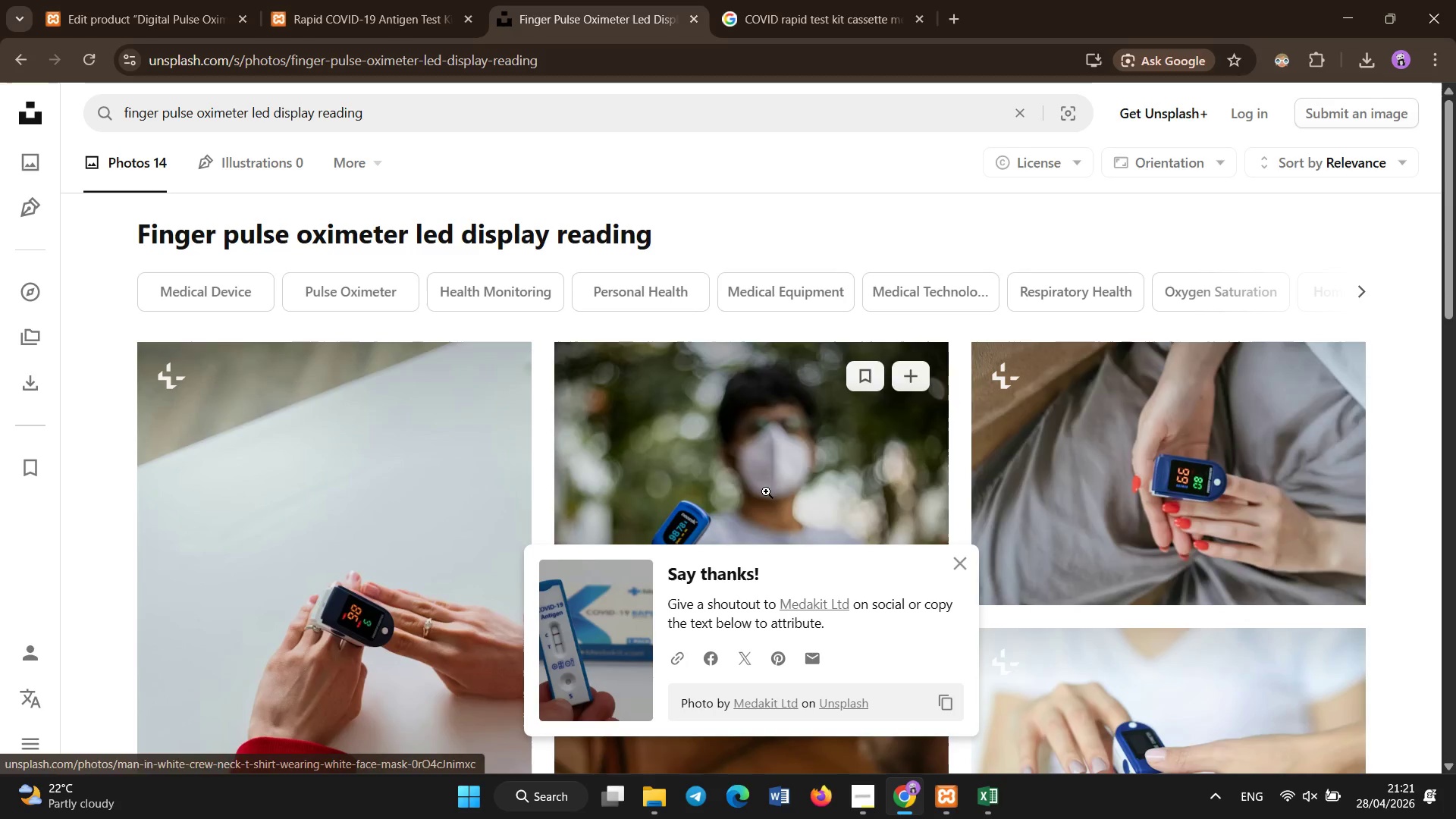 
left_click([961, 571])
 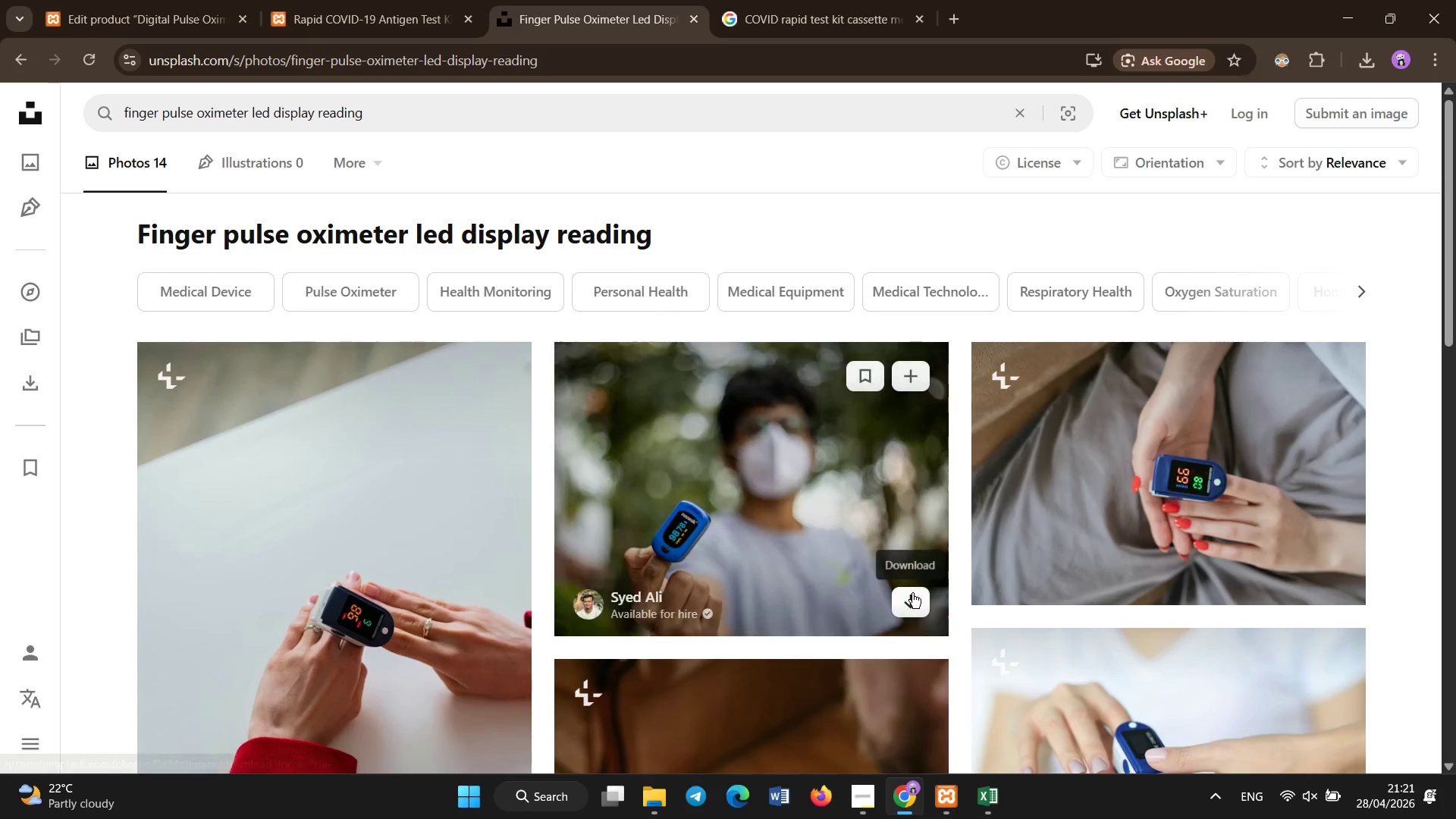 
scroll: coordinate [912, 593], scroll_direction: down, amount: 2.0
 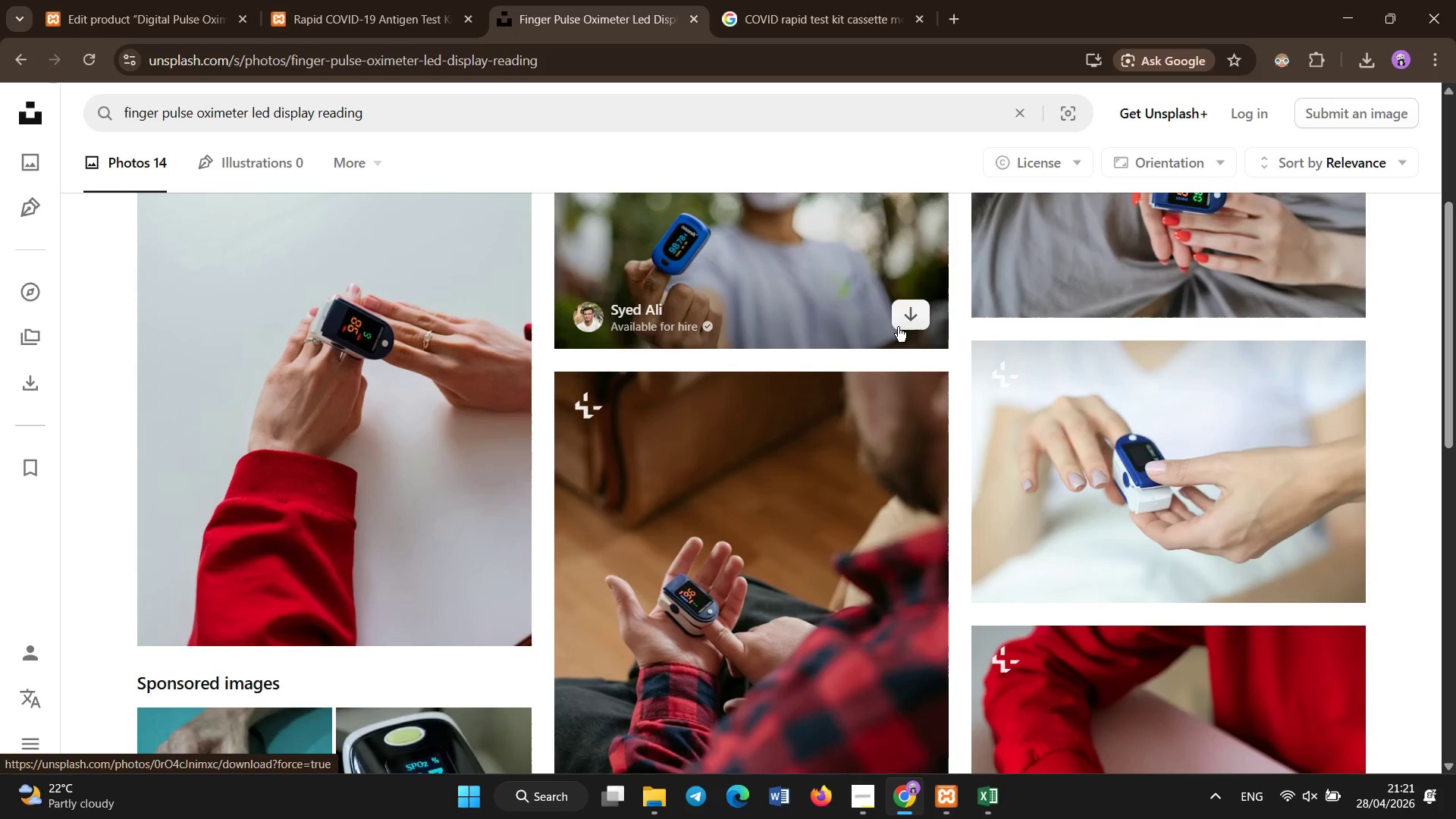 
left_click([903, 331])
 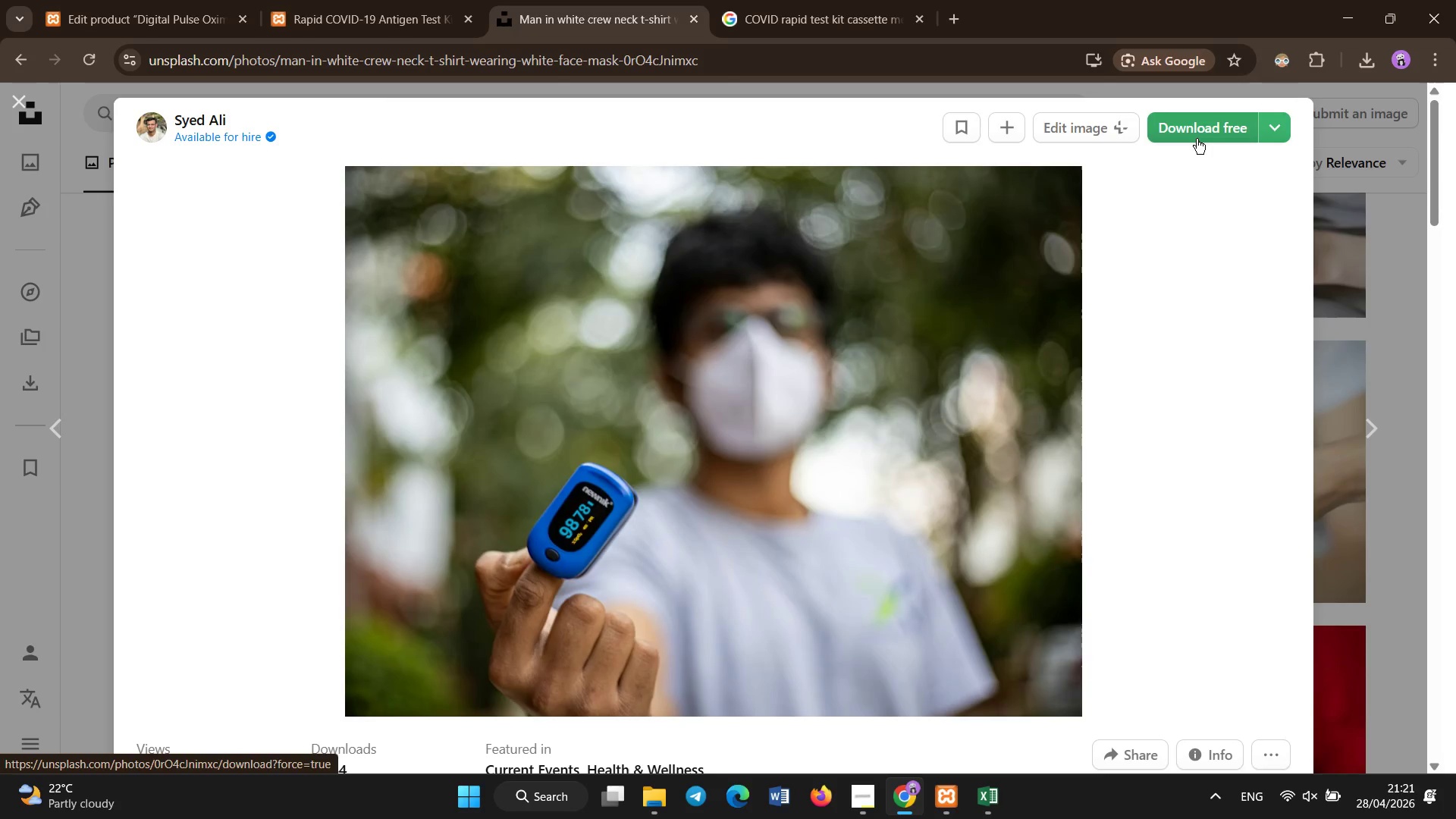 
left_click([1196, 139])
 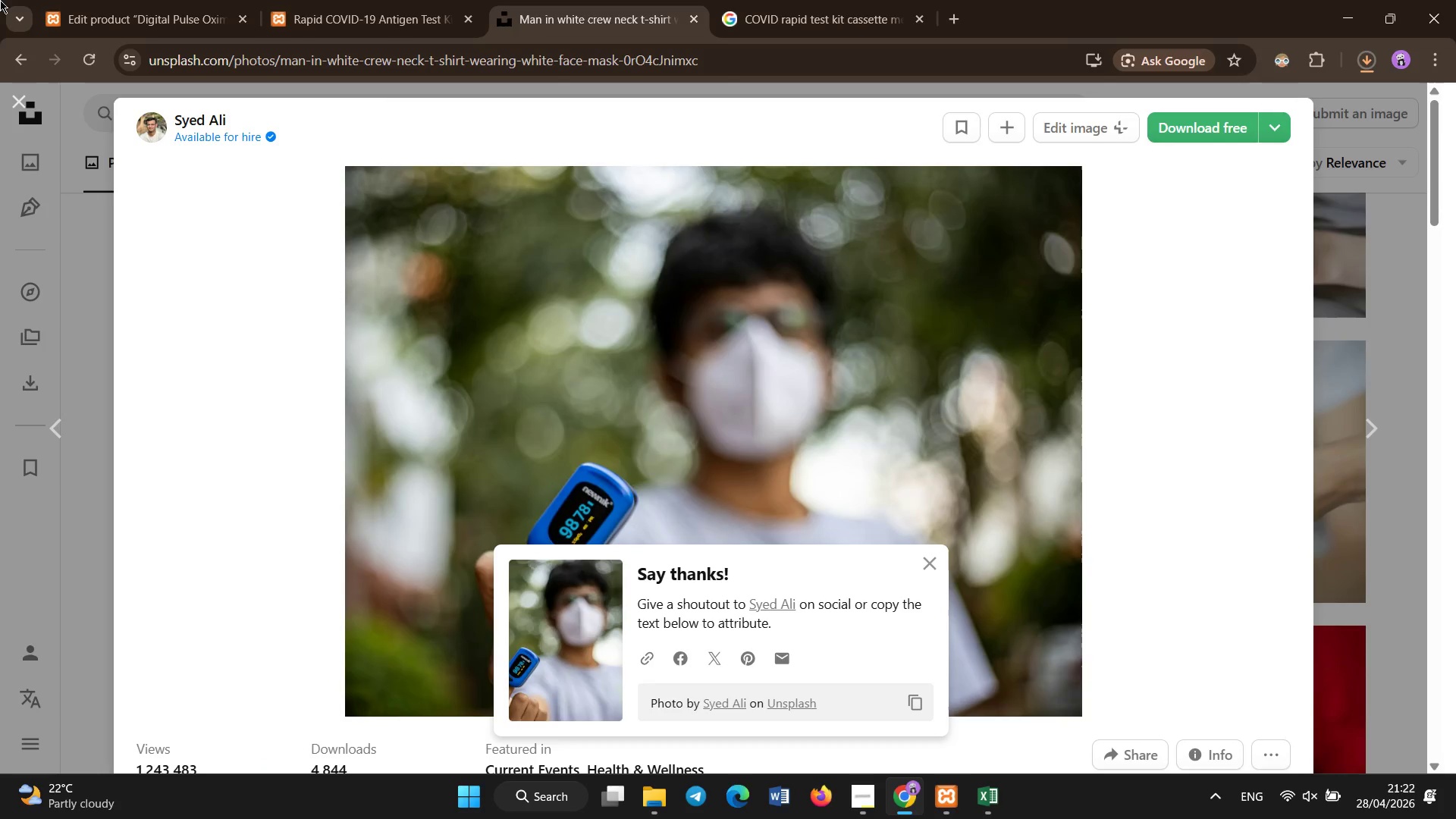 
left_click([95, 8])
 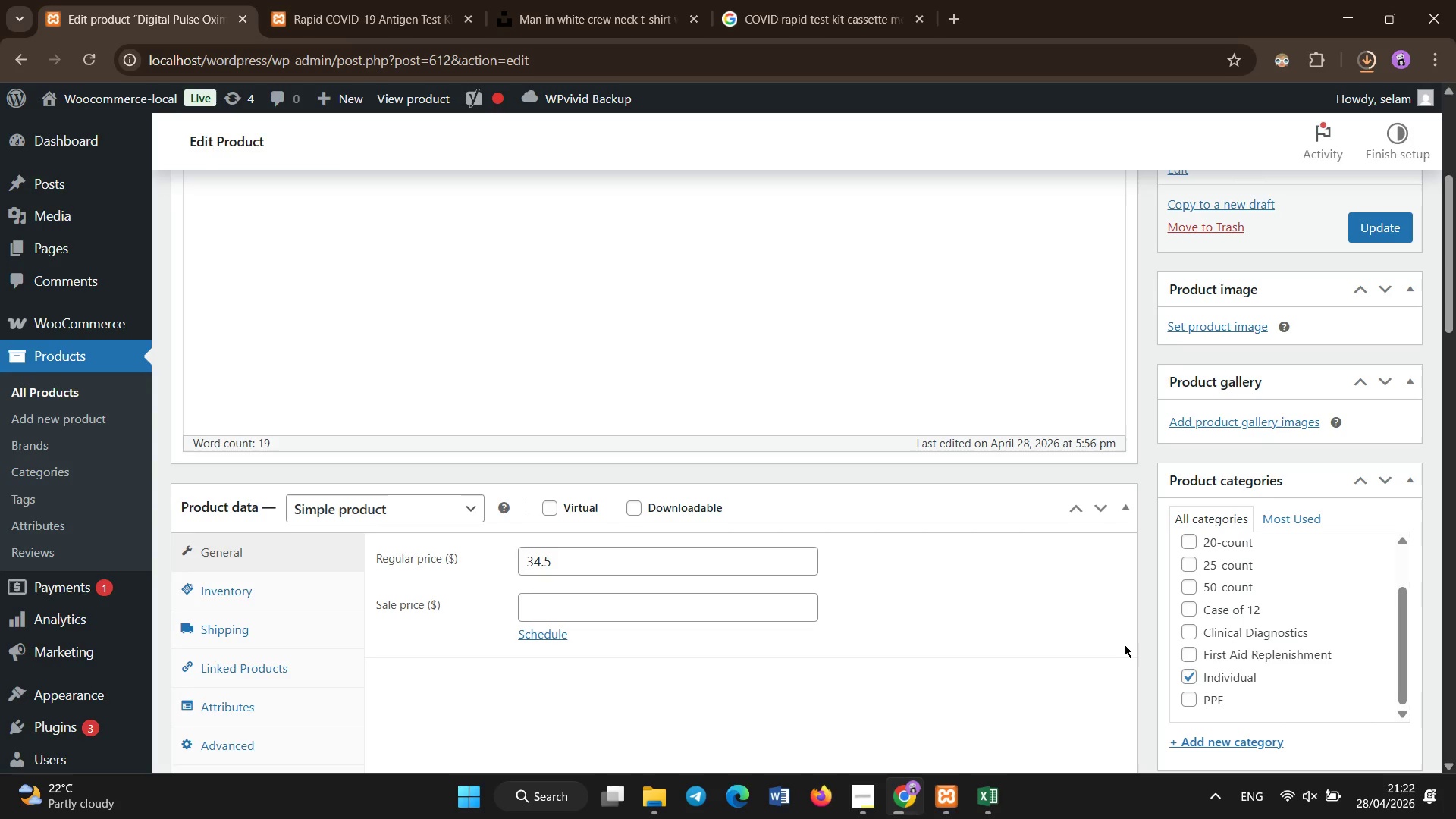 
scroll: coordinate [1158, 598], scroll_direction: up, amount: 5.0
 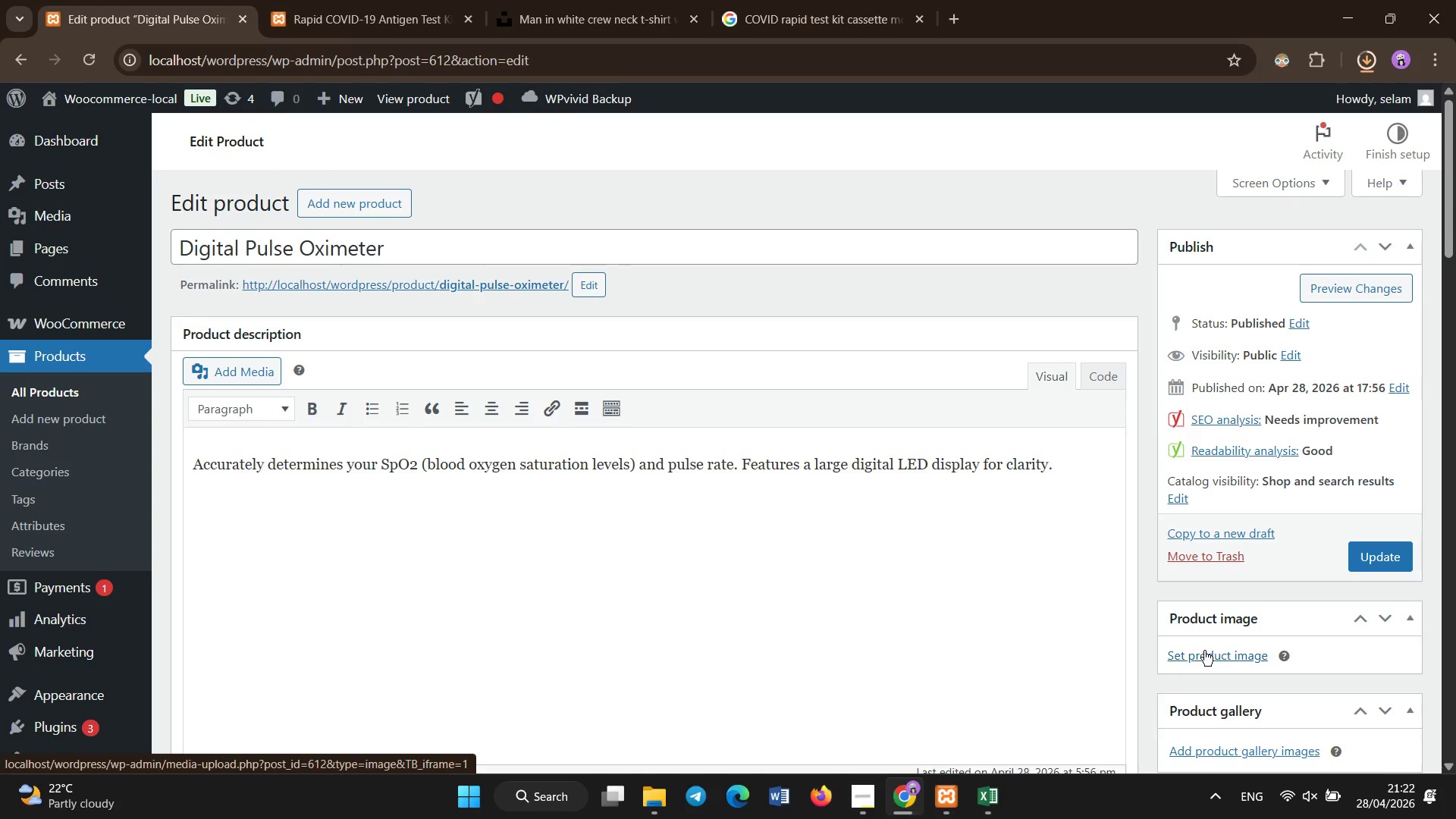 
left_click([1204, 651])
 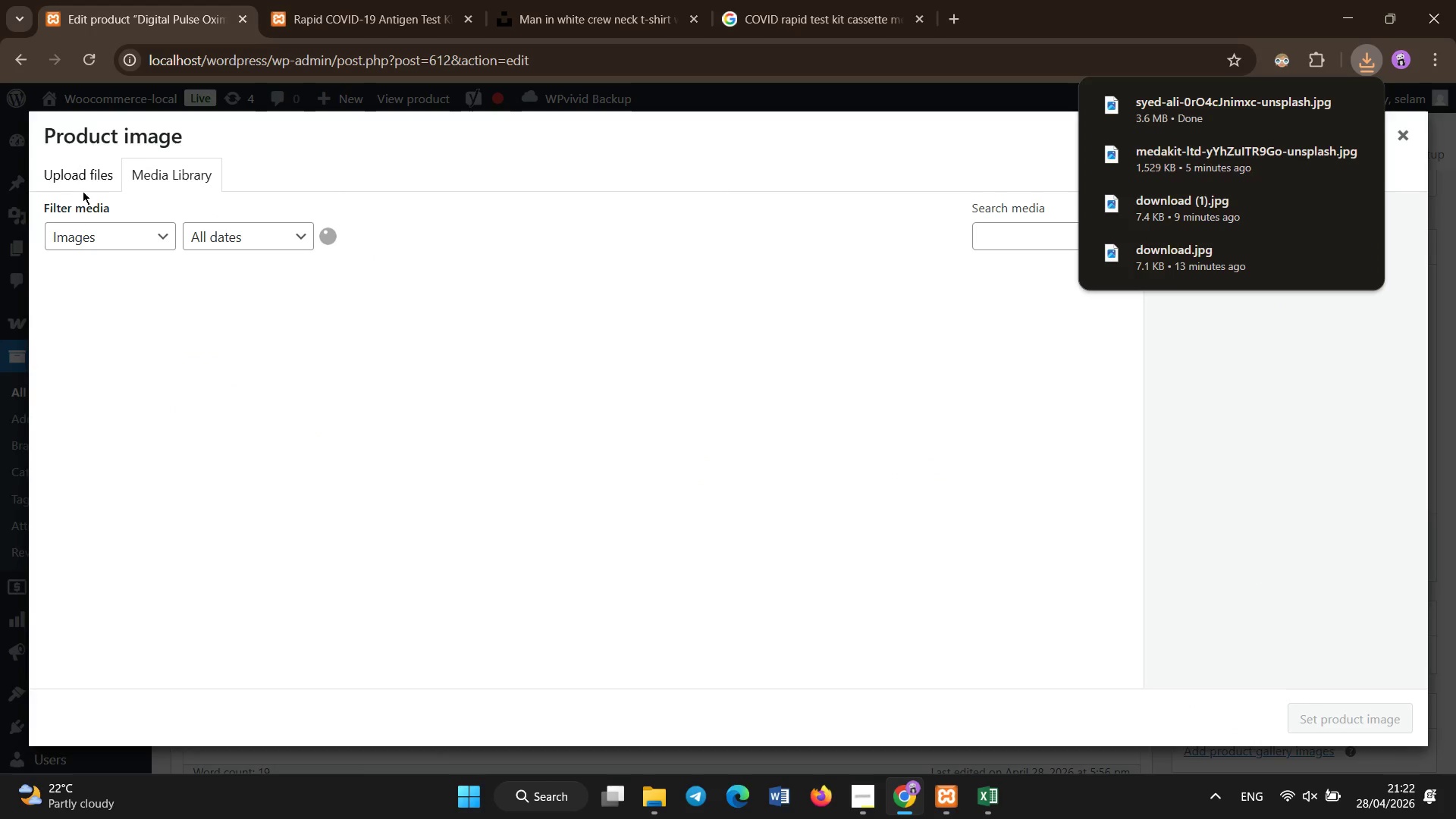 
left_click([74, 179])
 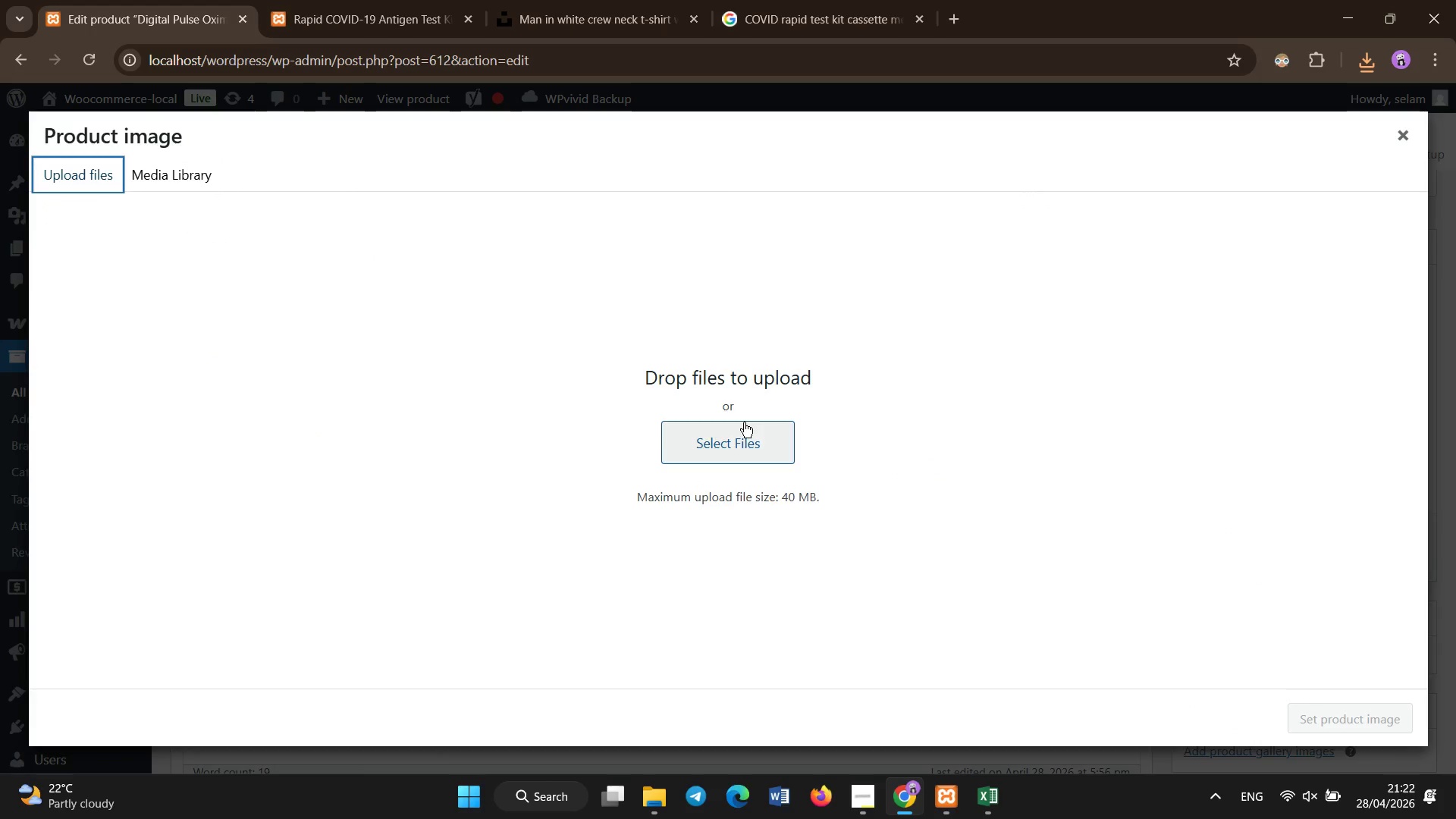 
left_click([743, 426])
 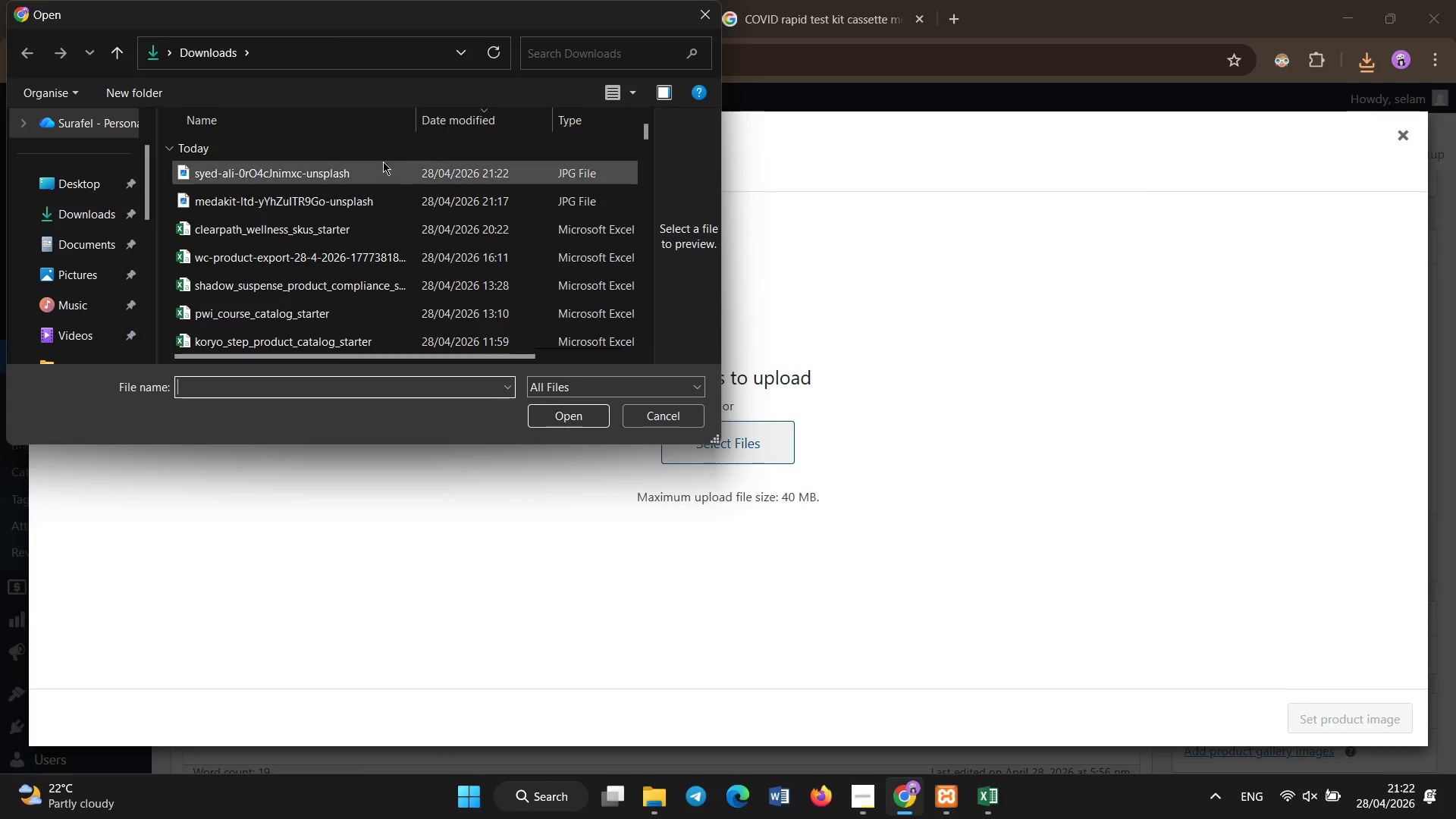 
double_click([381, 168])
 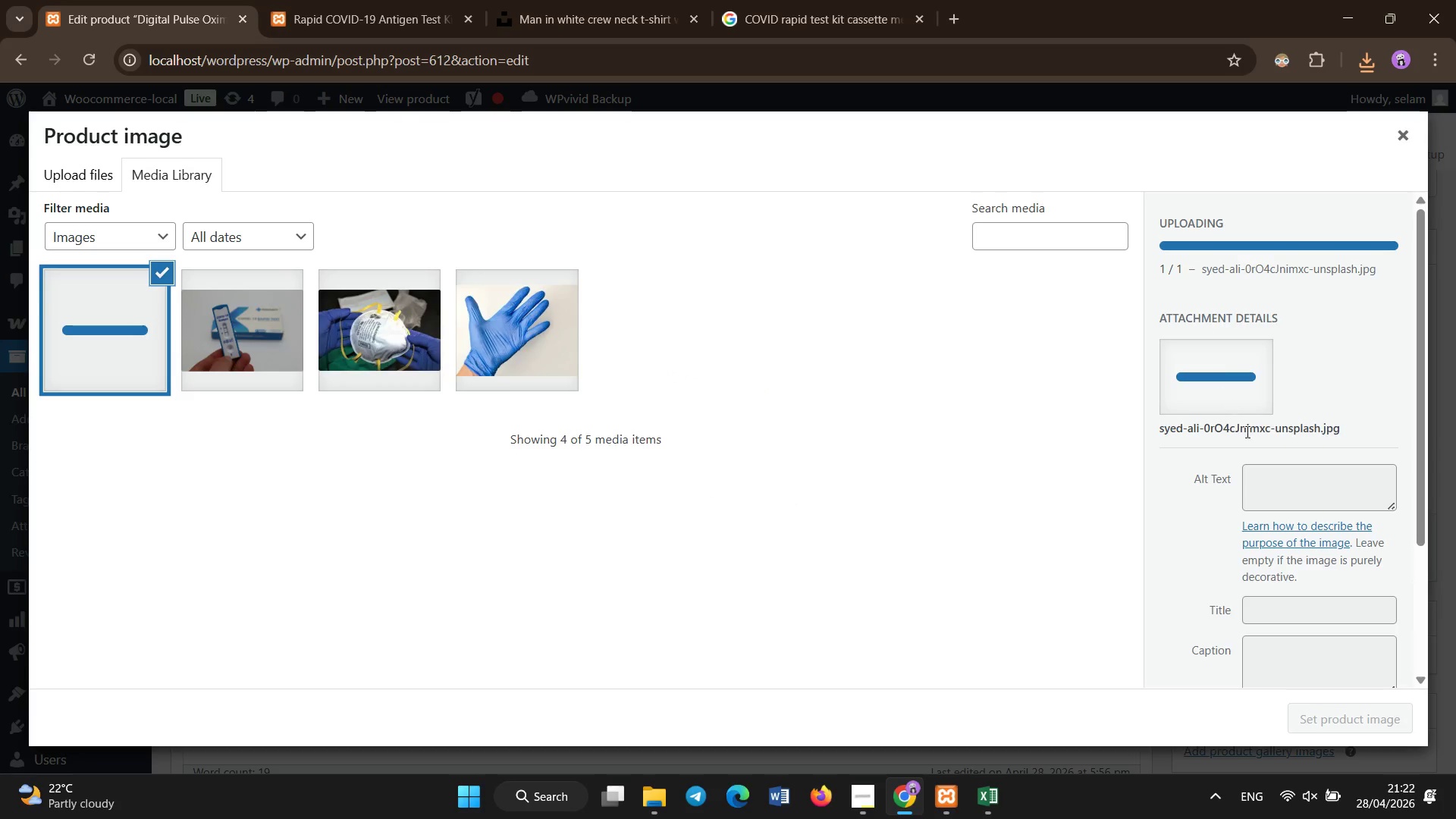 
left_click([1269, 472])
 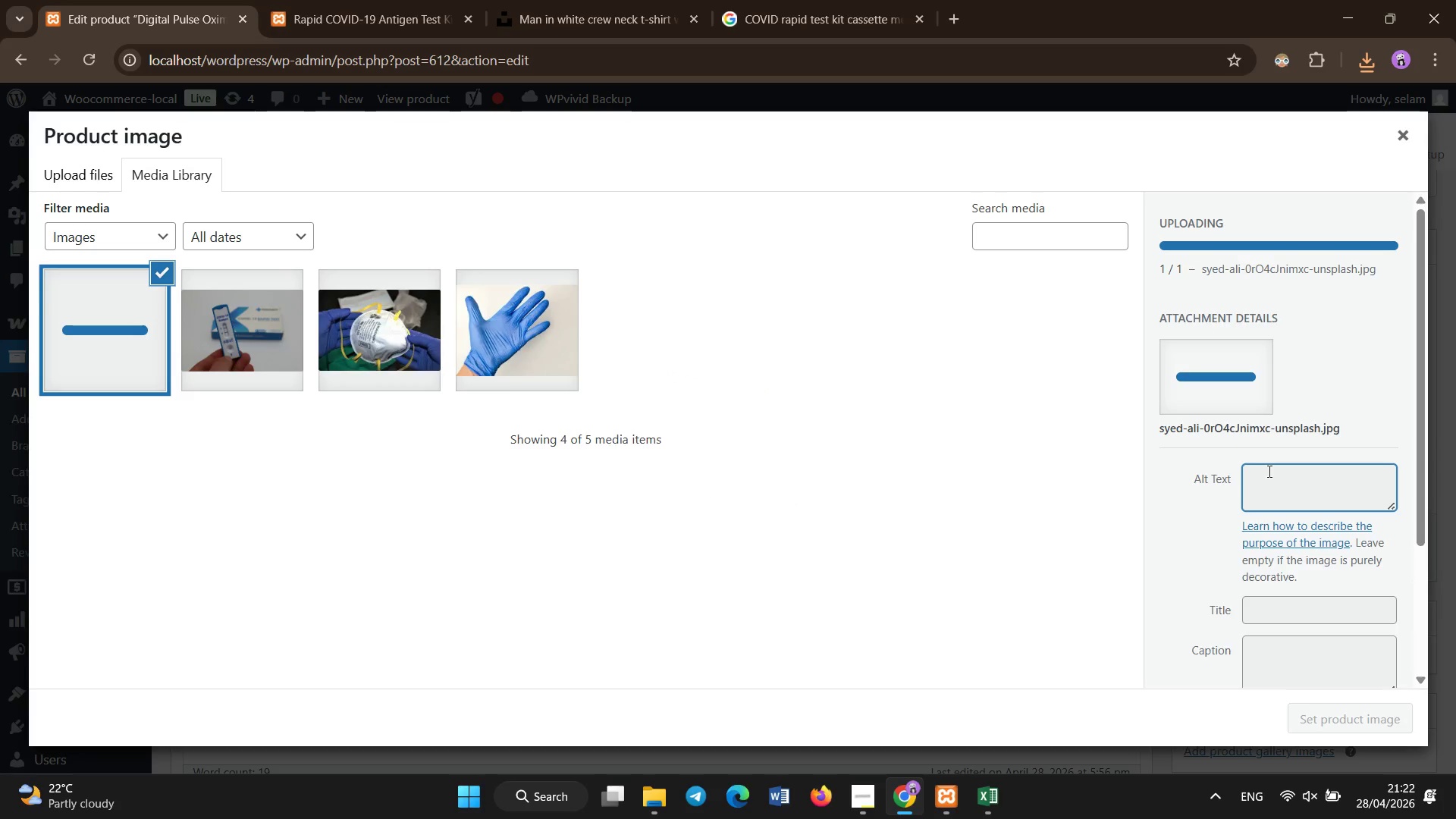 
left_click([1269, 472])
 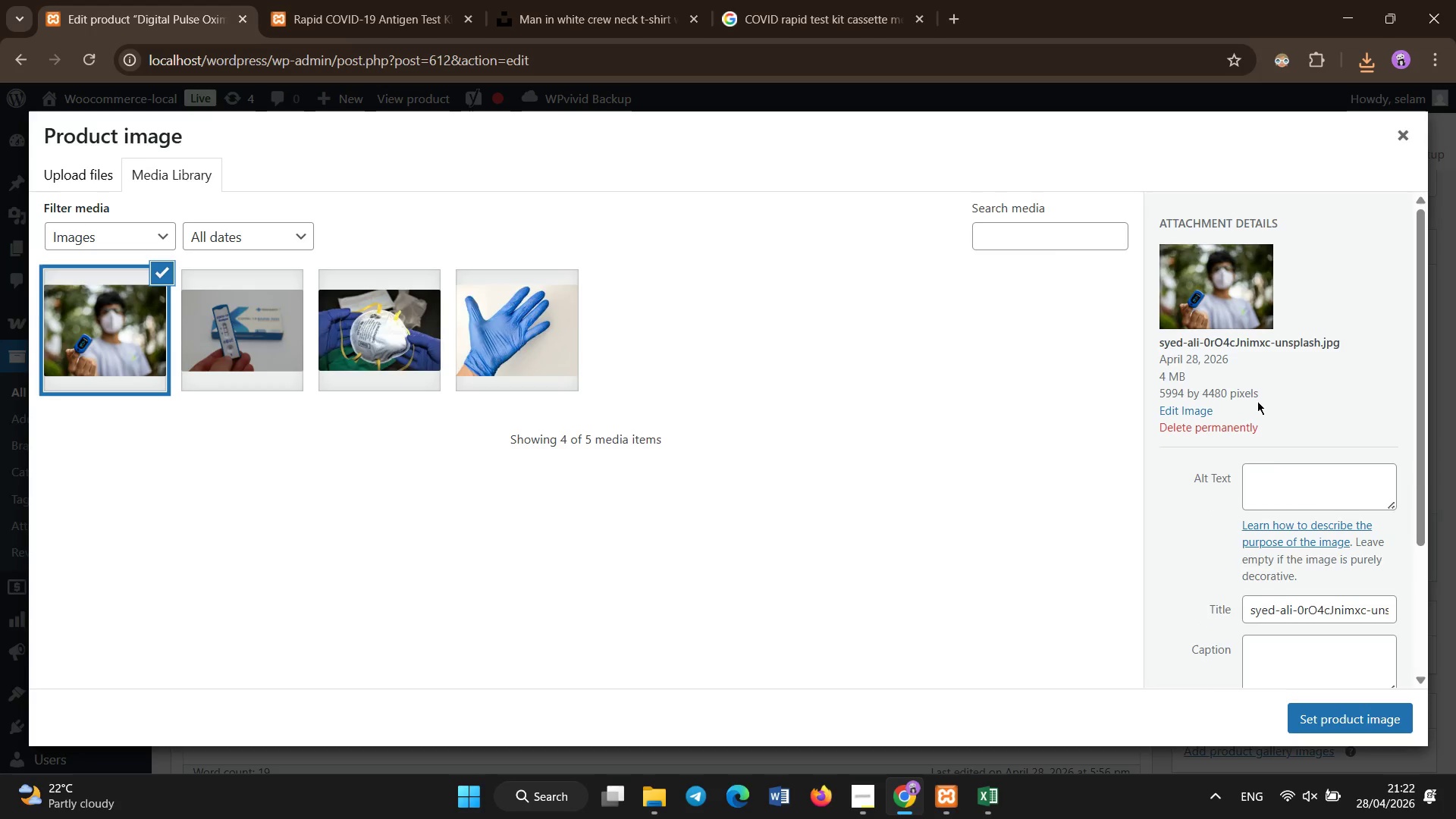 
double_click([1279, 482])
 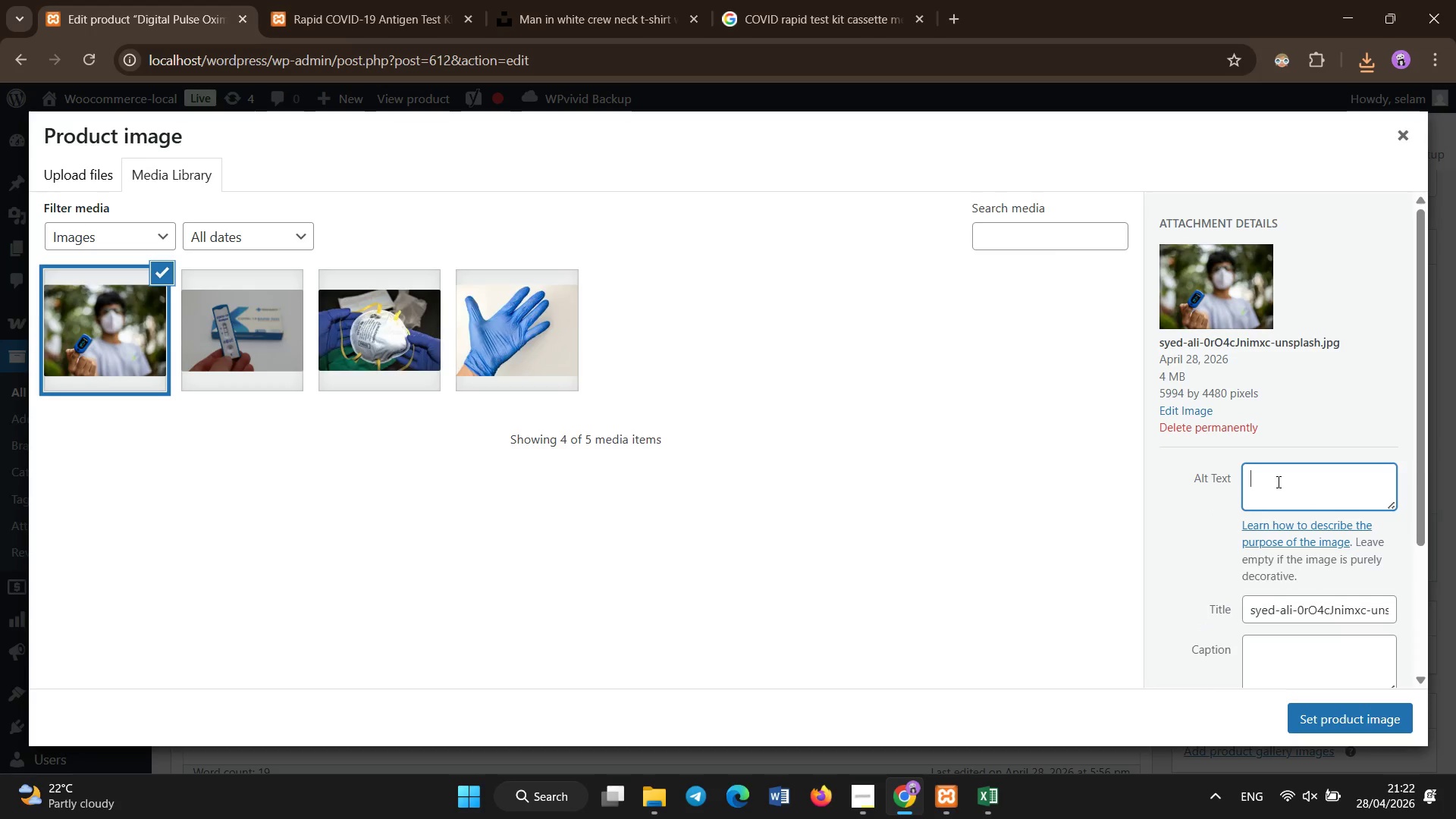 
type(Digital Pulse Oximeter Sp))
key(Backspace)
type(O2 heart rate monitroe)
key(Backspace)
key(Backspace)
key(Backspace)
key(Backspace)
type(tor)
 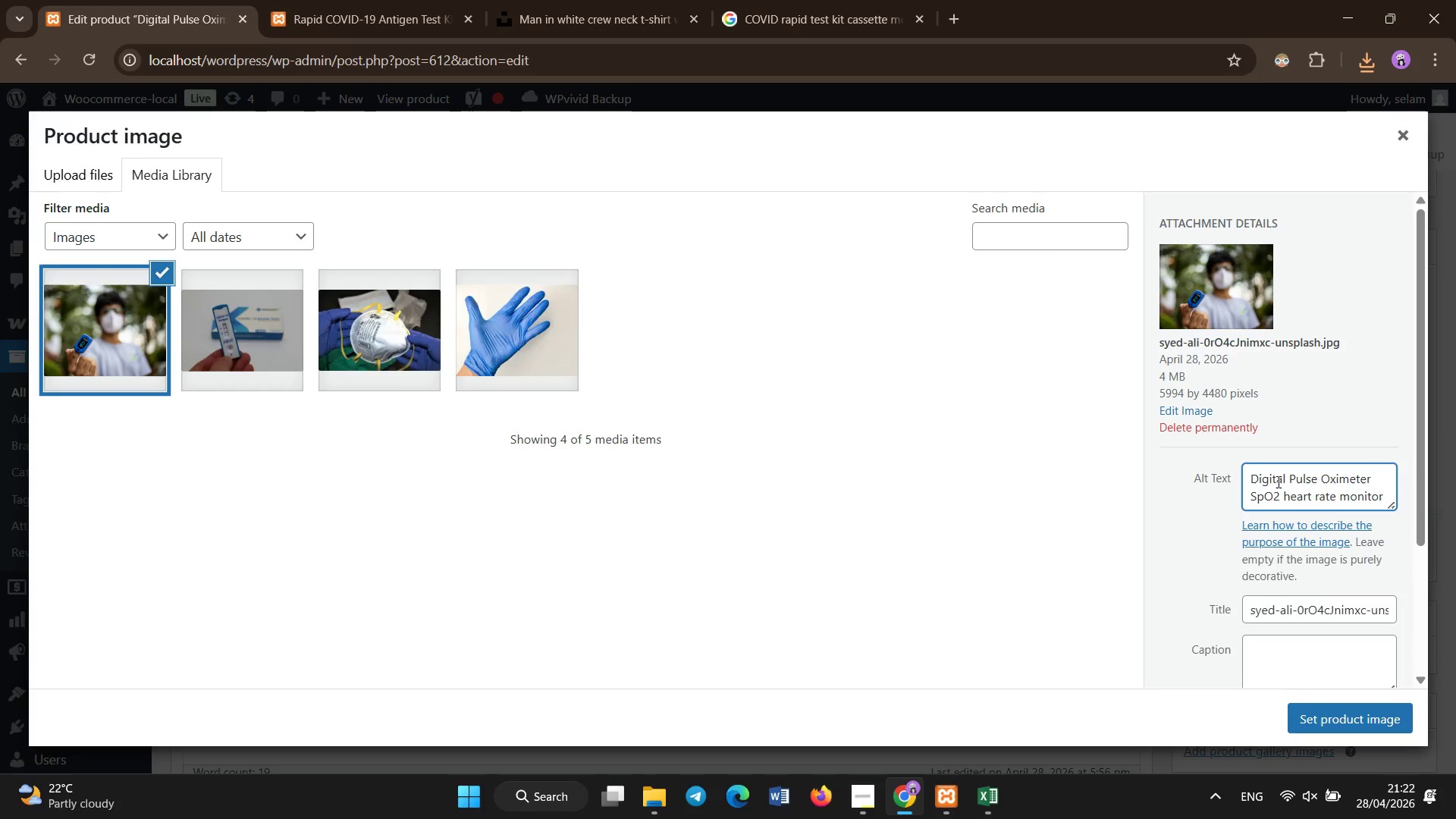 
scroll: coordinate [681, 690], scroll_direction: up, amount: 1.0
 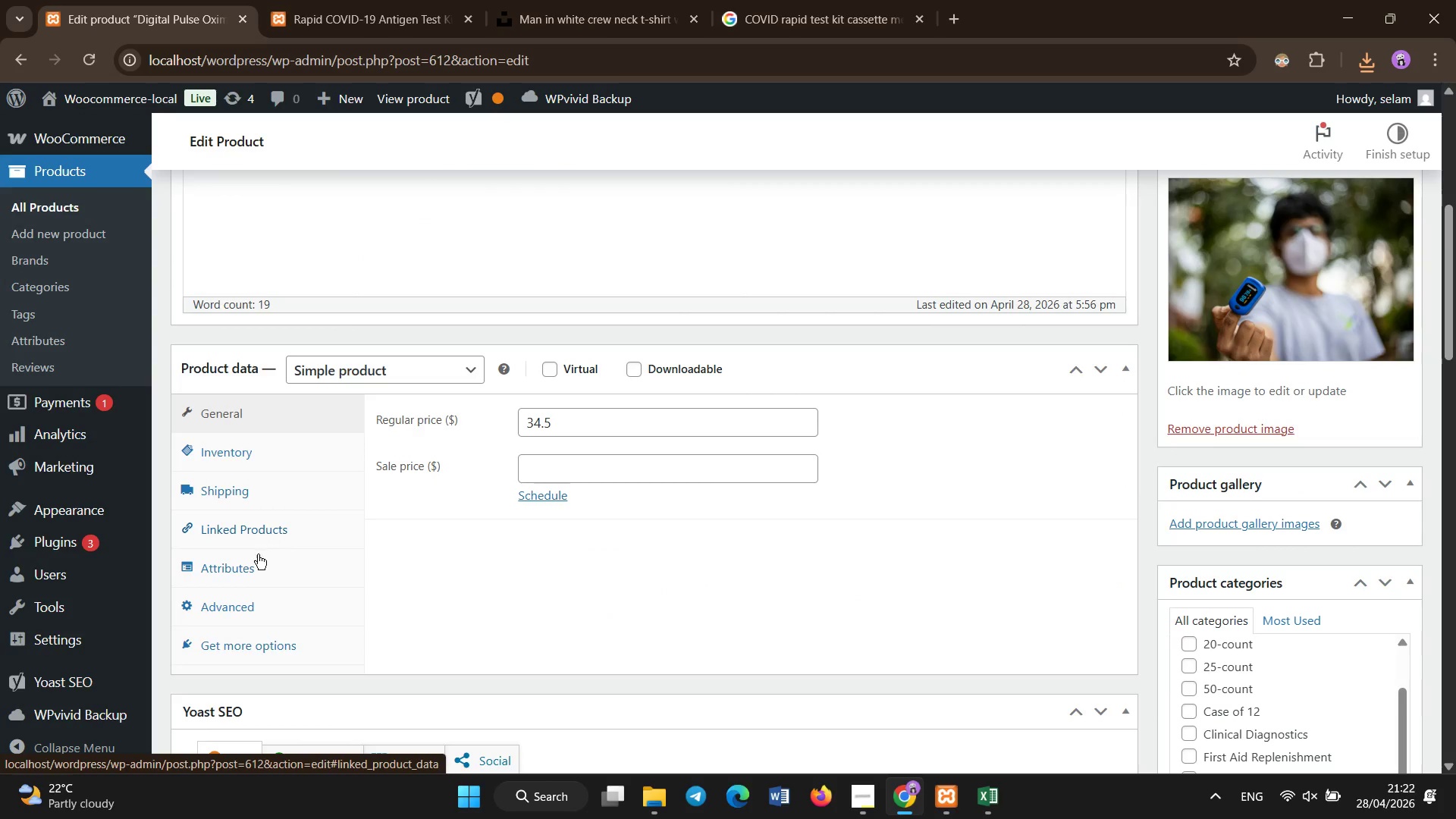 
left_click([249, 566])
 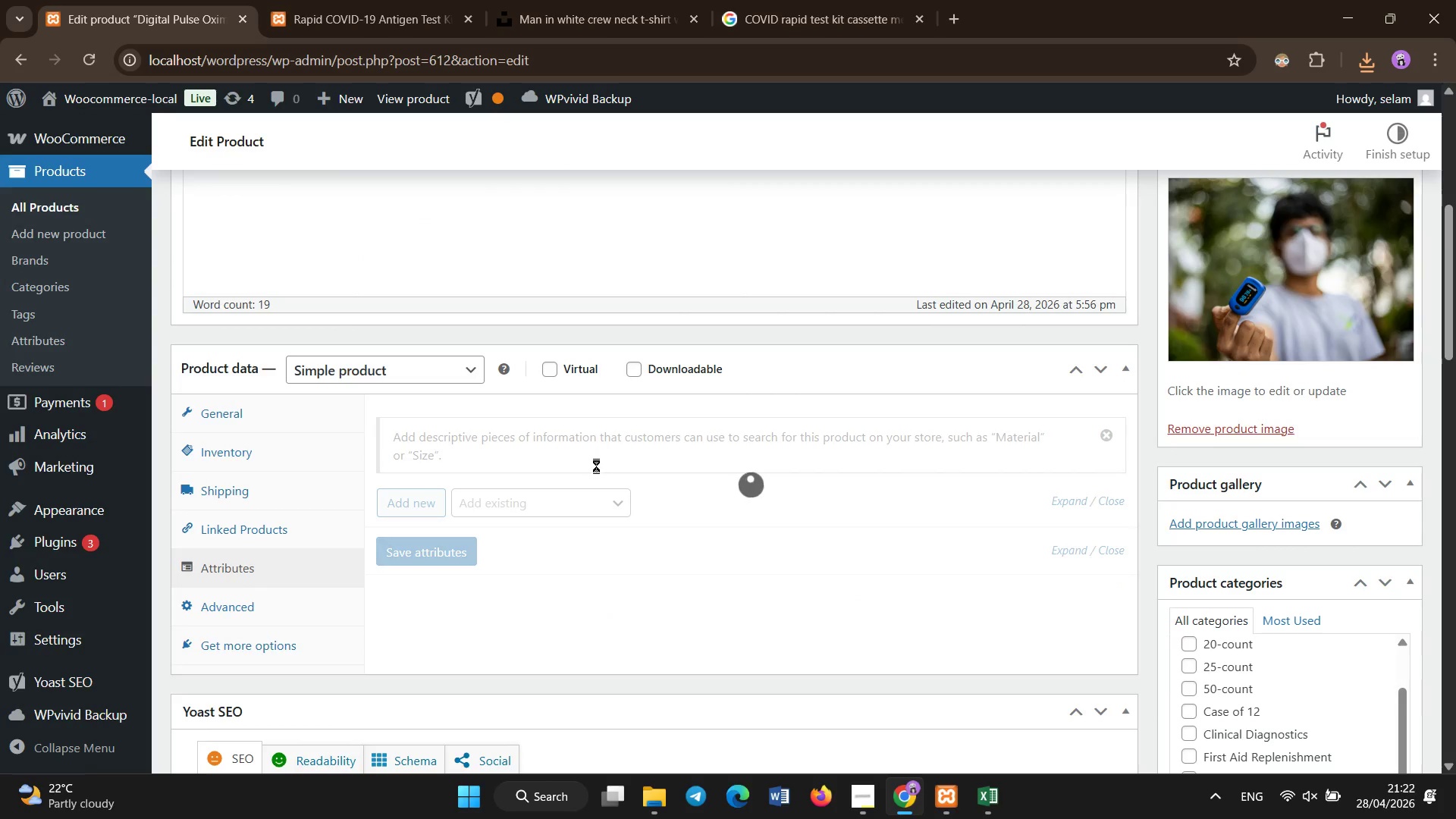 
wait(5.33)
 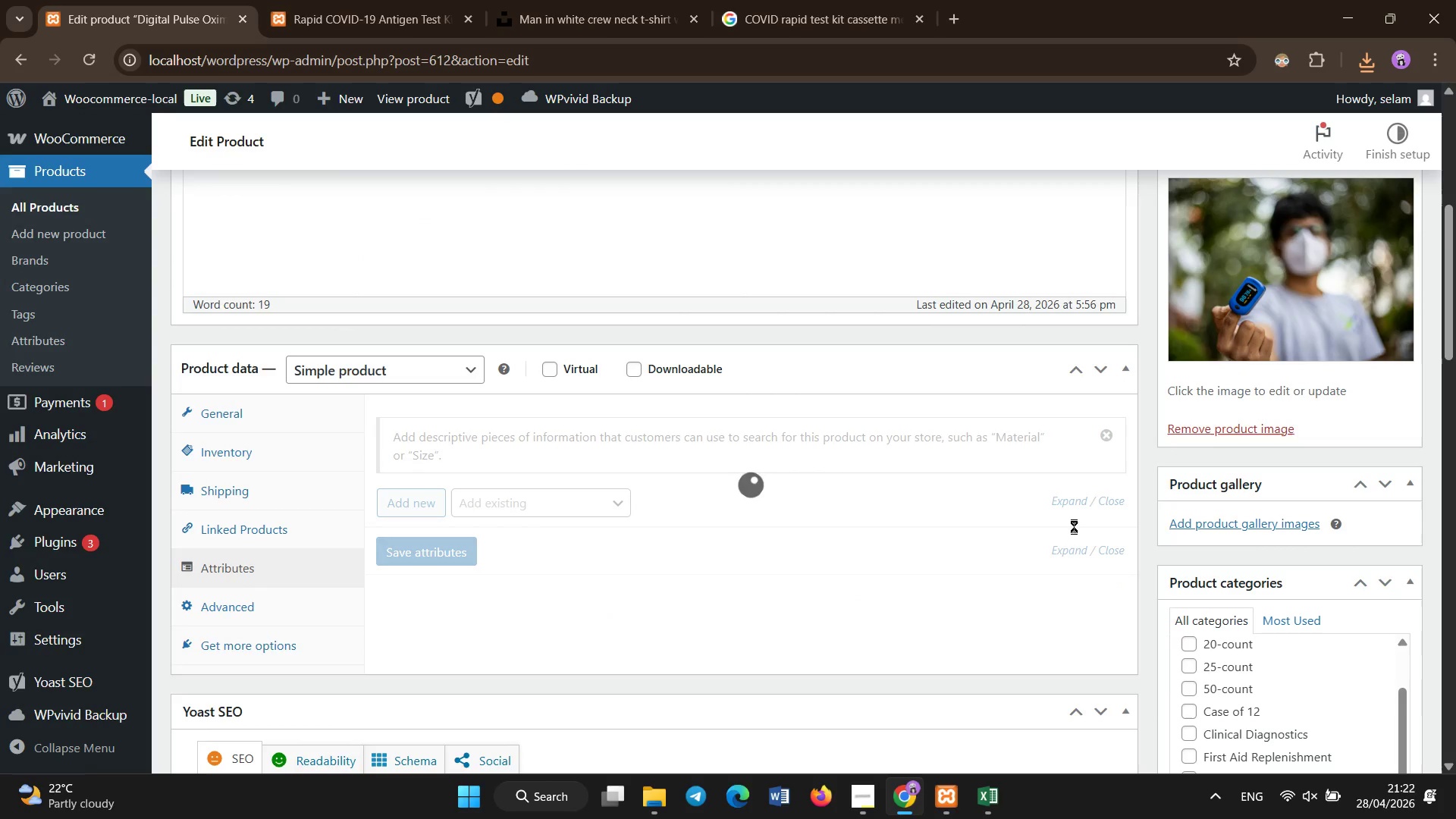 
scroll: coordinate [834, 494], scroll_direction: up, amount: 2.0
 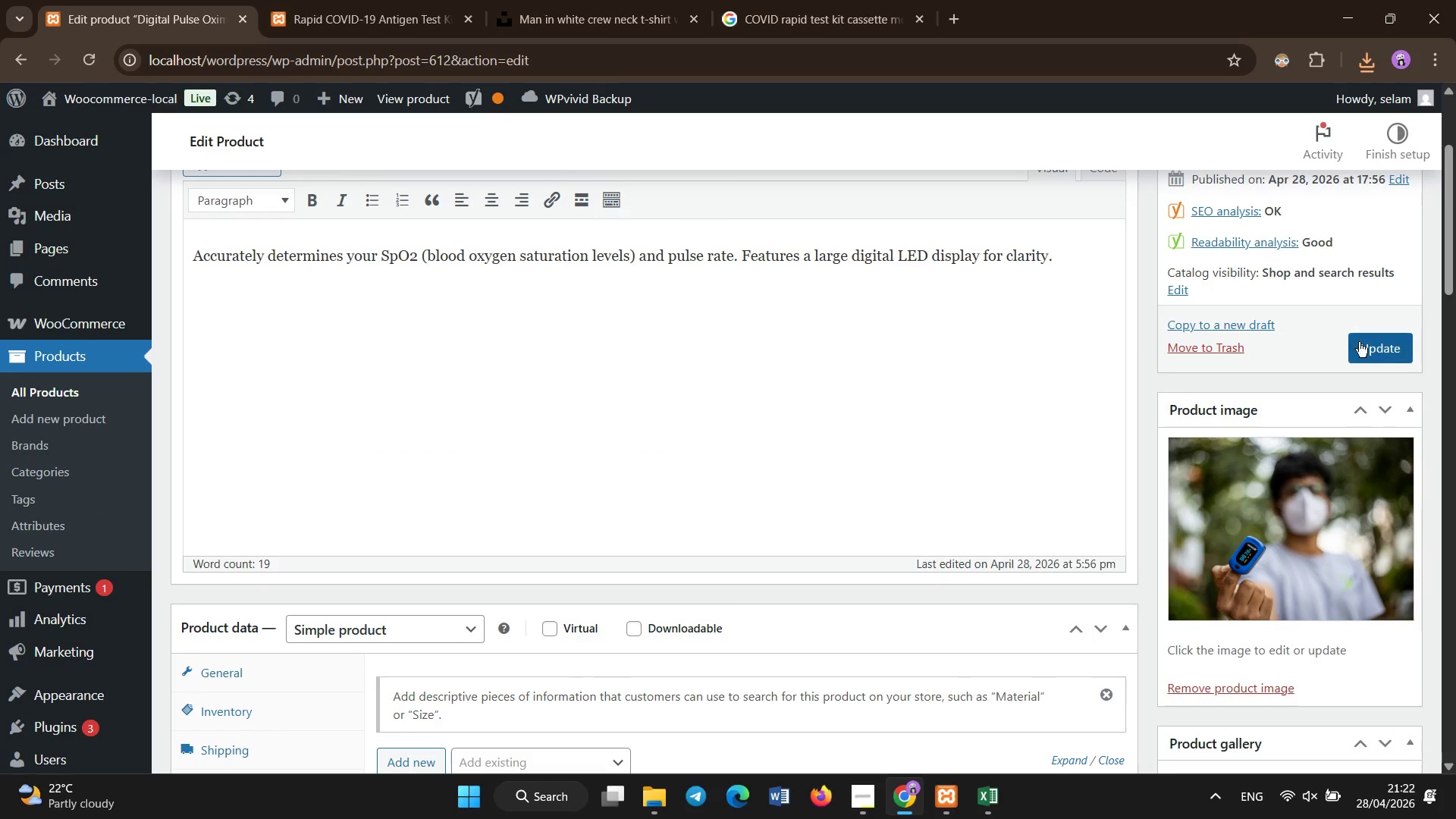 
left_click([1371, 342])
 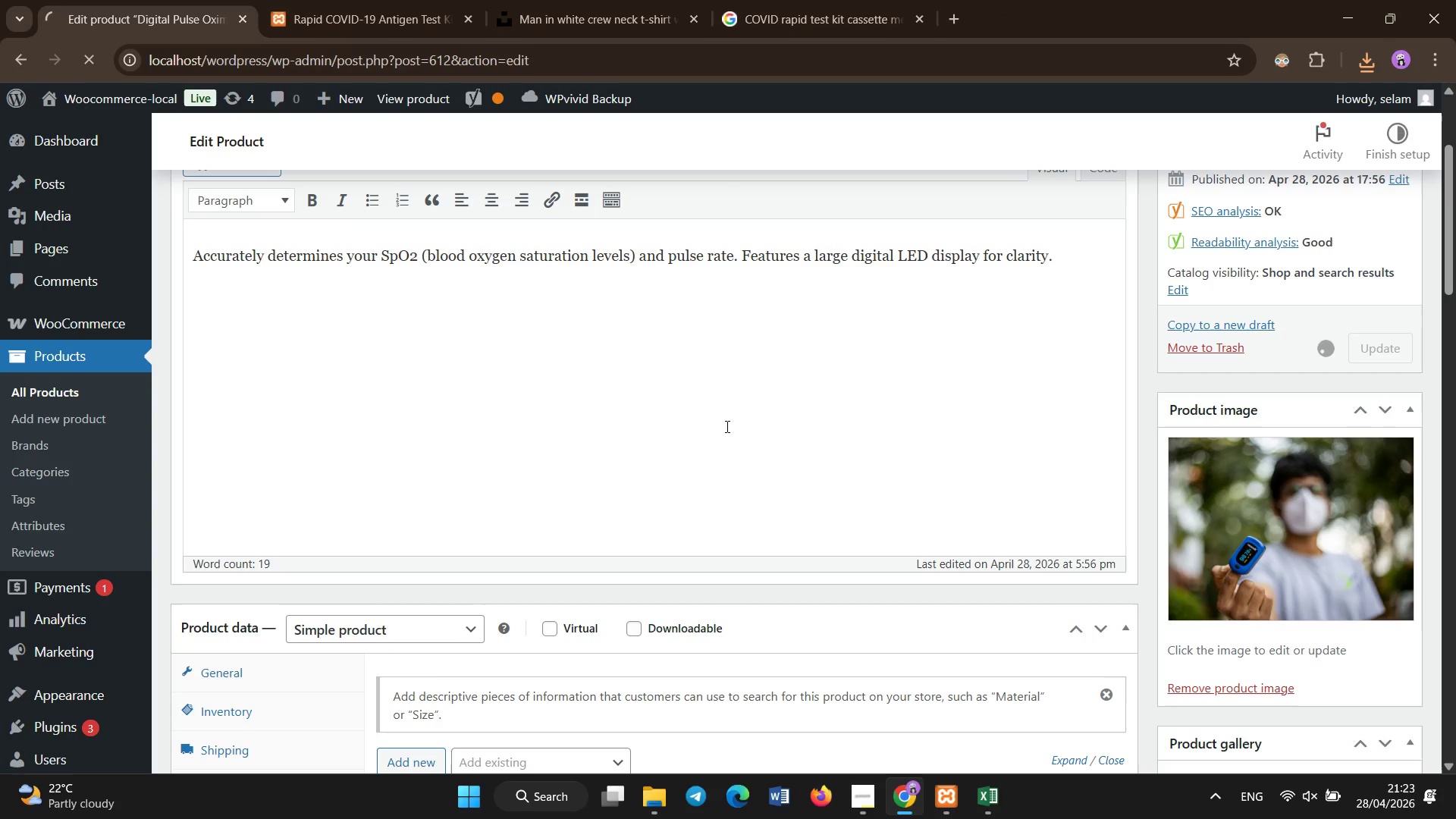 
wait(13.38)
 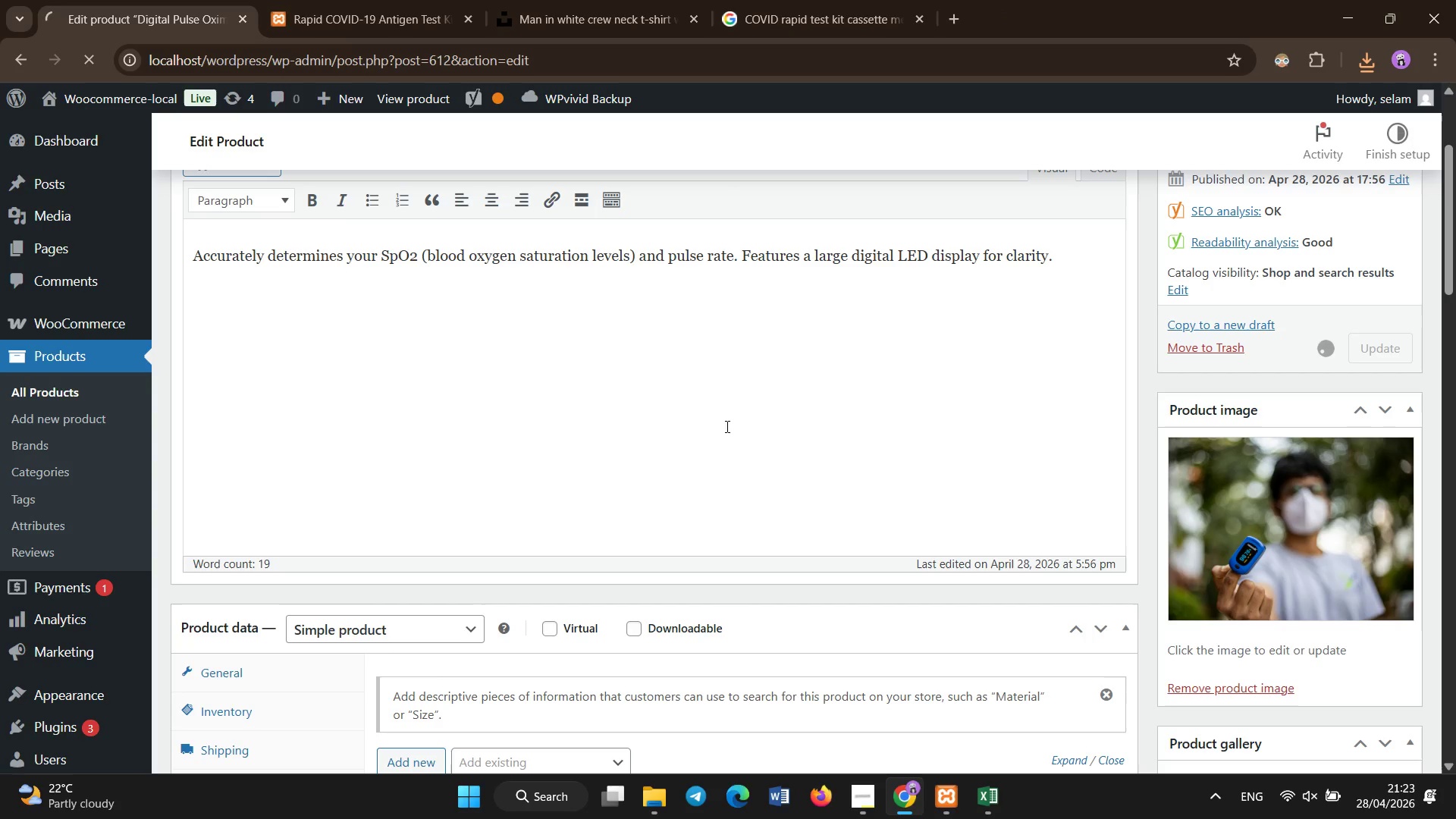 
scroll: coordinate [695, 407], scroll_direction: up, amount: 8.0
 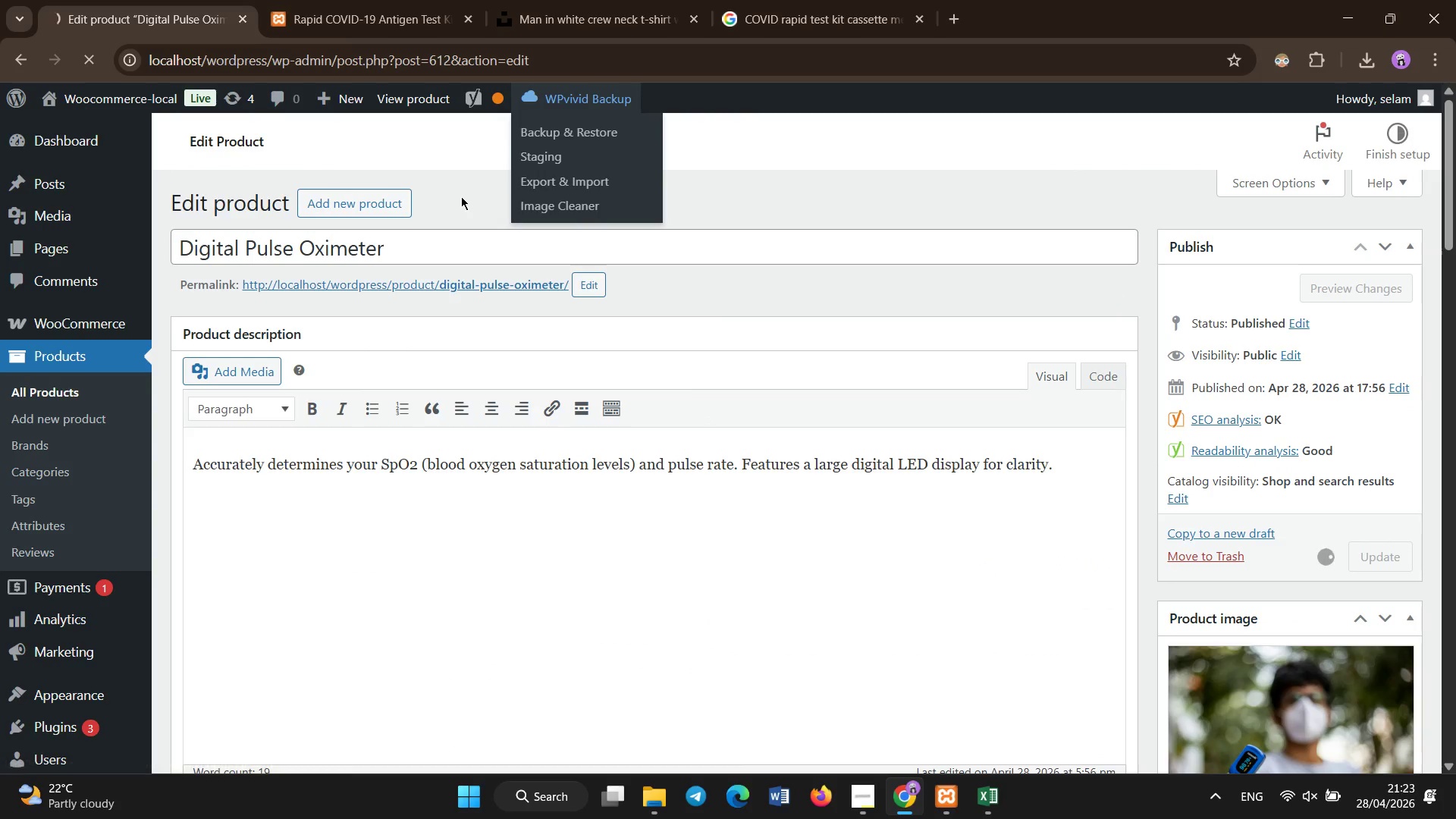 
left_click([430, 195])
 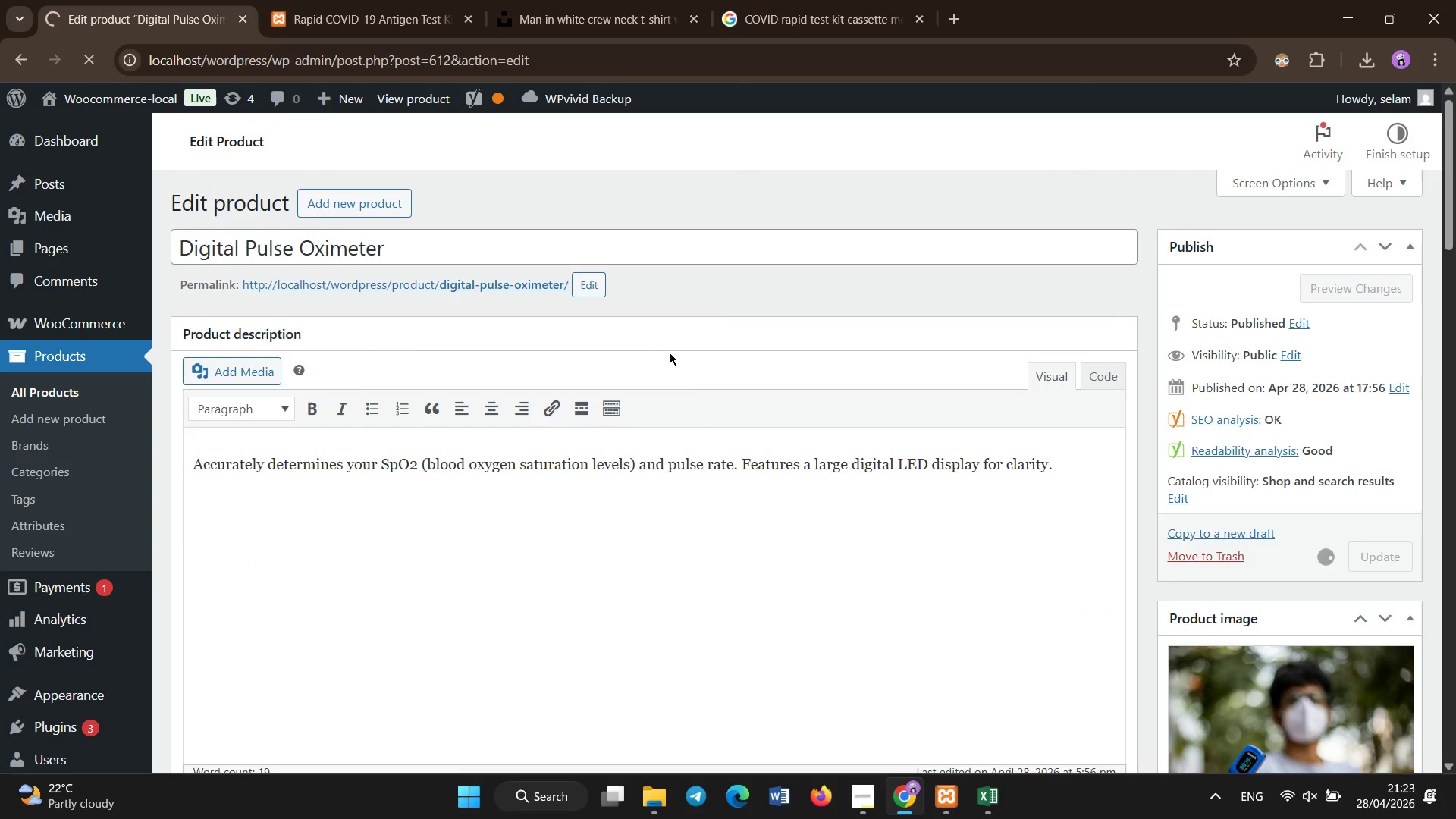 
left_click([581, 177])
 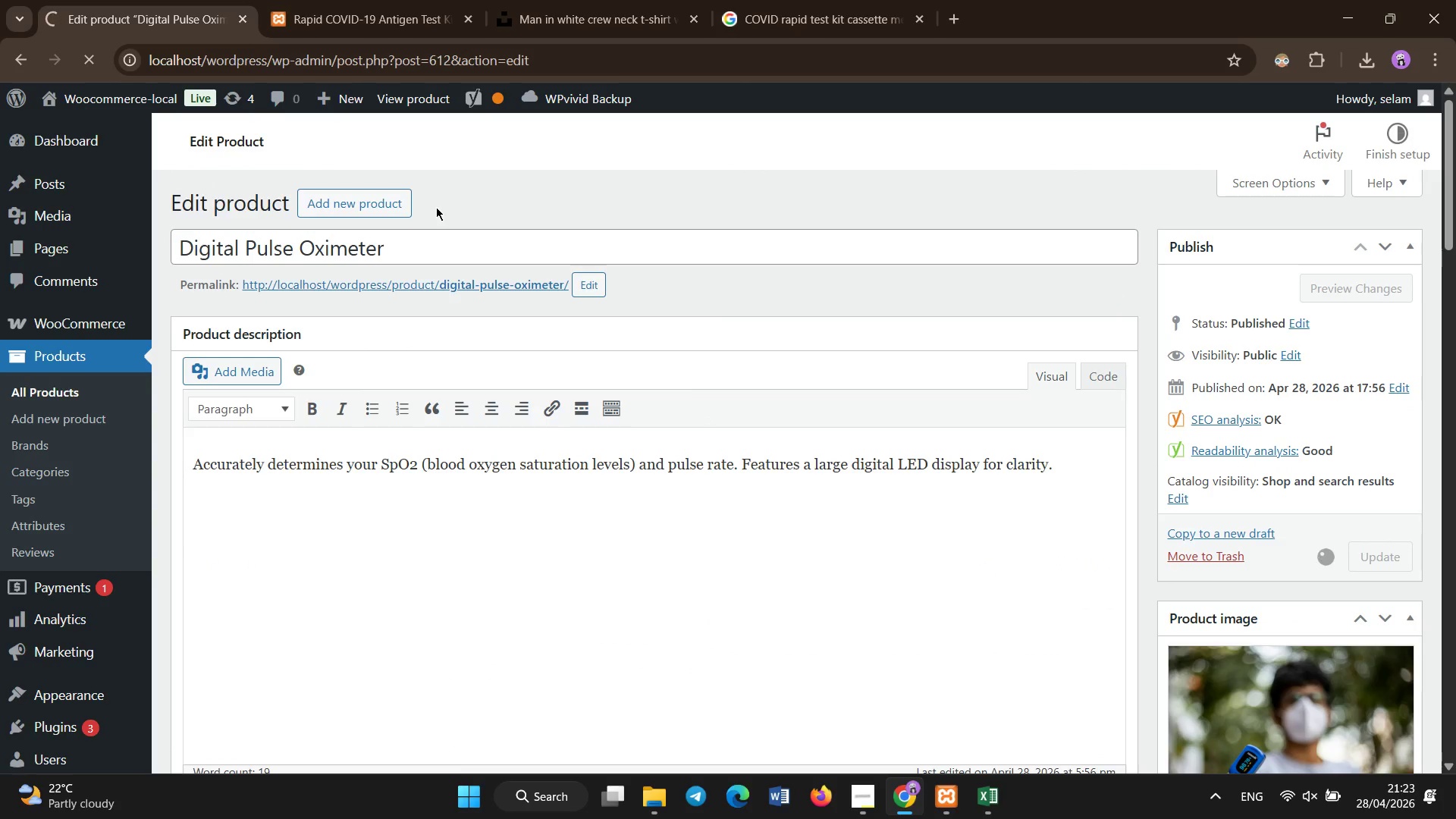 
left_click([436, 207])
 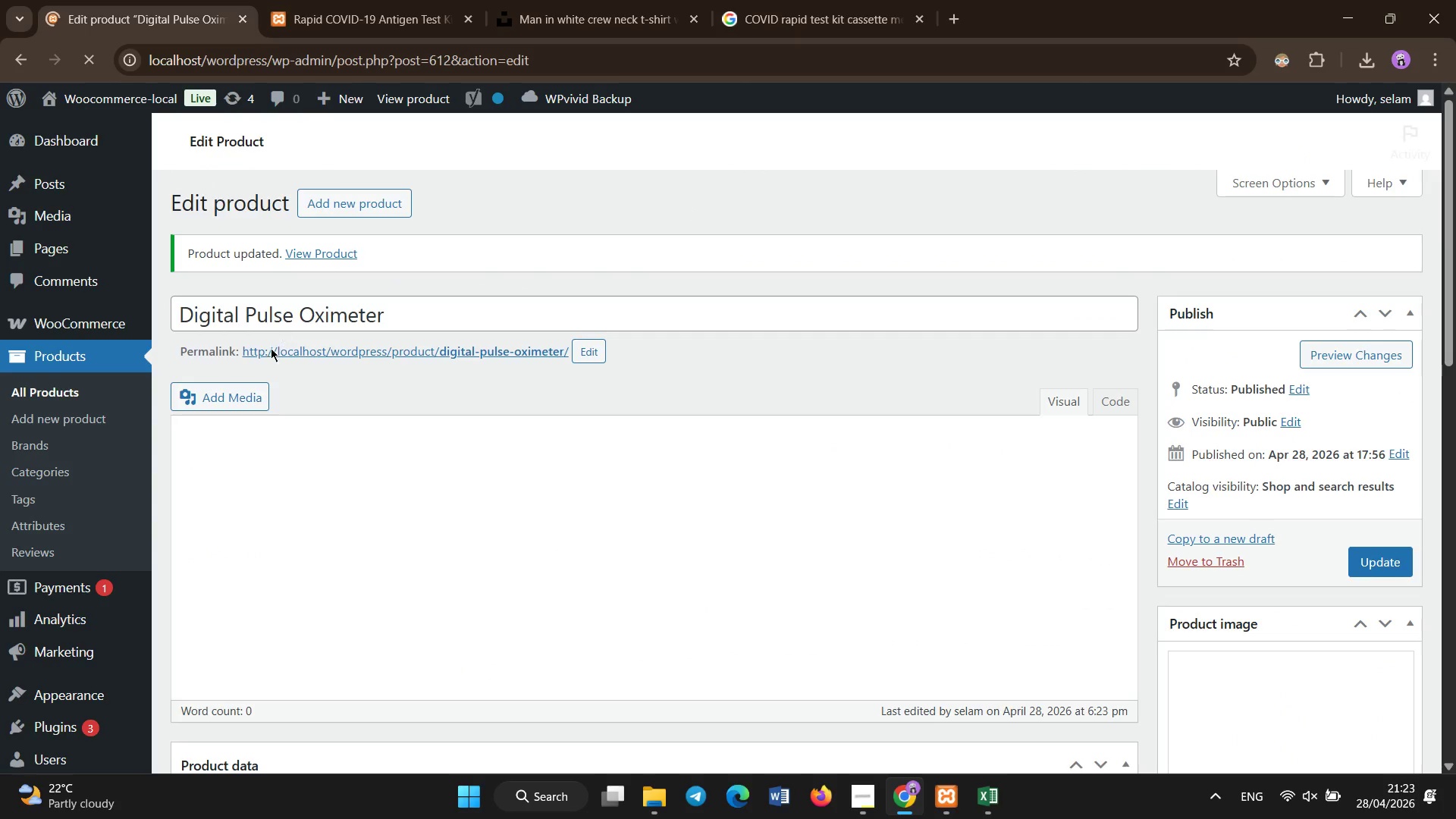 
left_click([126, 386])
 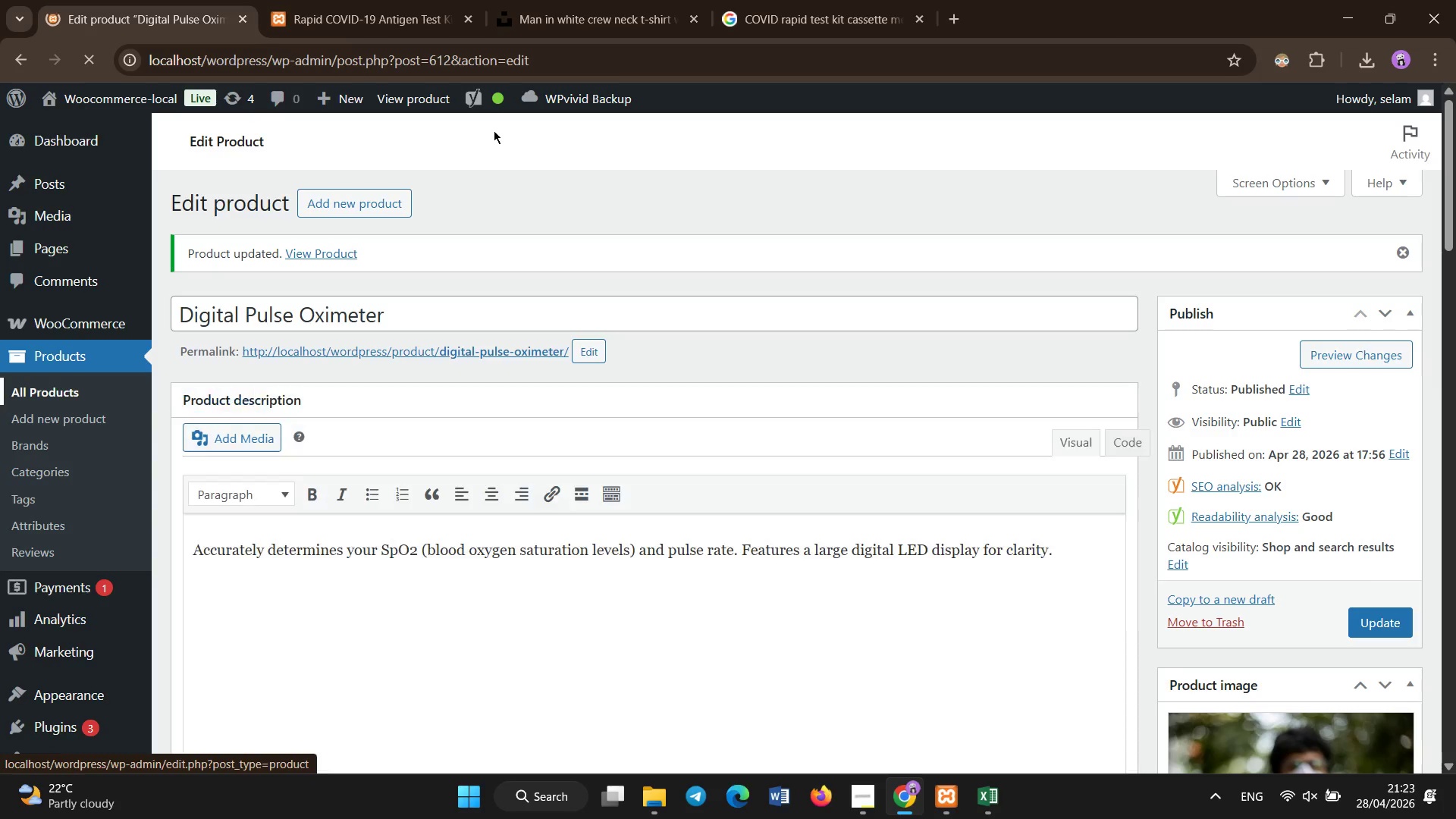 
left_click([494, 130])
 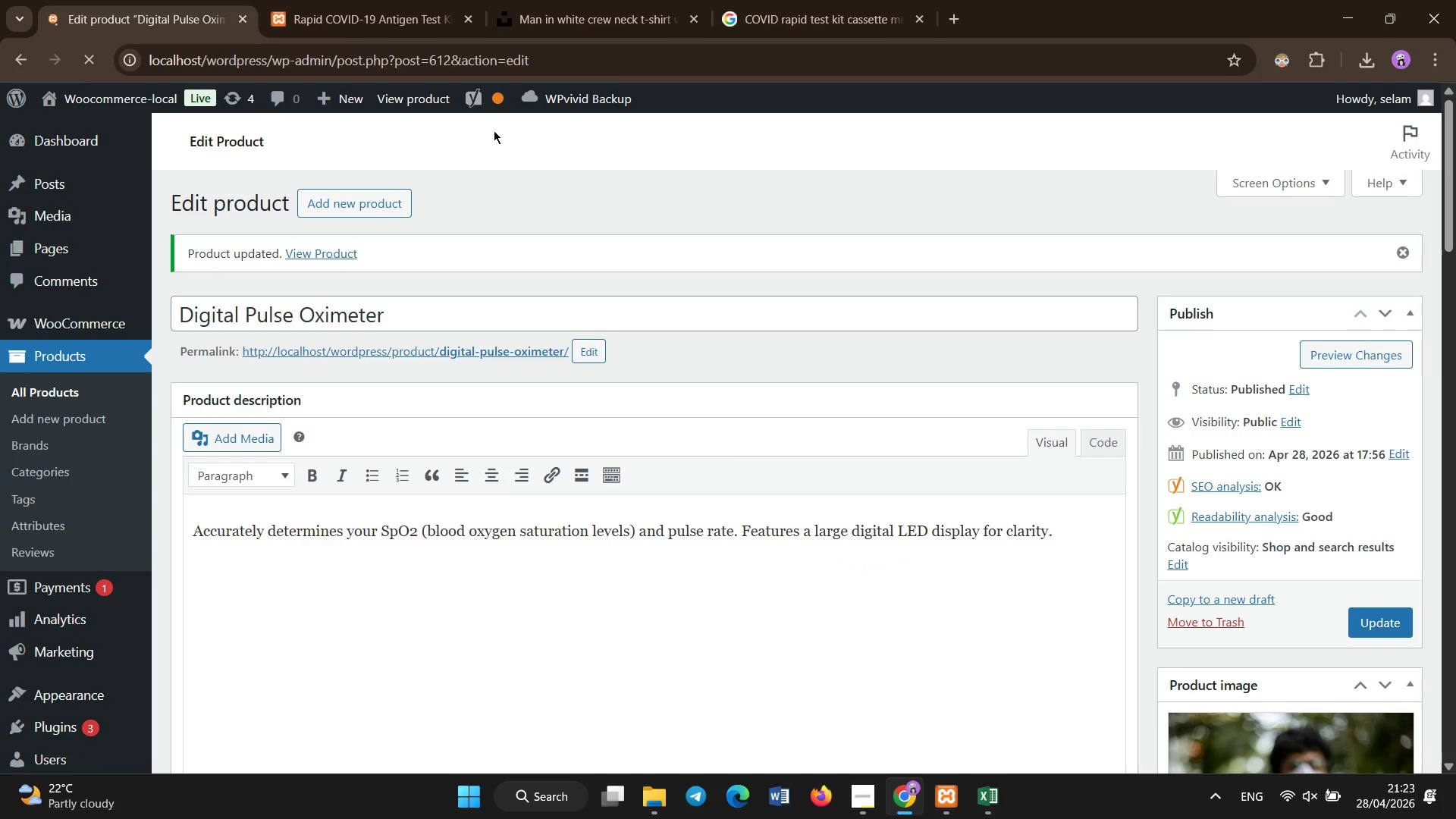 
mouse_move([512, 131])
 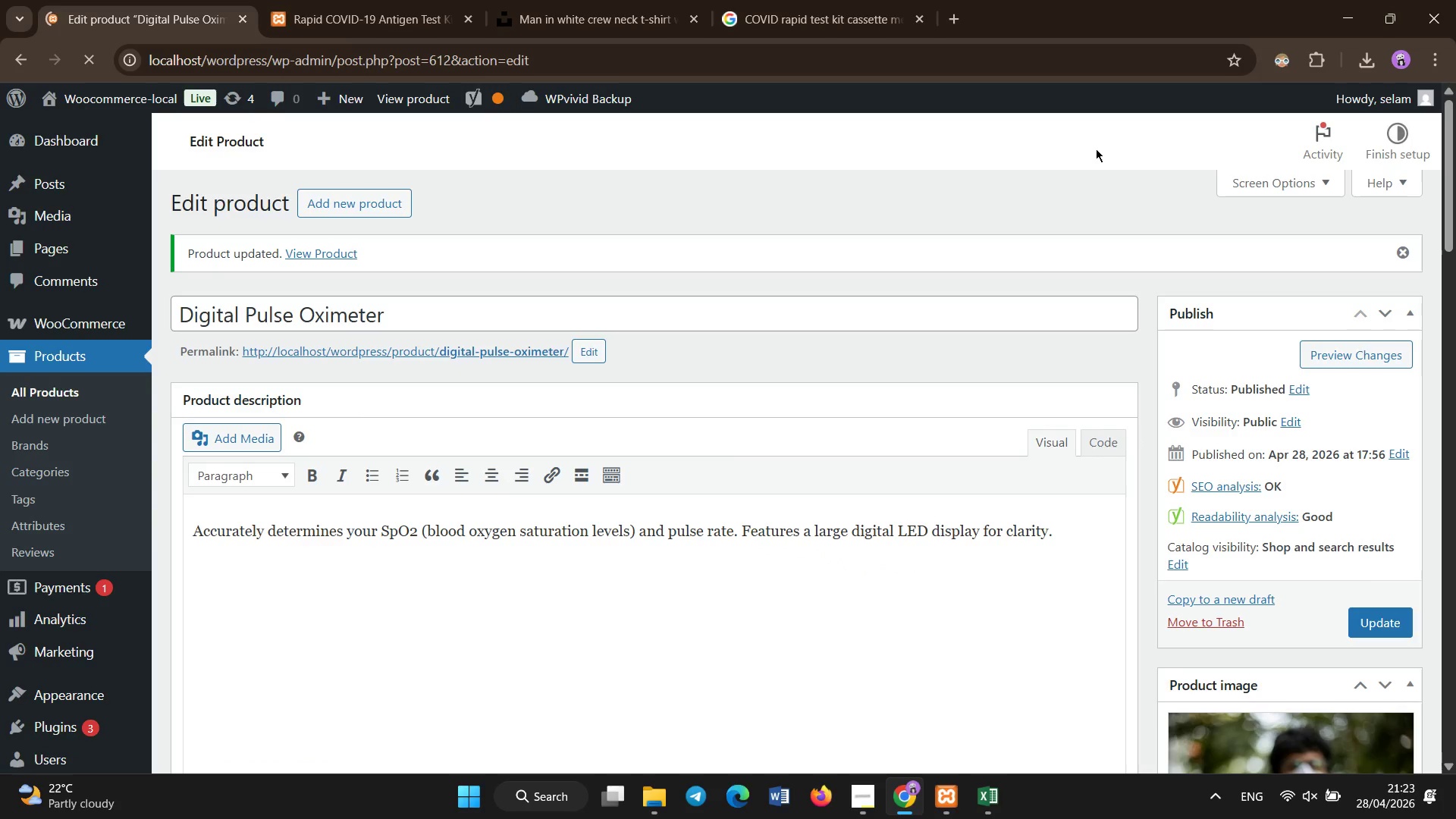 
left_click([1096, 149])
 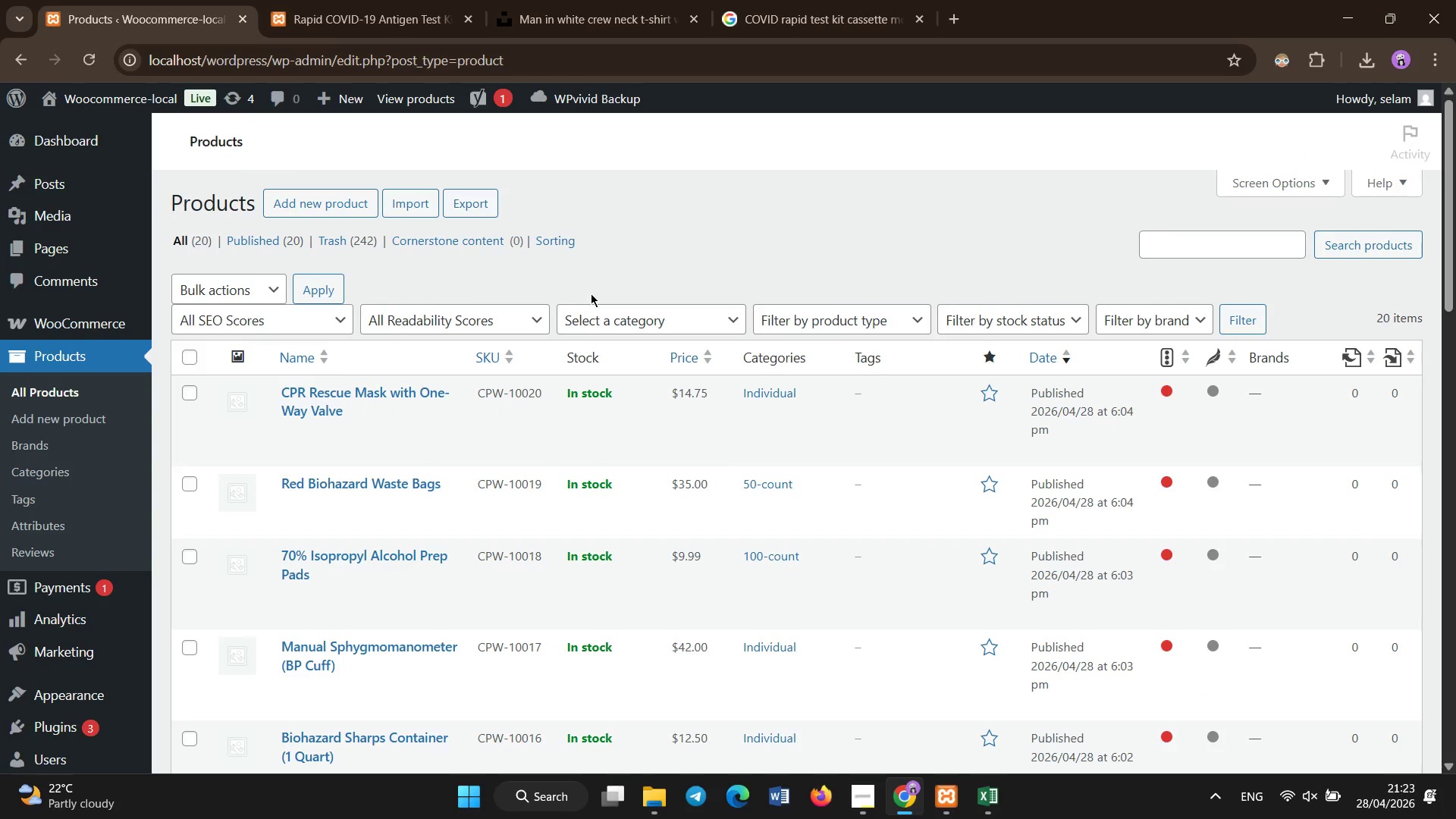 
scroll: coordinate [591, 293], scroll_direction: down, amount: 15.0
 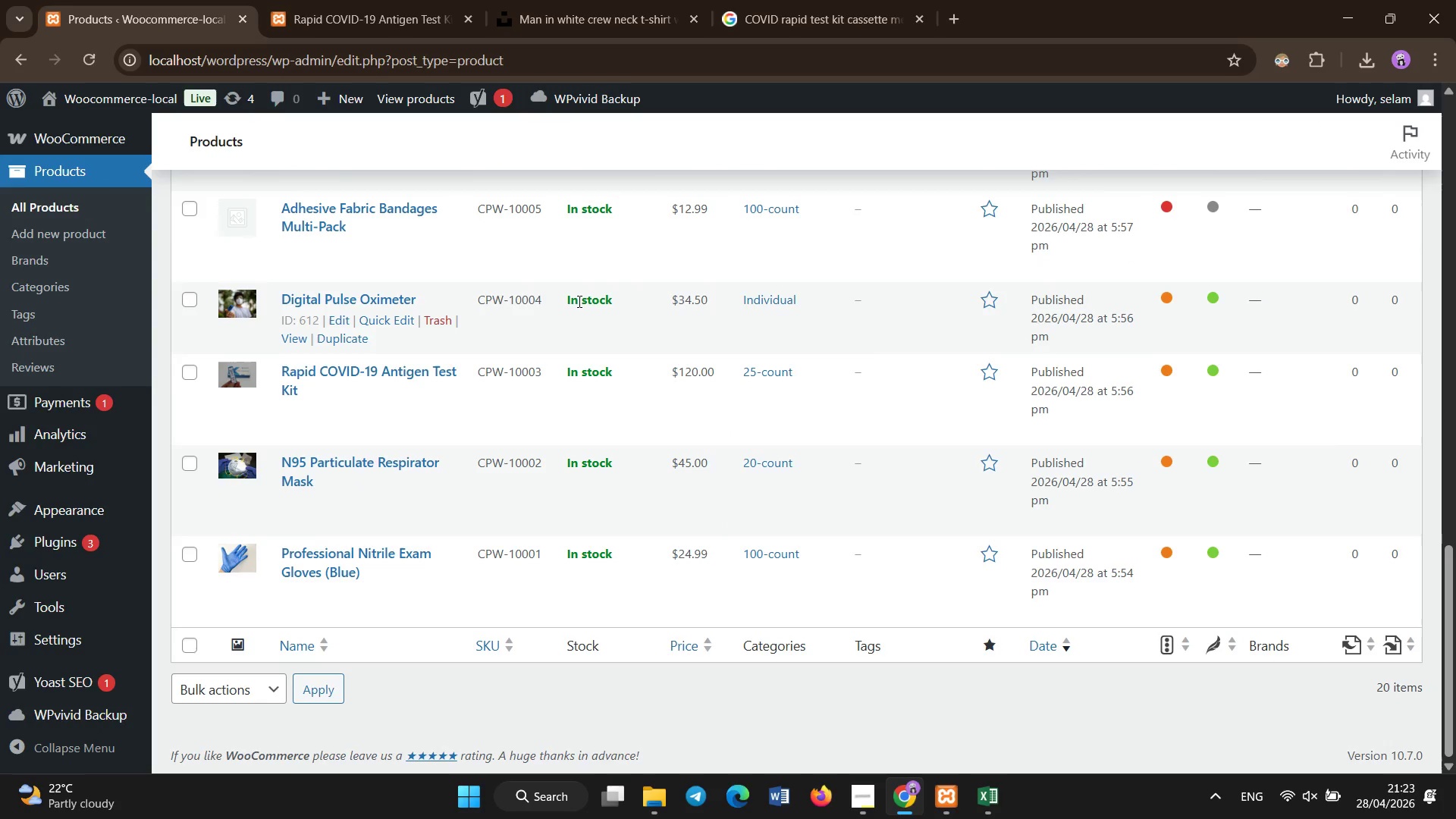 
scroll: coordinate [496, 324], scroll_direction: none, amount: 0.0
 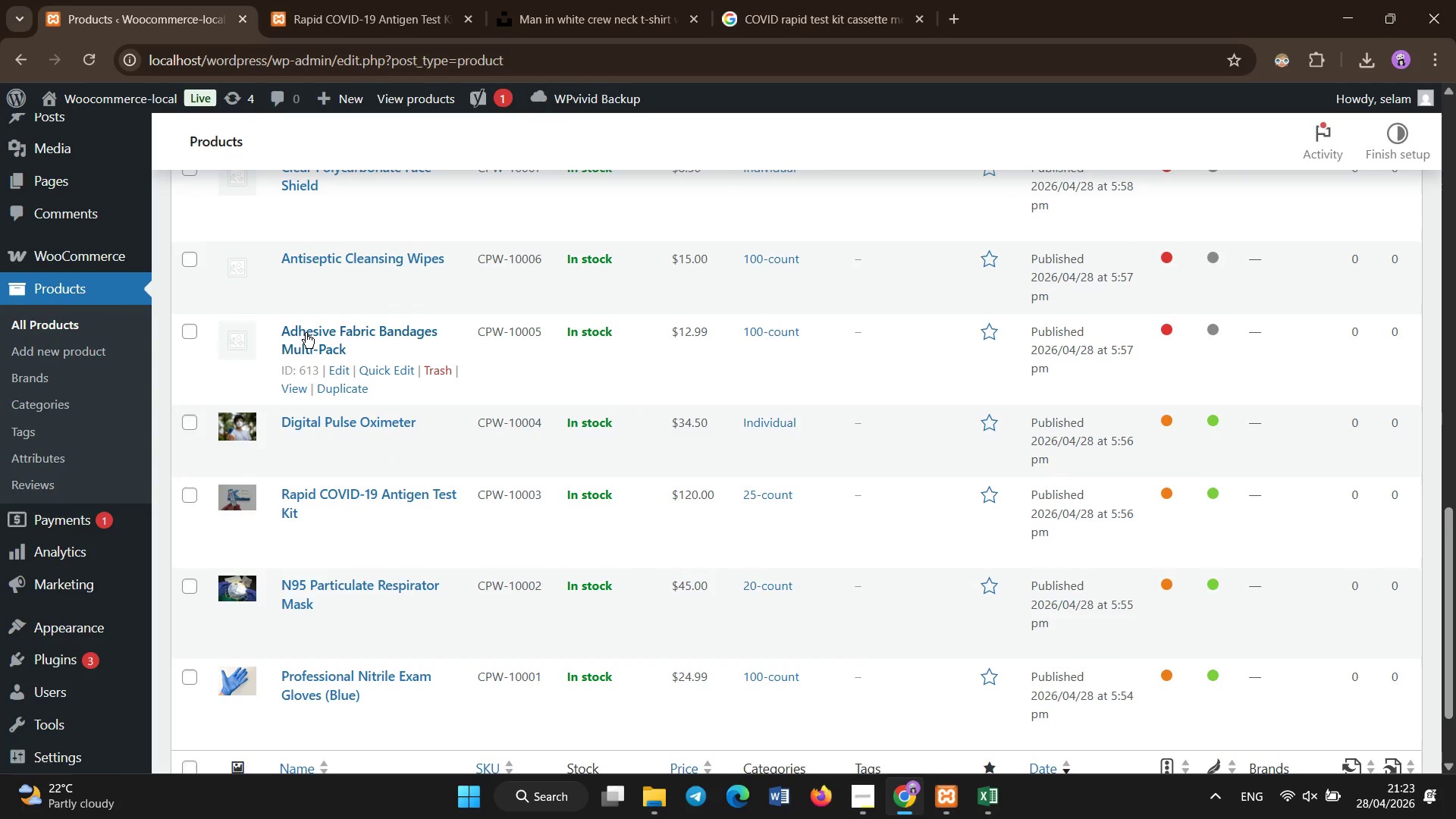 
left_click([306, 333])
 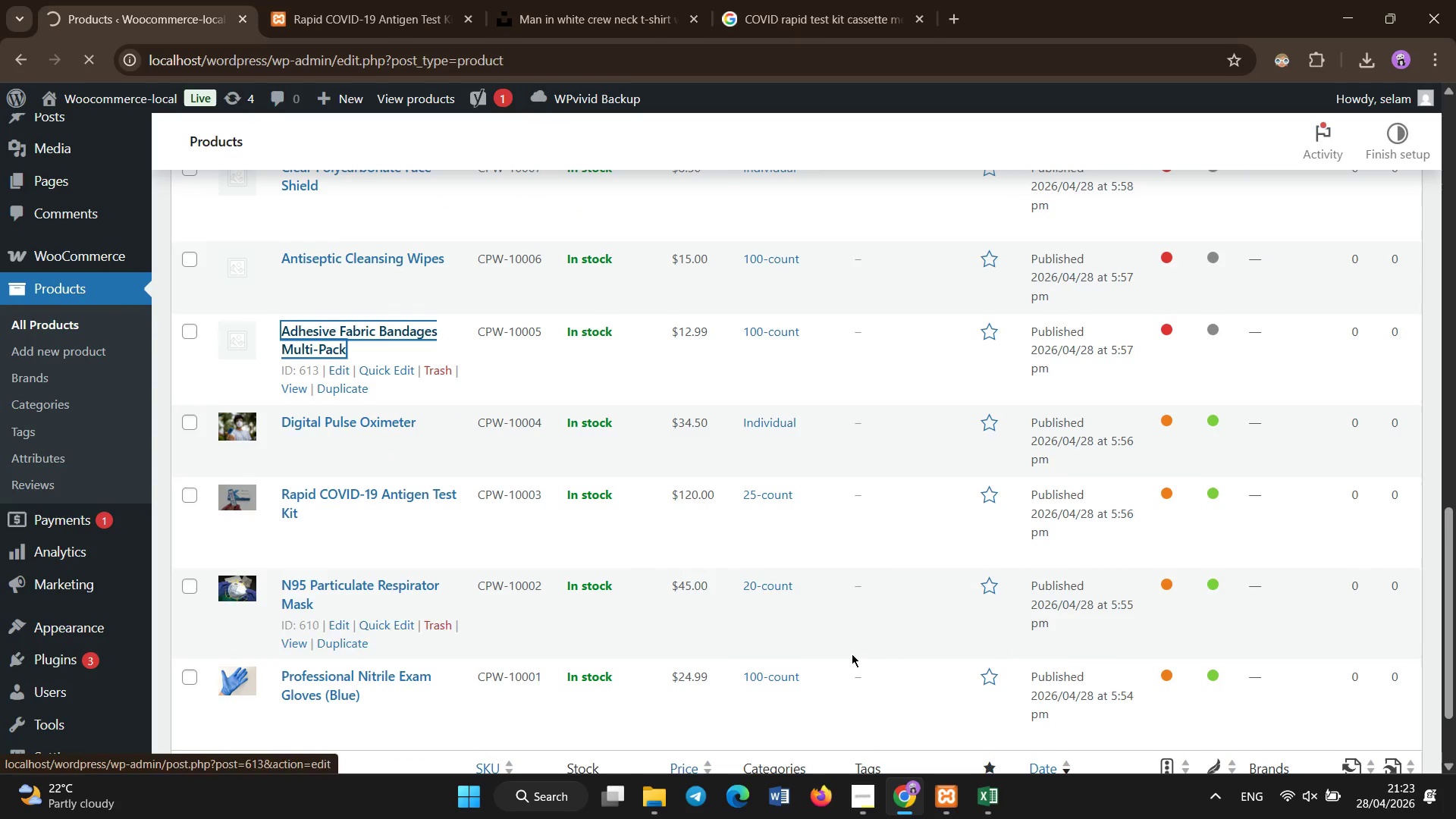 
left_click([864, 789])
 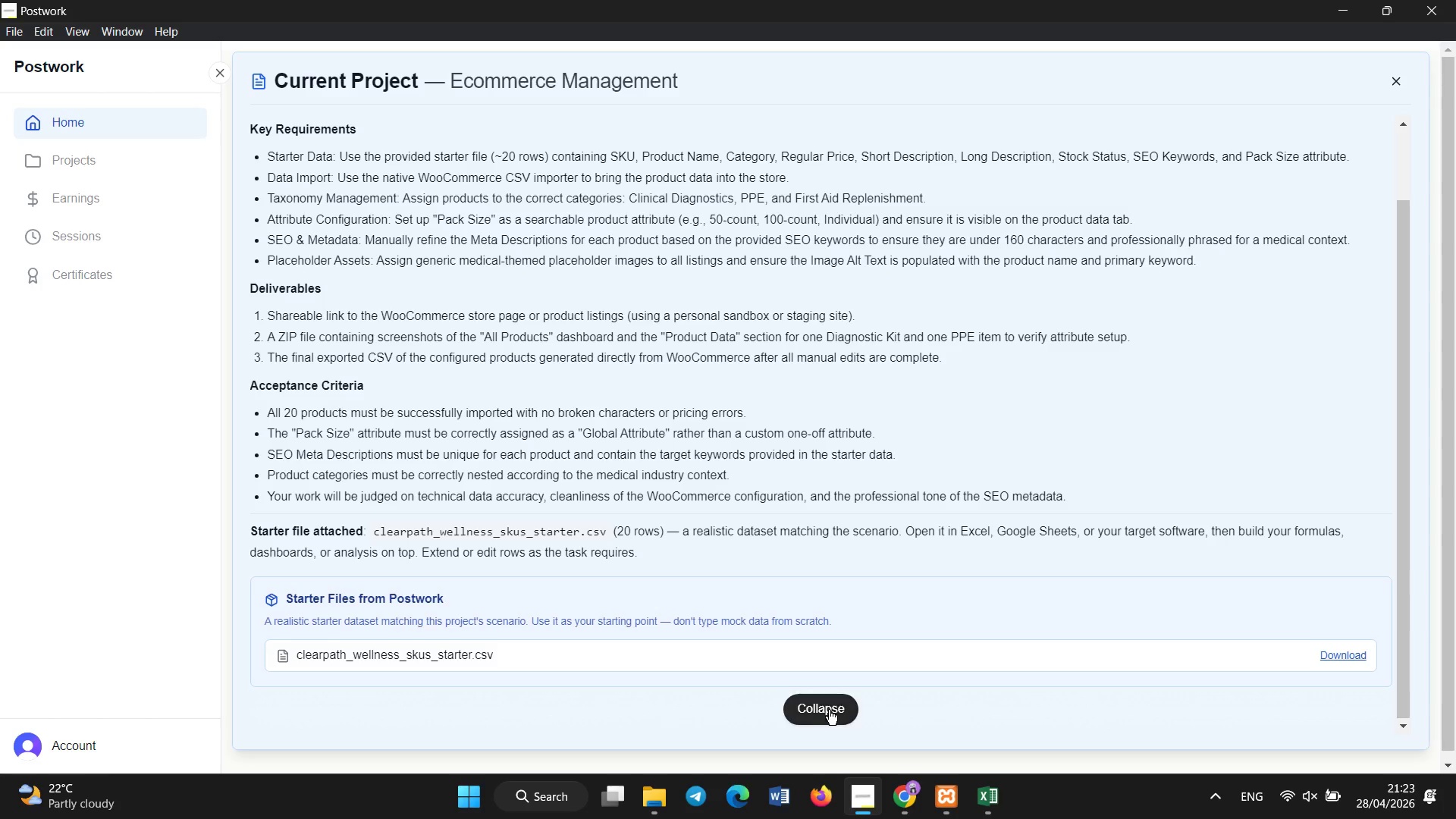 
left_click([822, 709])
 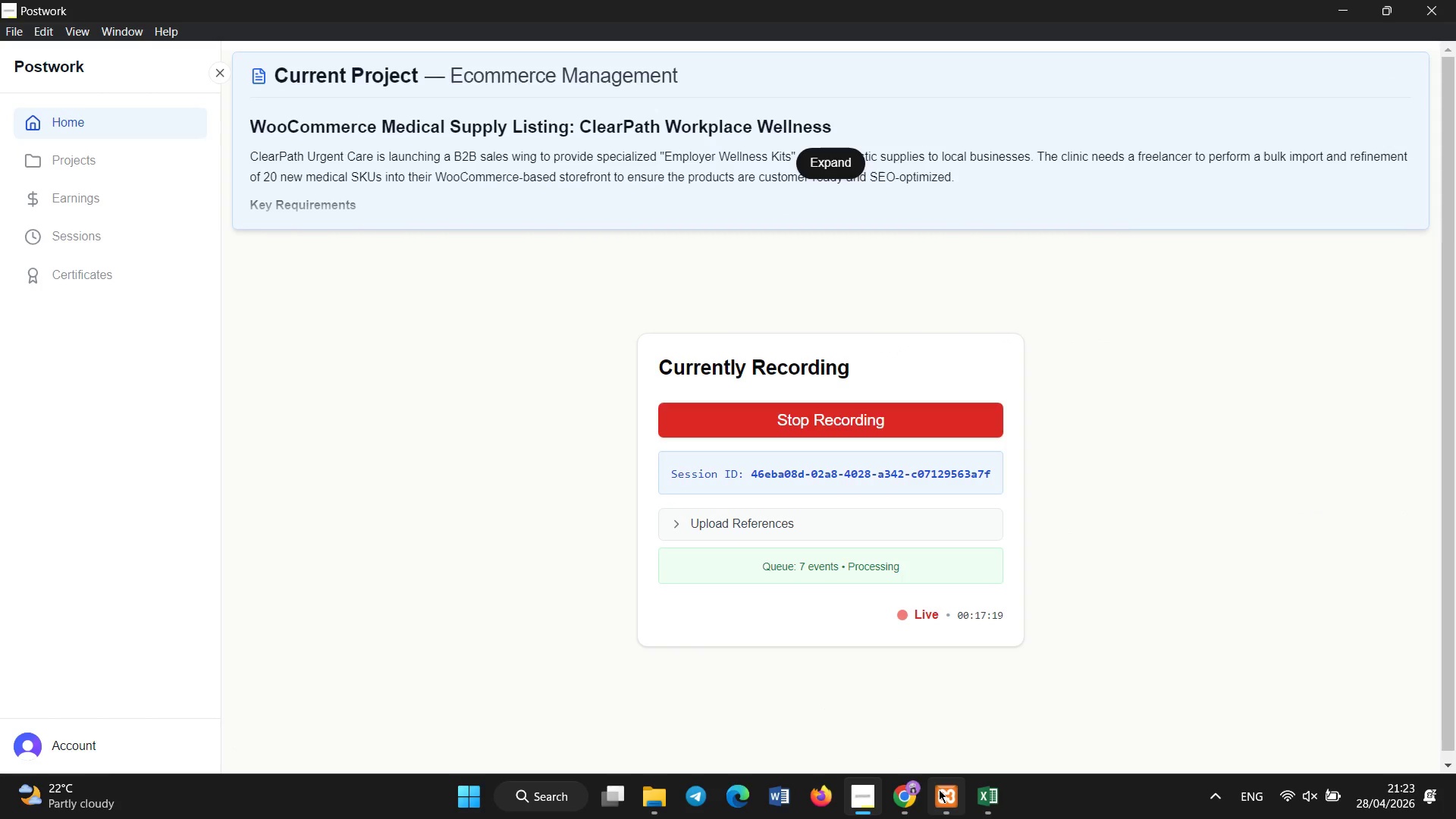 
left_click([918, 789])
 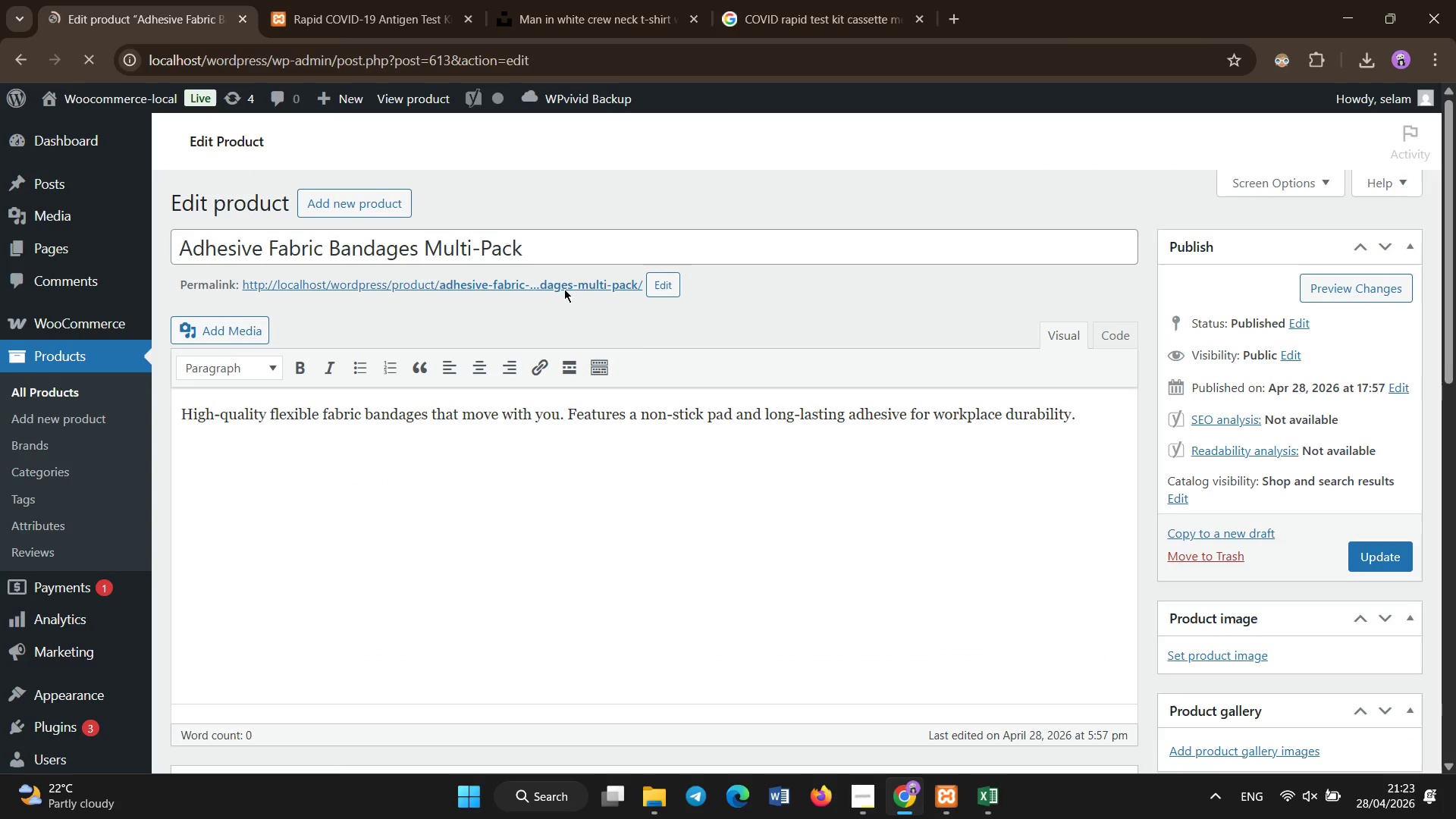 
scroll: coordinate [650, 361], scroll_direction: down, amount: 11.0
 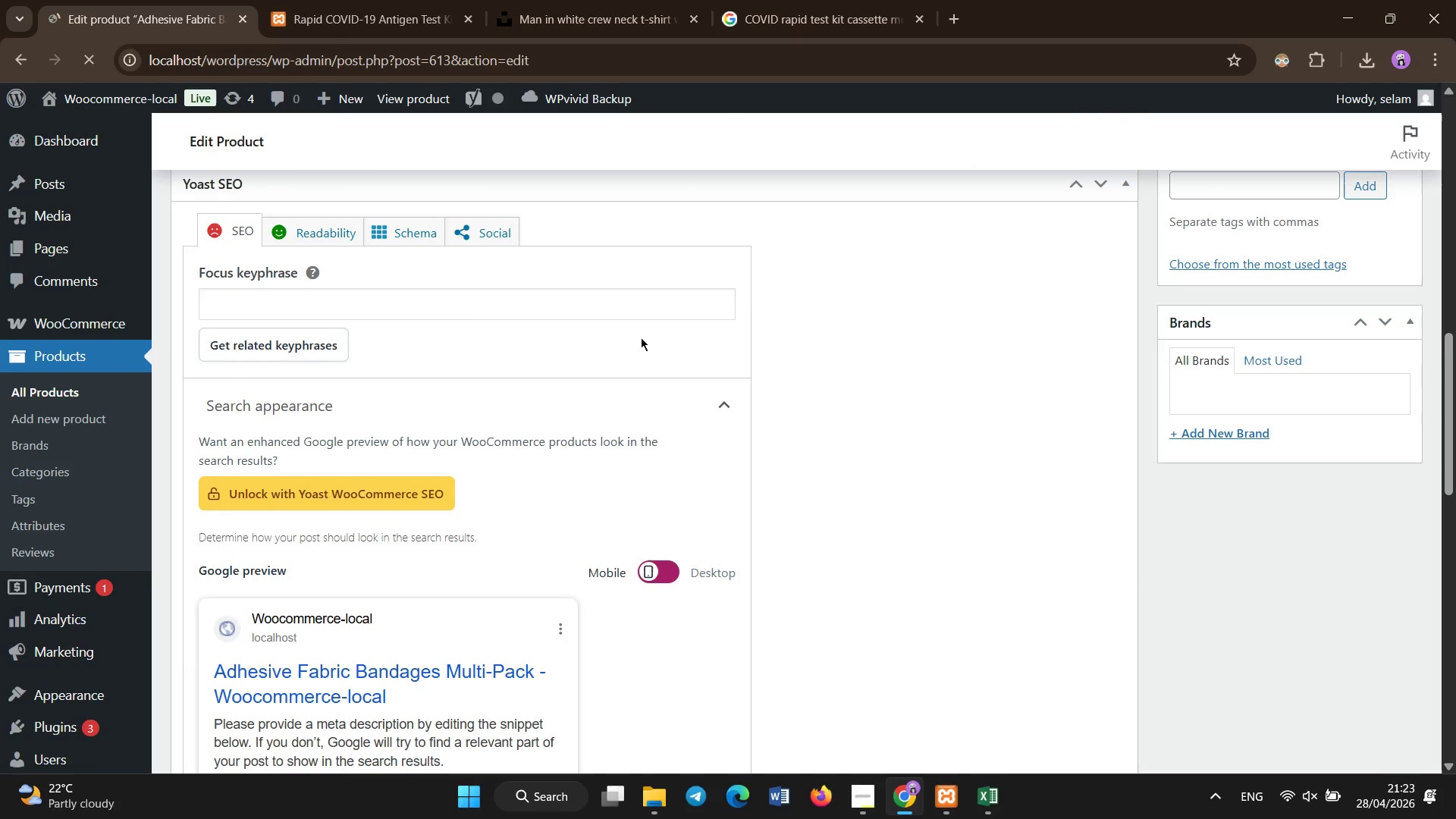 
left_click([638, 305])
 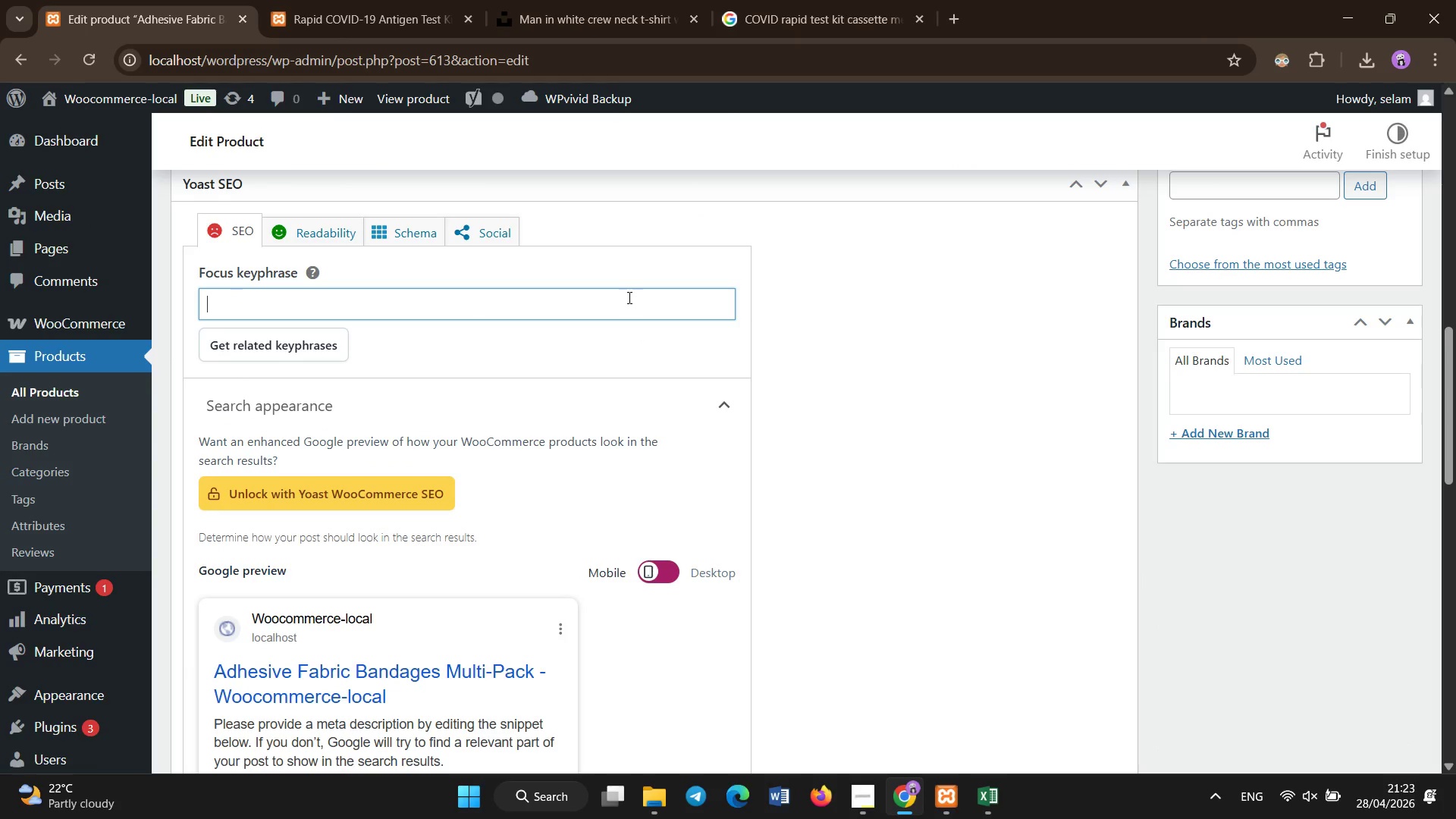 
type(fabric bandaeg)
key(Backspace)
key(Backspace)
type(ges wound care first aid )
 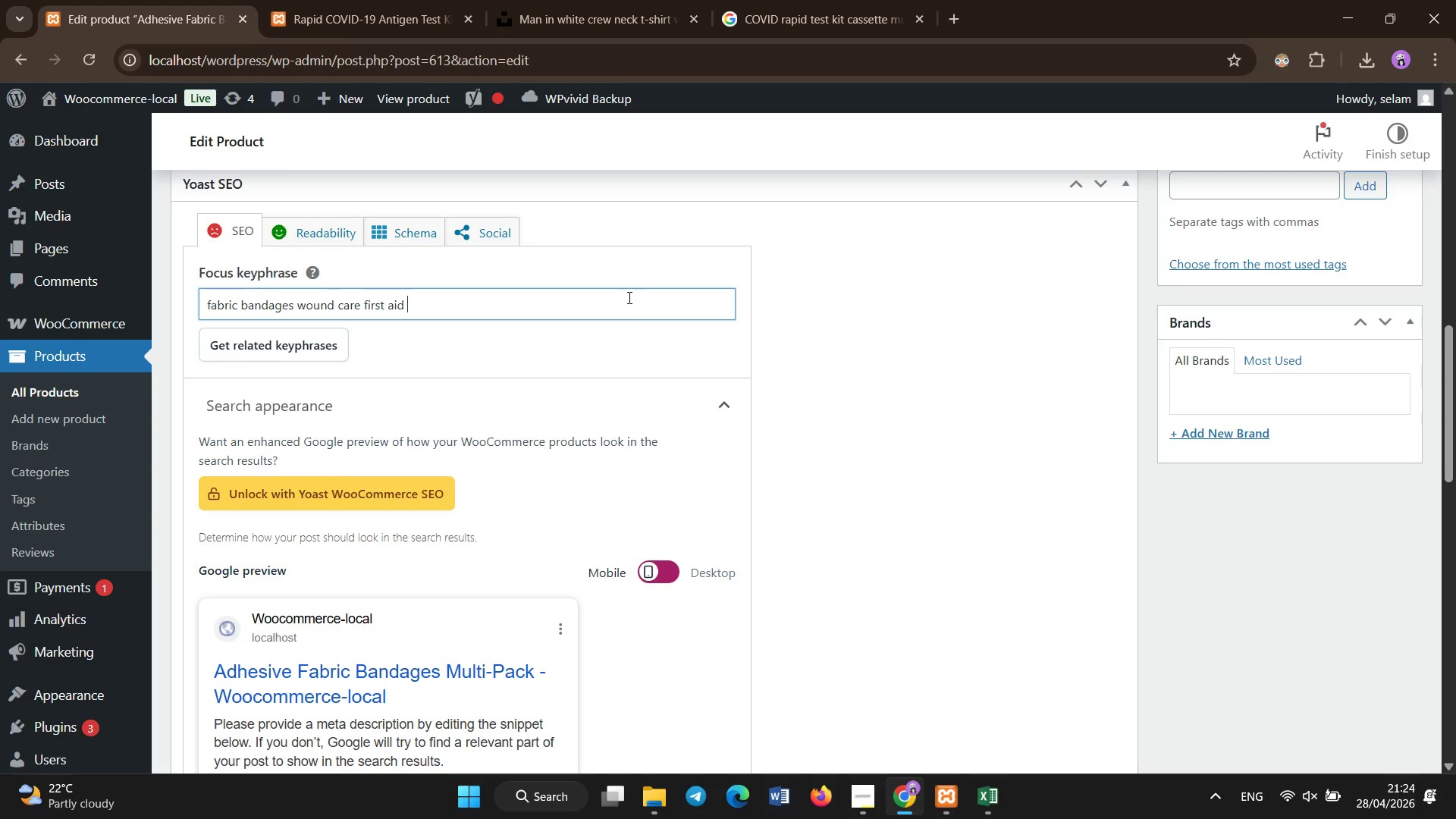 
scroll: coordinate [588, 546], scroll_direction: down, amount: 4.0
 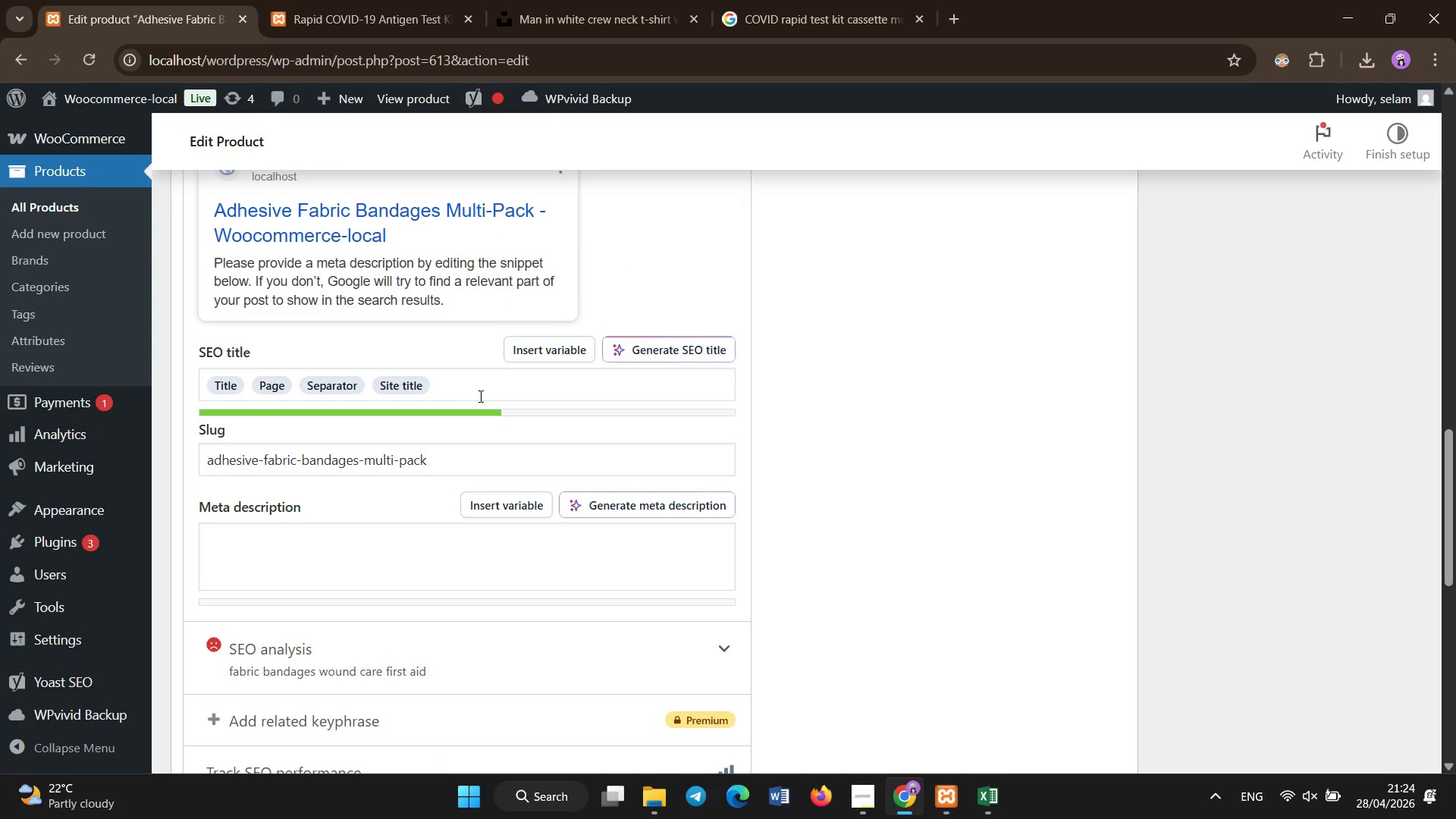 
left_click([479, 377])
 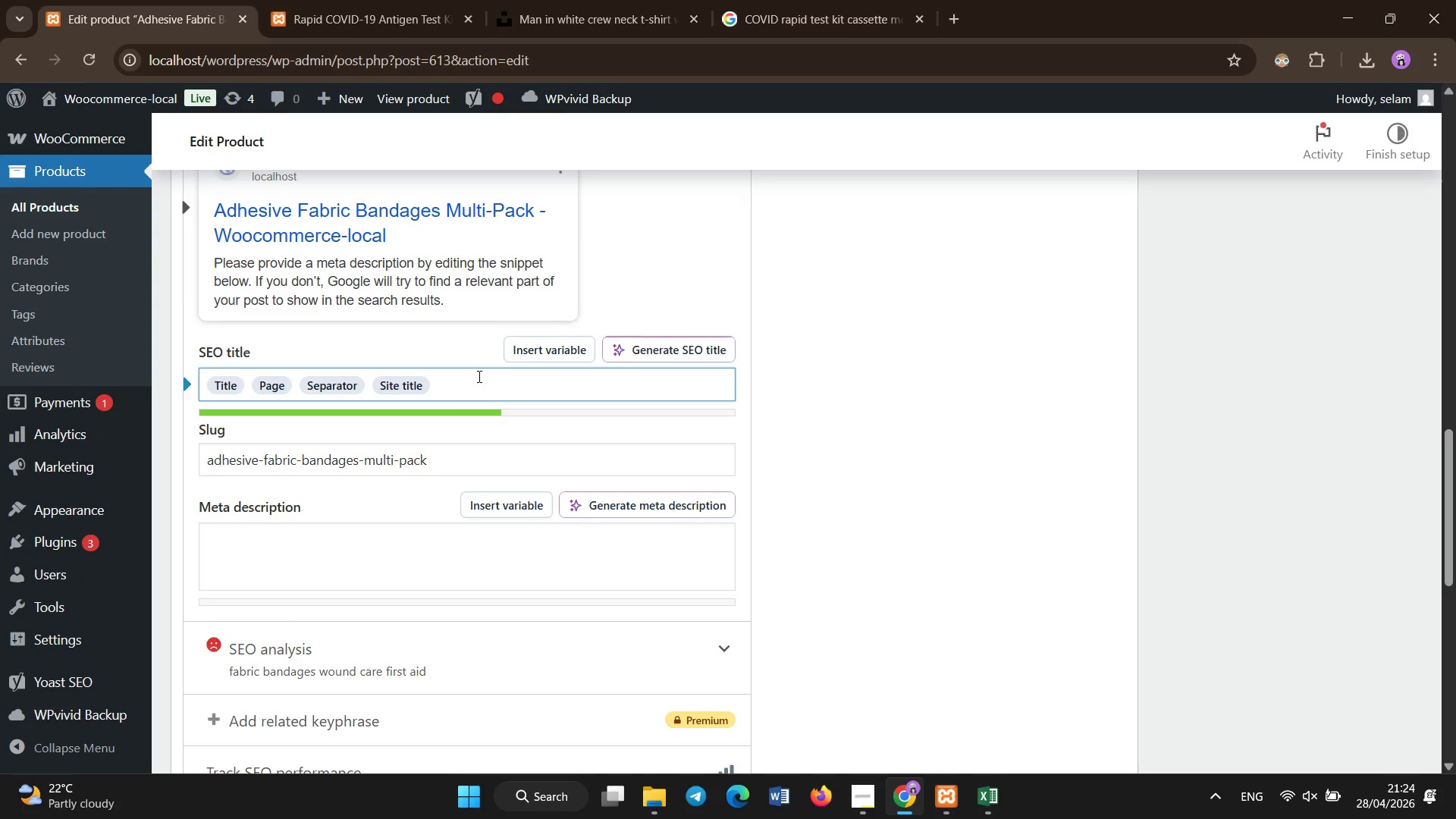 
key(Backspace)
 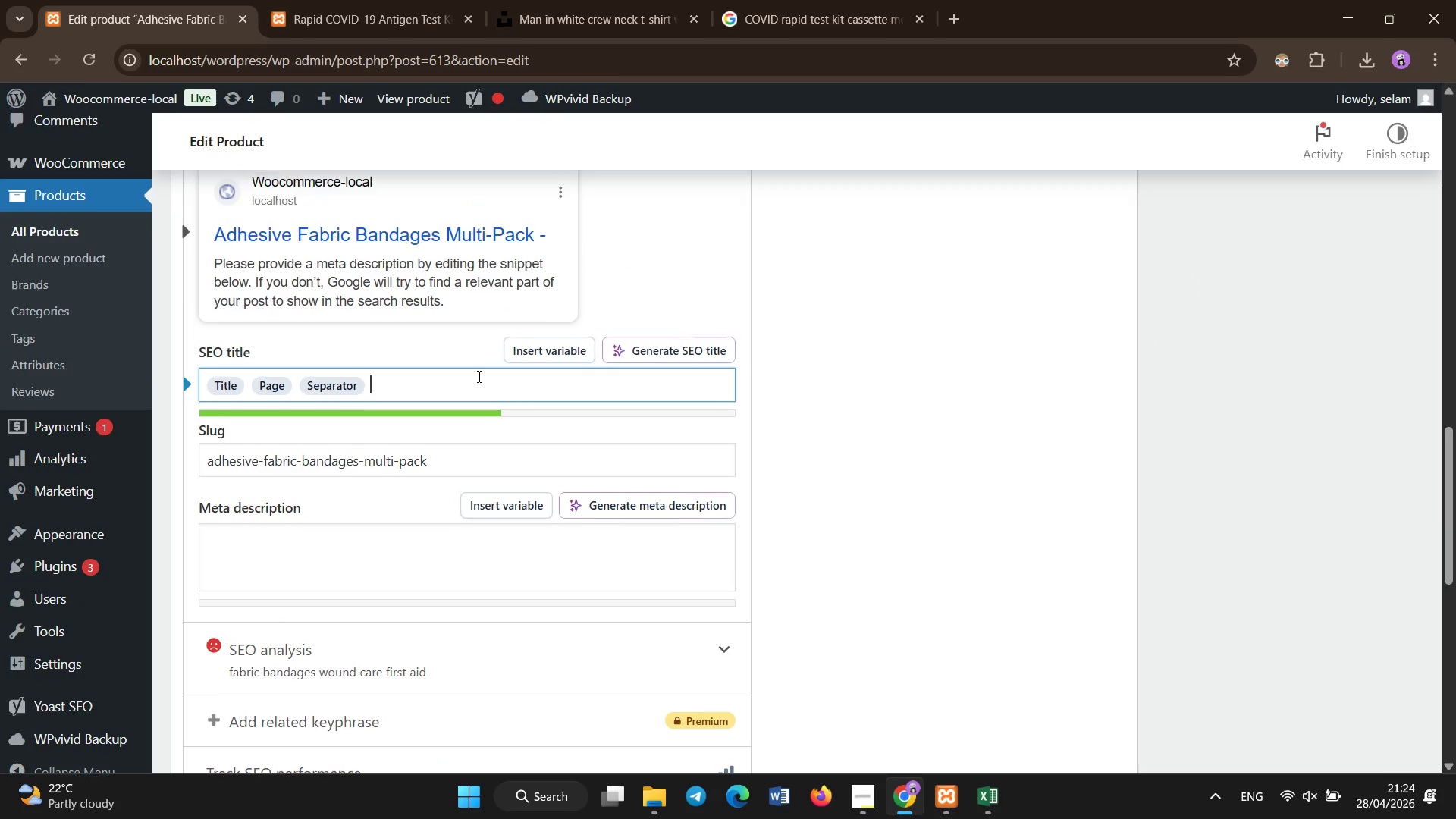 
key(Backspace)
 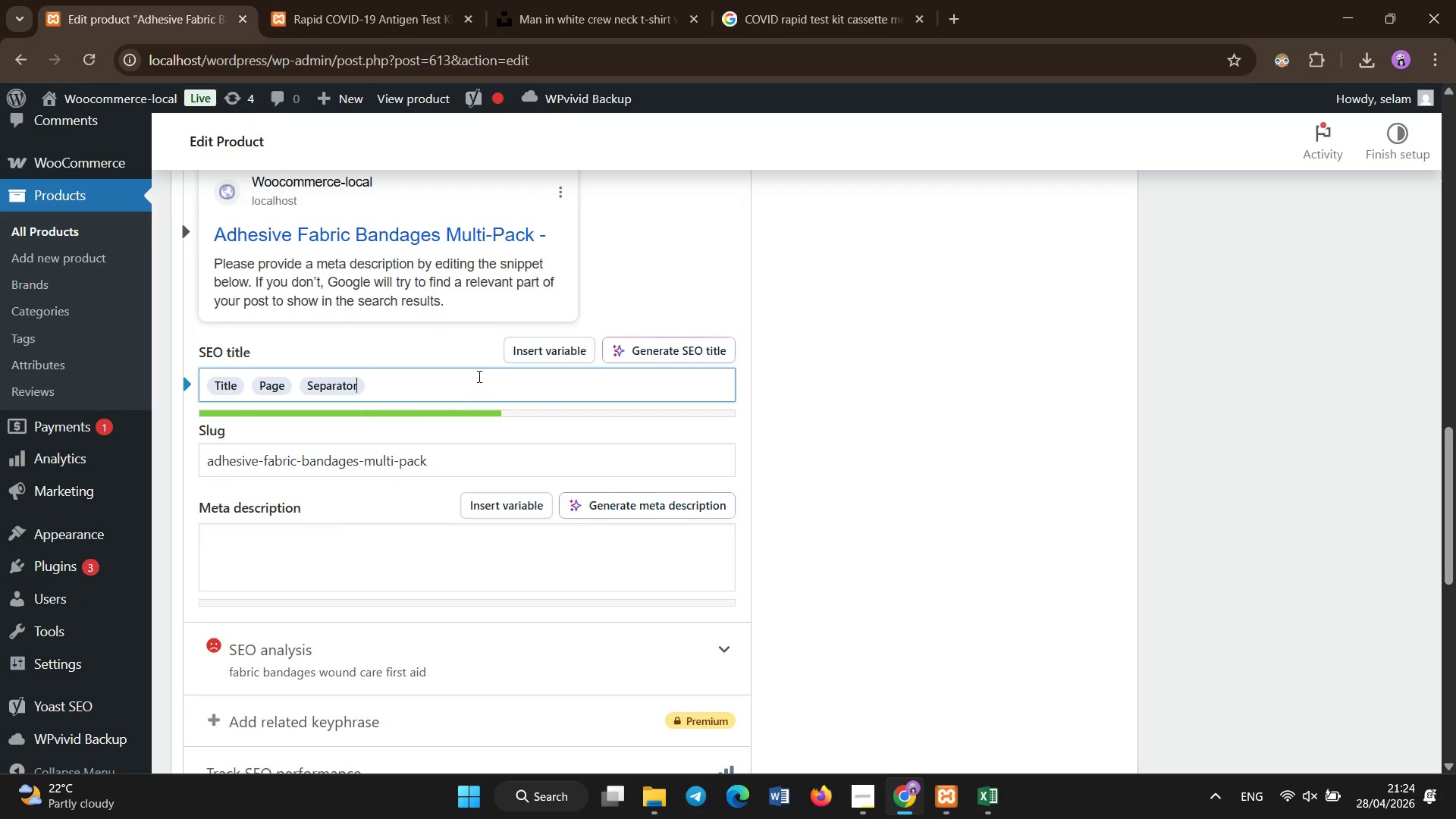 
key(Backspace)
 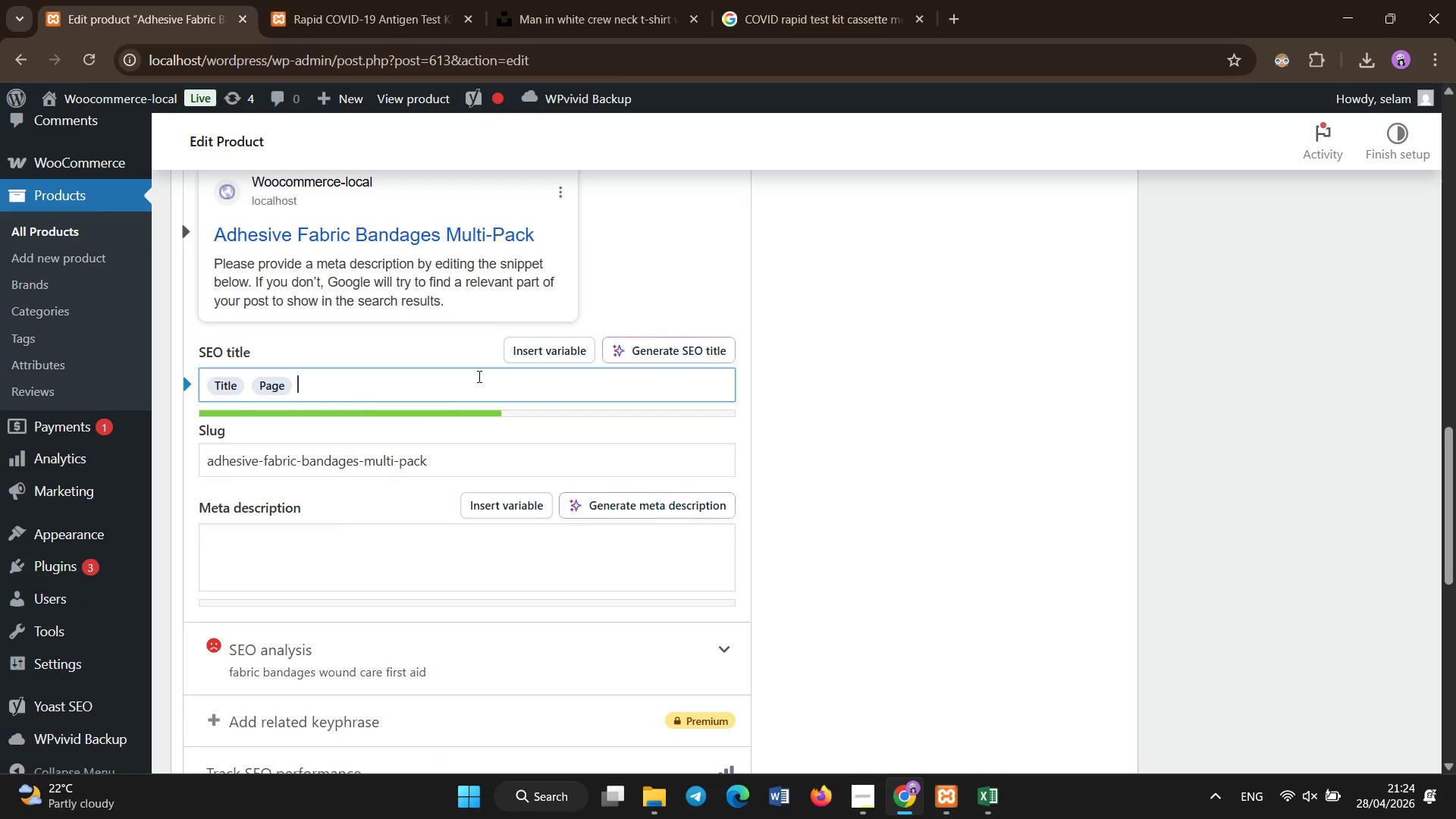 
key(Backspace)
 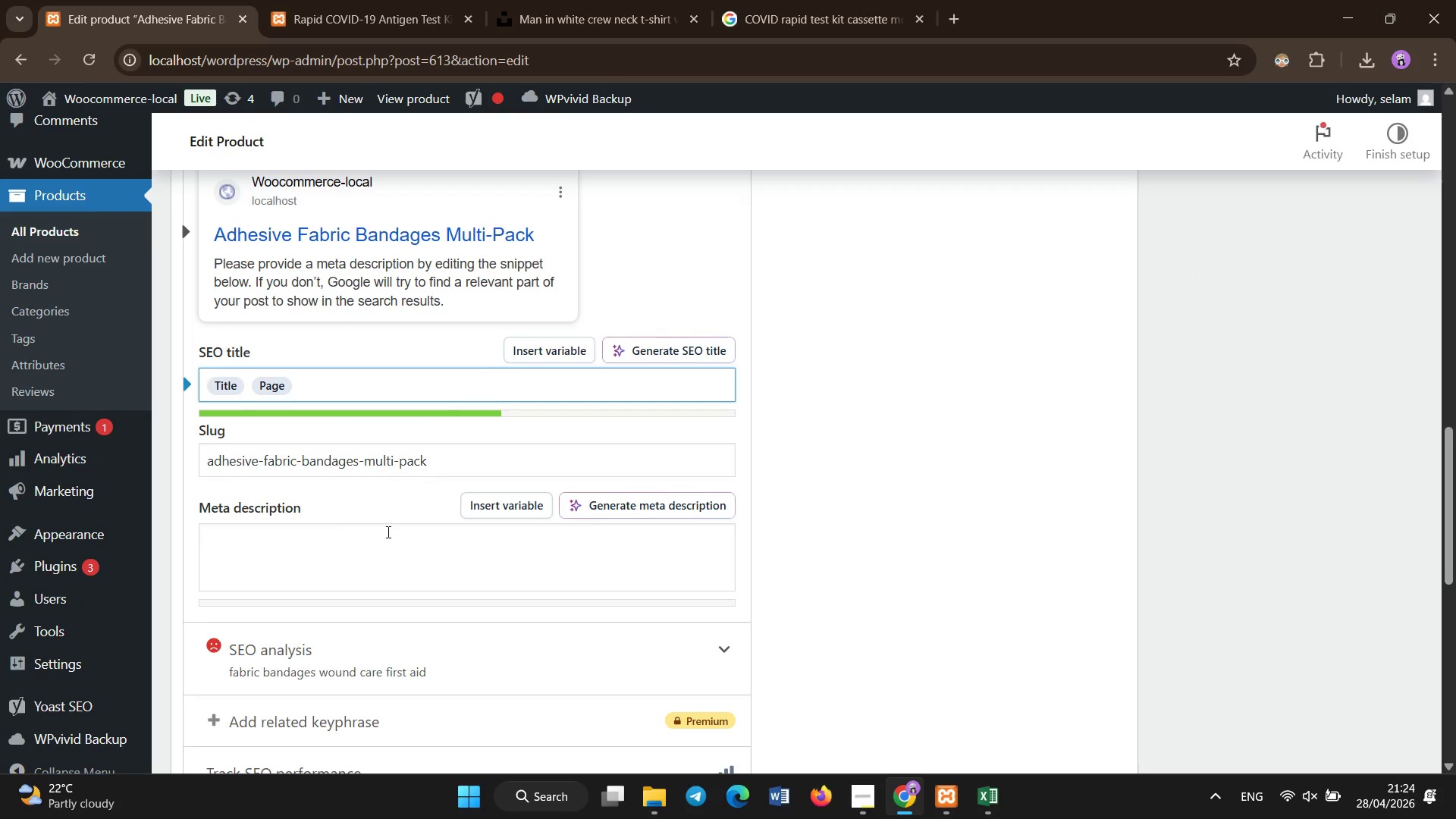 
left_click([376, 554])
 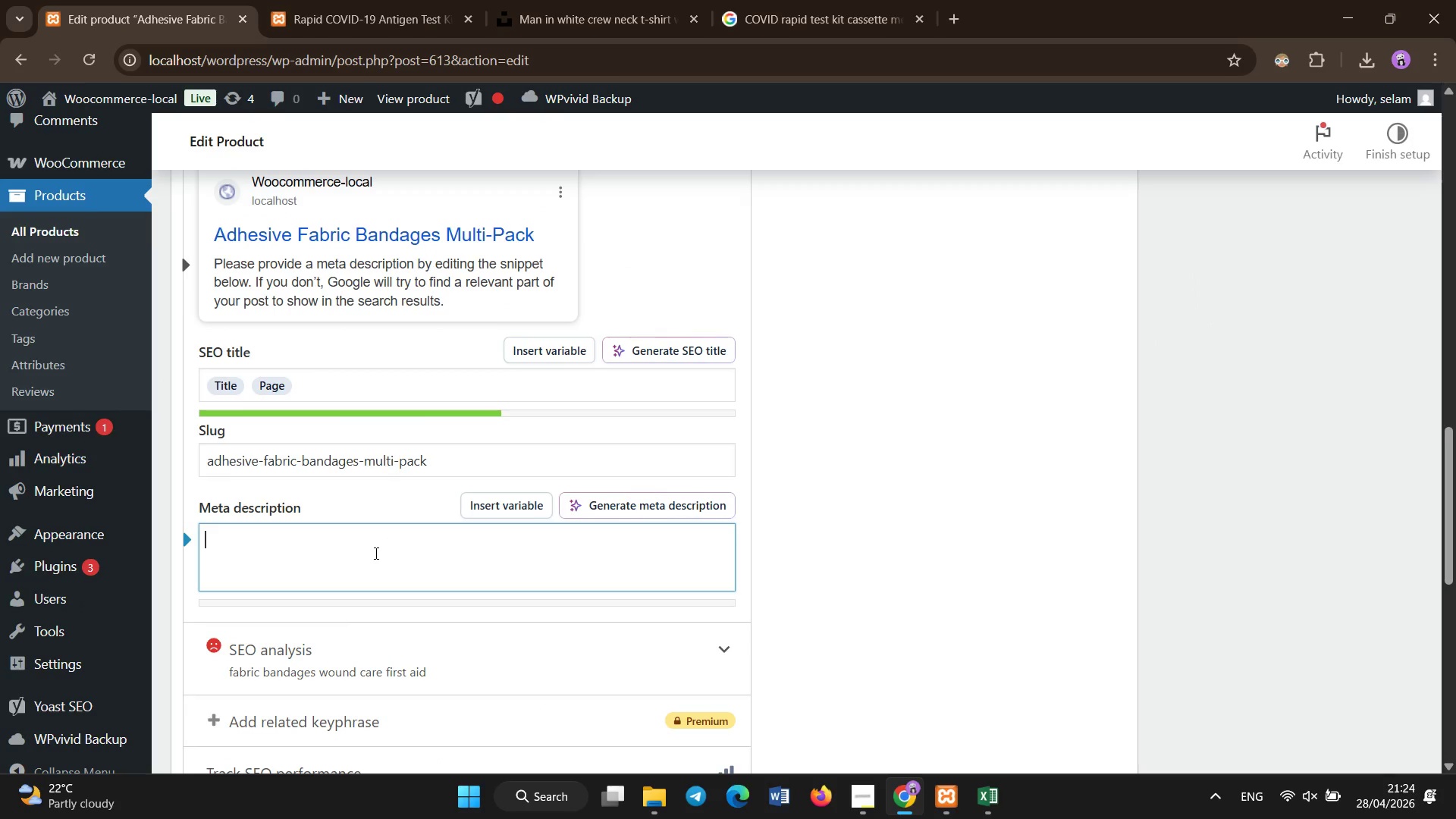 
type(Fleci)
key(Backspace)
key(Backspace)
type(xible adhesive fabric bandages designed for minor cuts and o)
key(Backspace)
type(wounds, offering durable protection in workplace first aid care.)
 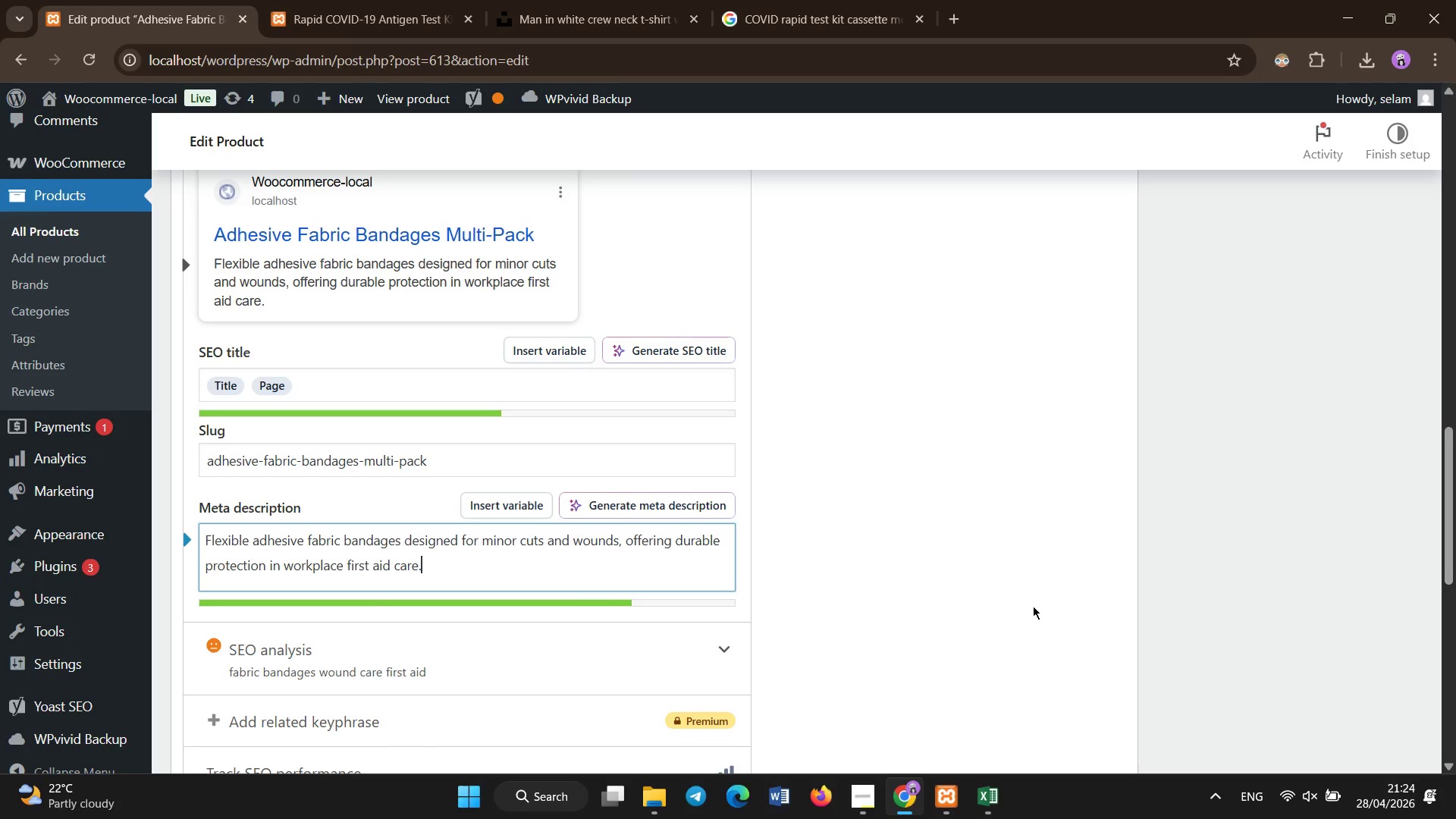 
scroll: coordinate [1010, 453], scroll_direction: up, amount: 14.0
 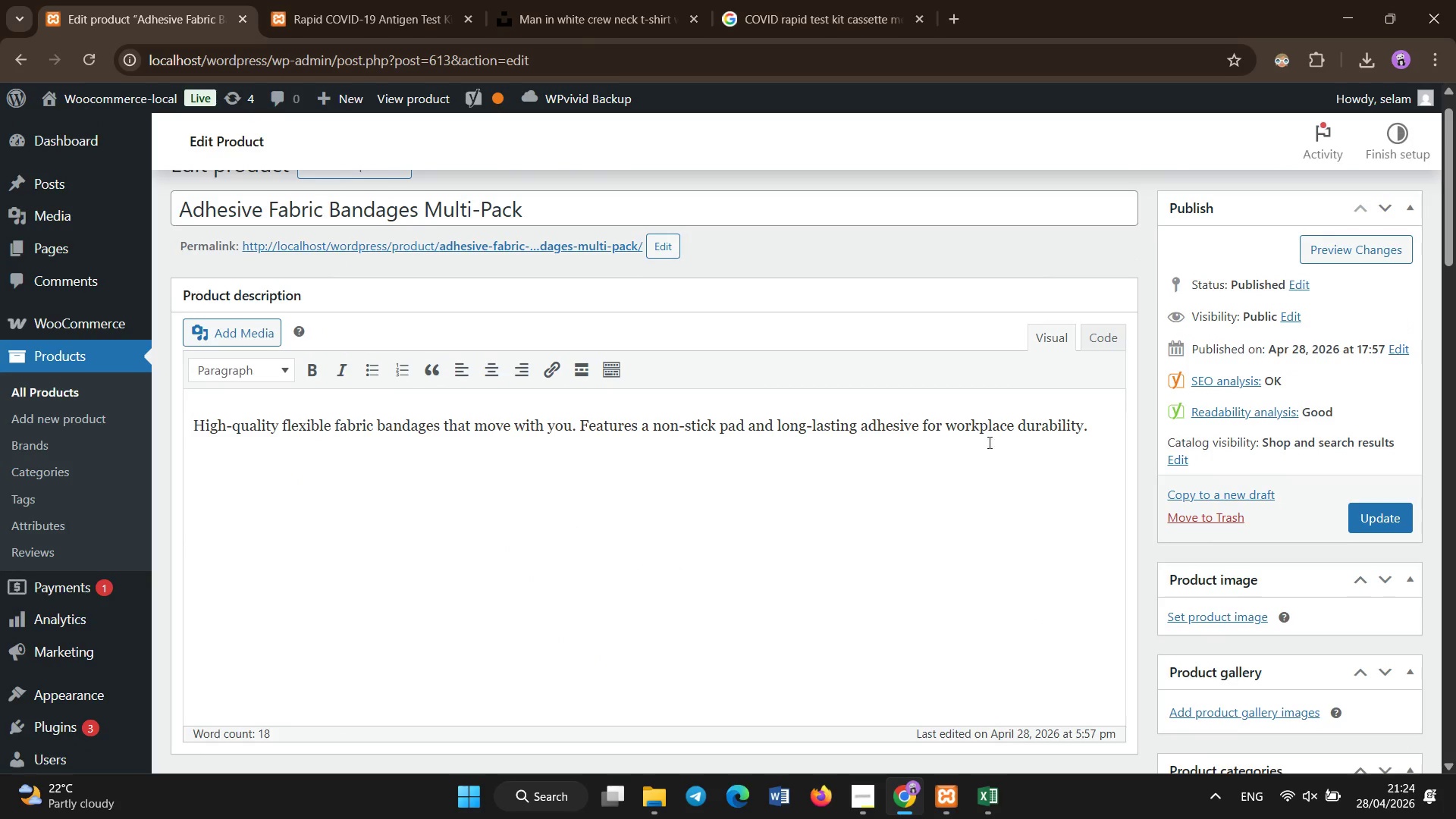 
scroll: coordinate [846, 285], scroll_direction: none, amount: 0.0
 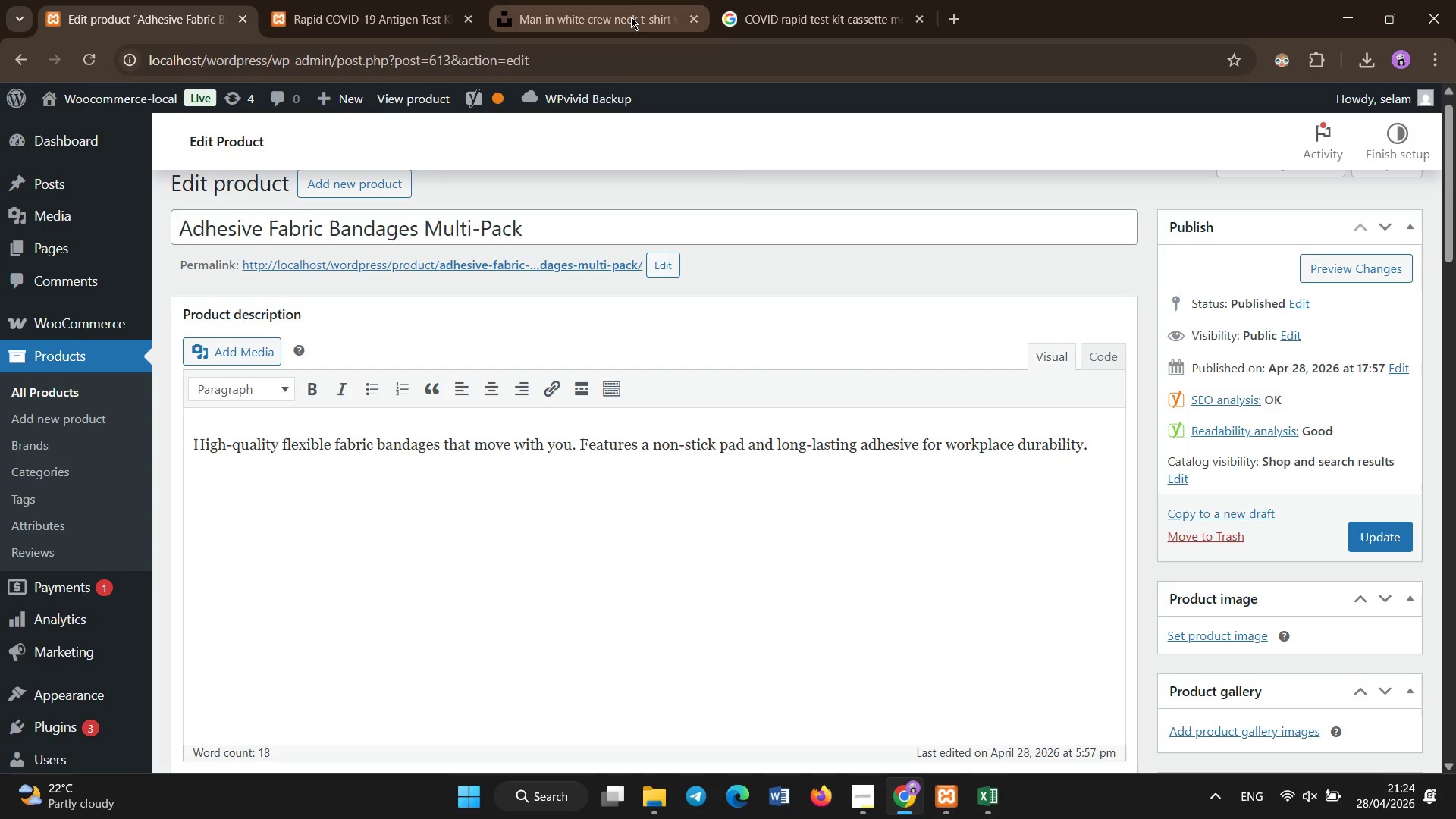 
left_click([626, 13])
 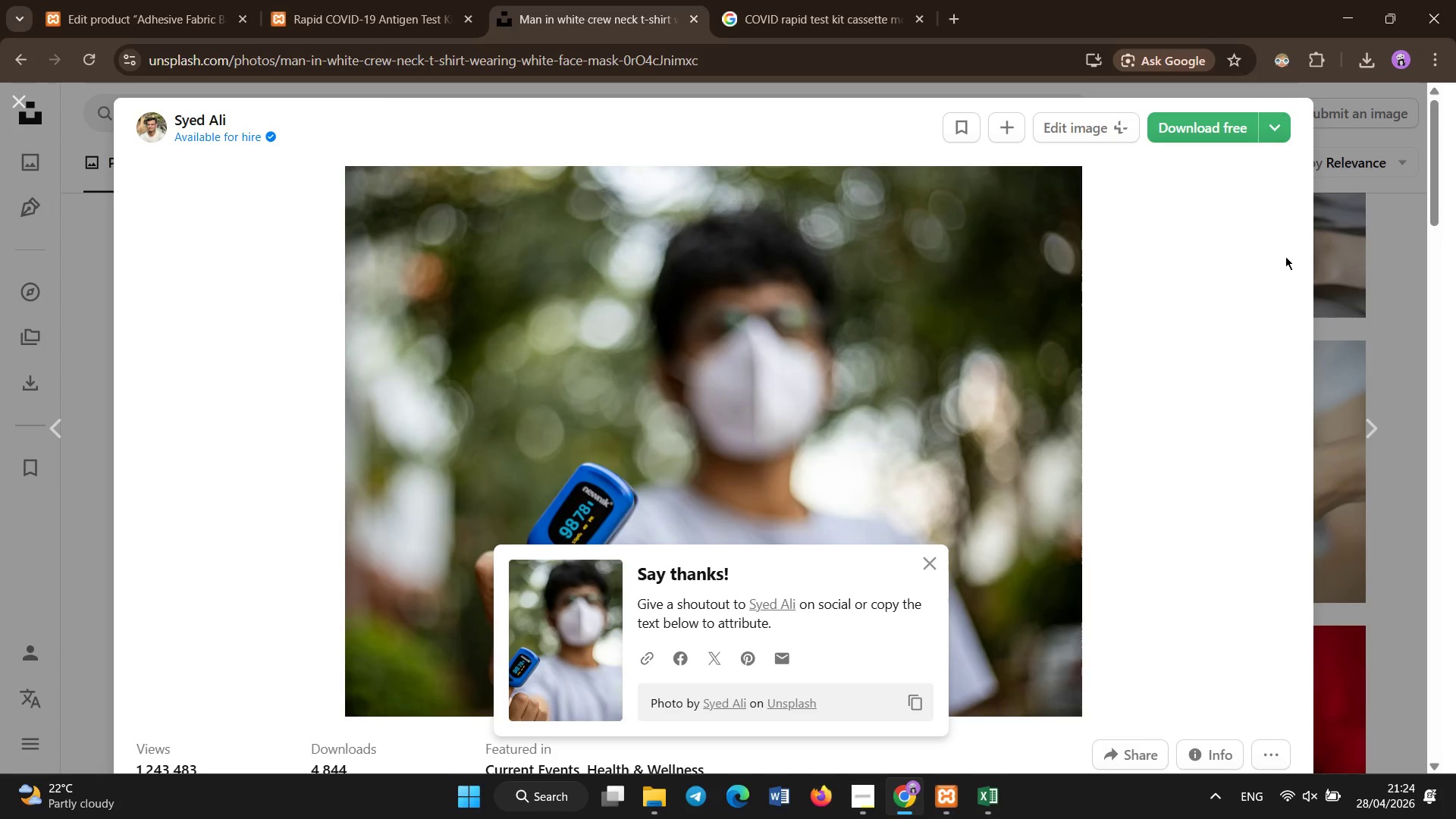 
left_click([1352, 290])
 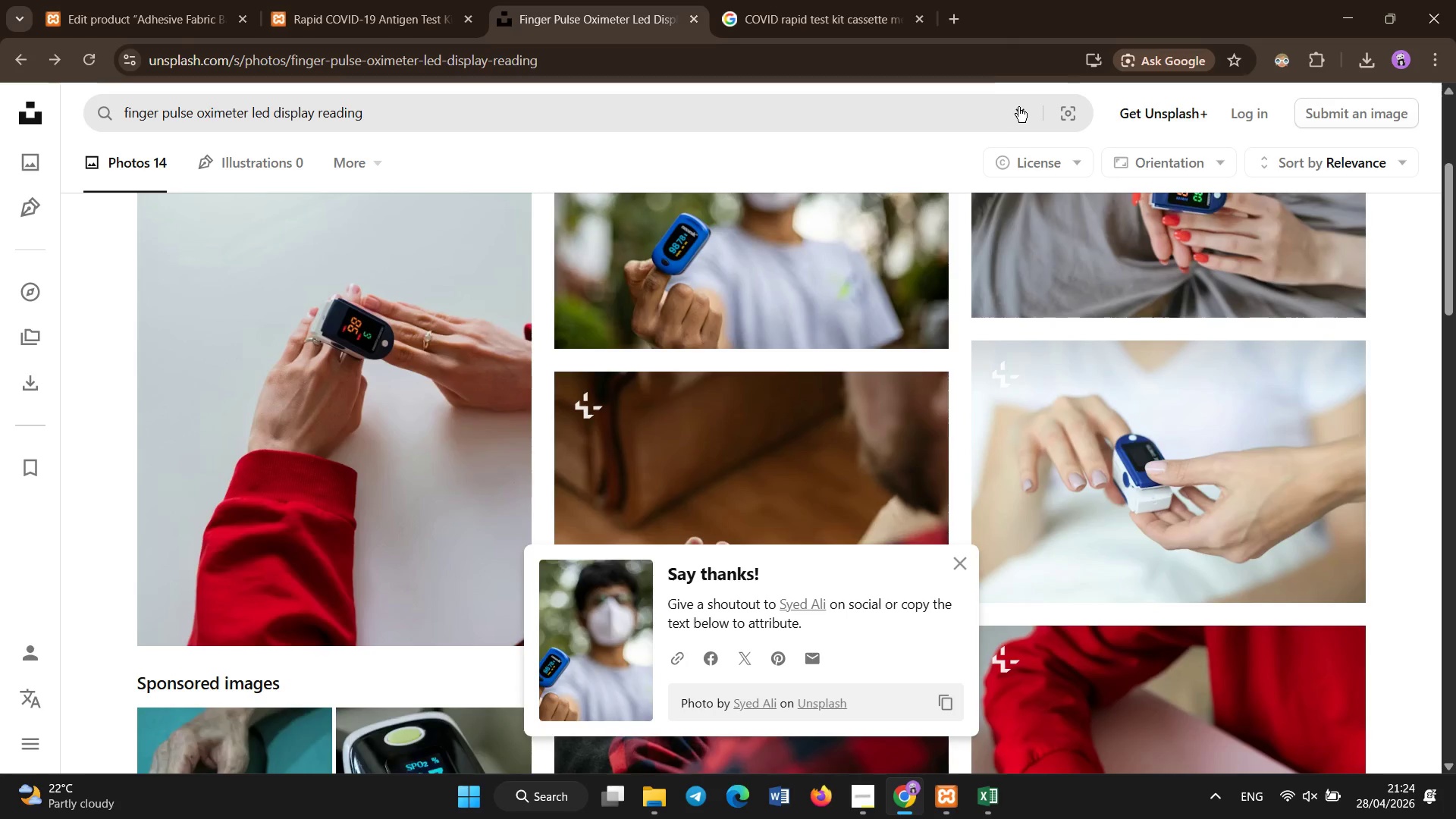 
left_click([906, 104])
 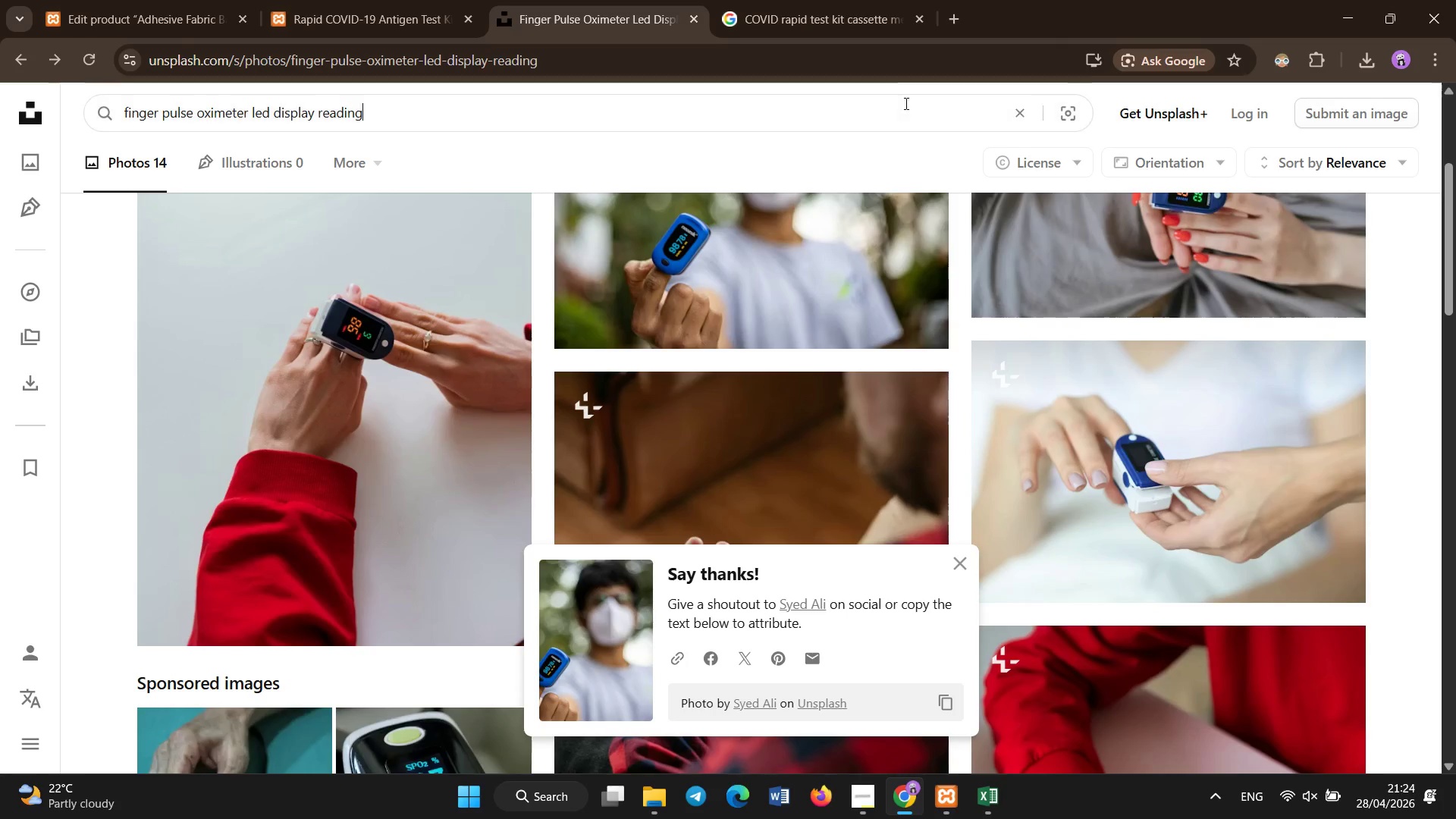 
key(Control+A)
 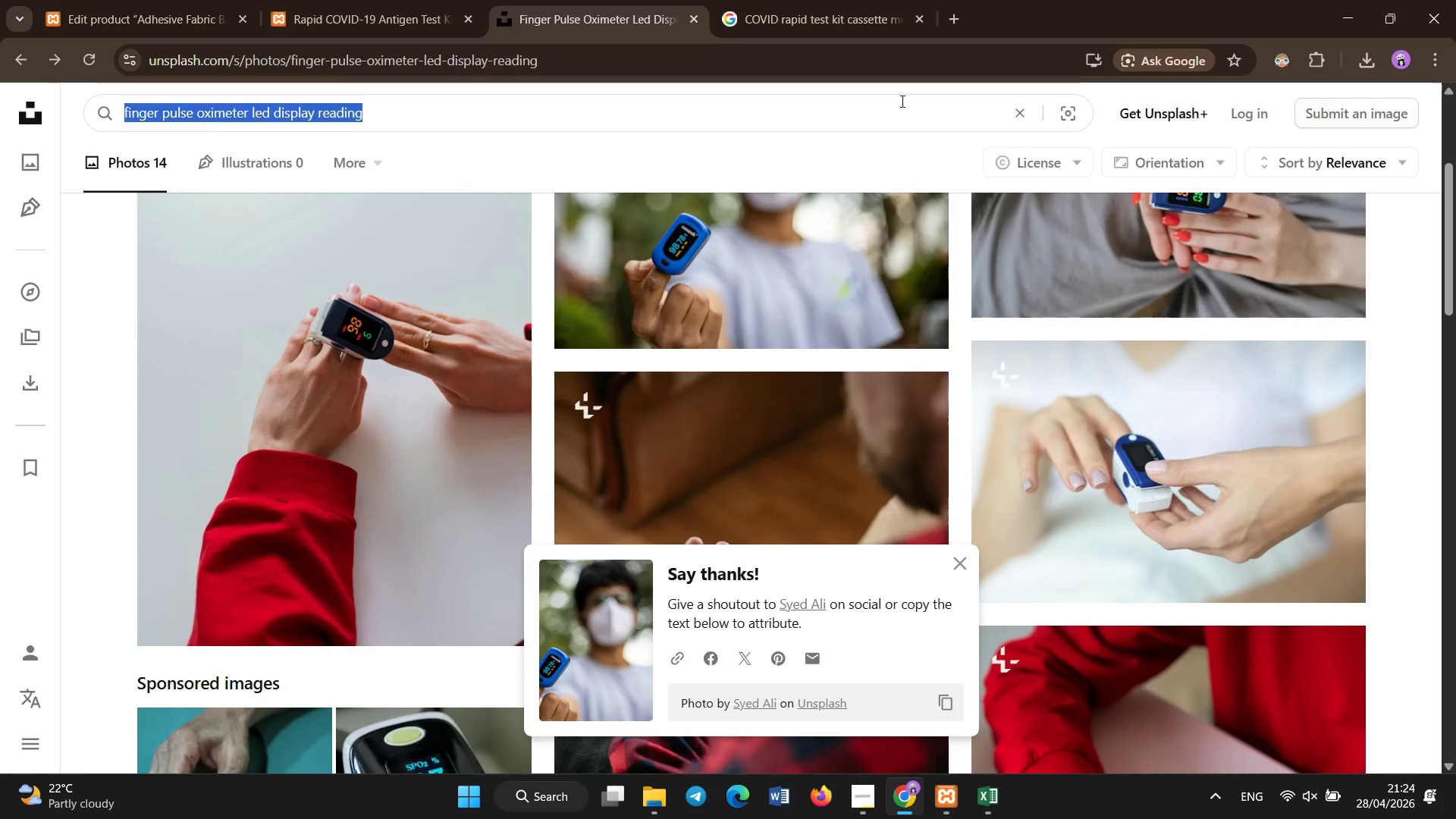 
key(Backspace)
type(fabric bandage strips medical first aid box)
 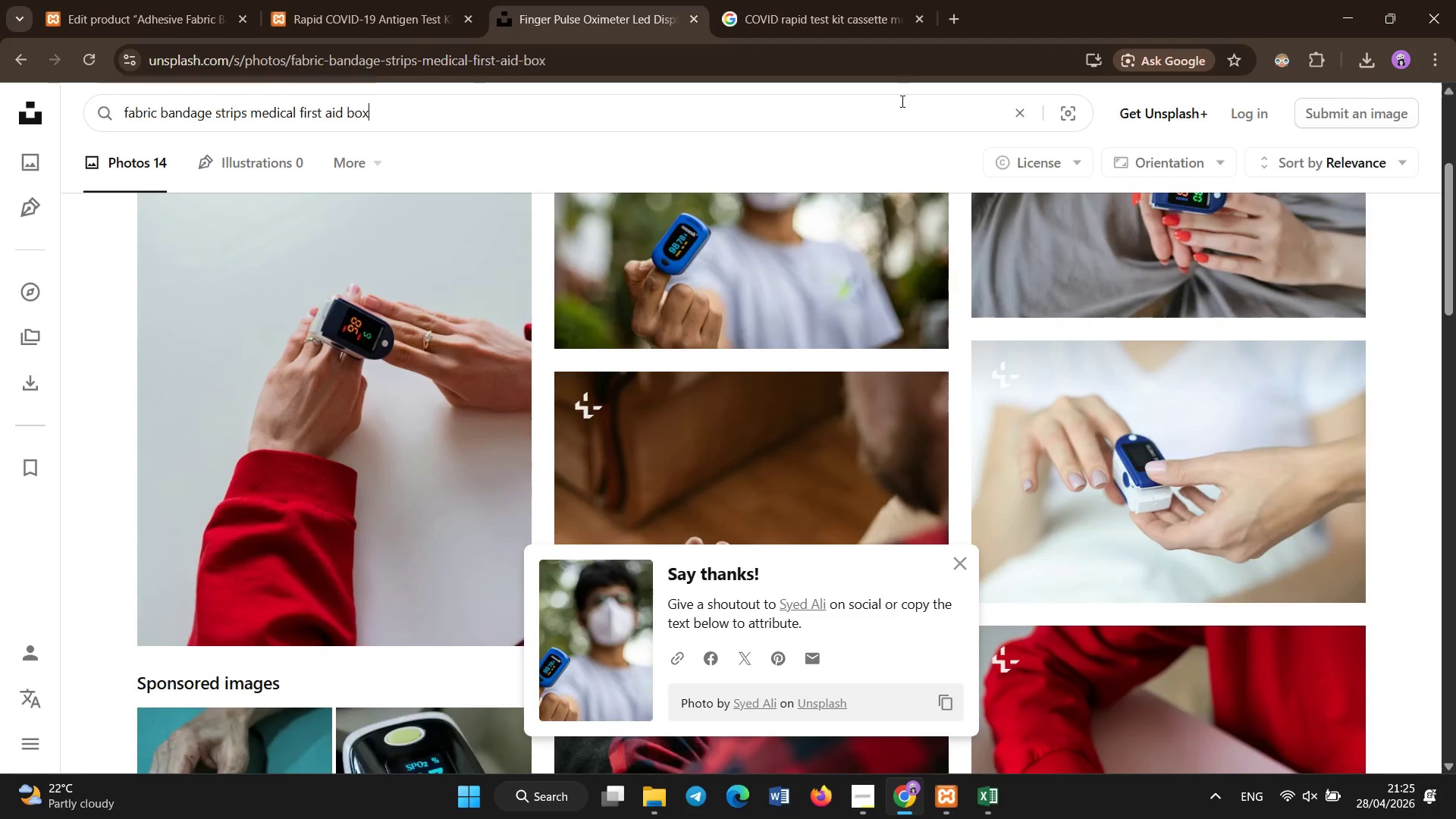 
hold_key(key=Enter, duration=0.31)
 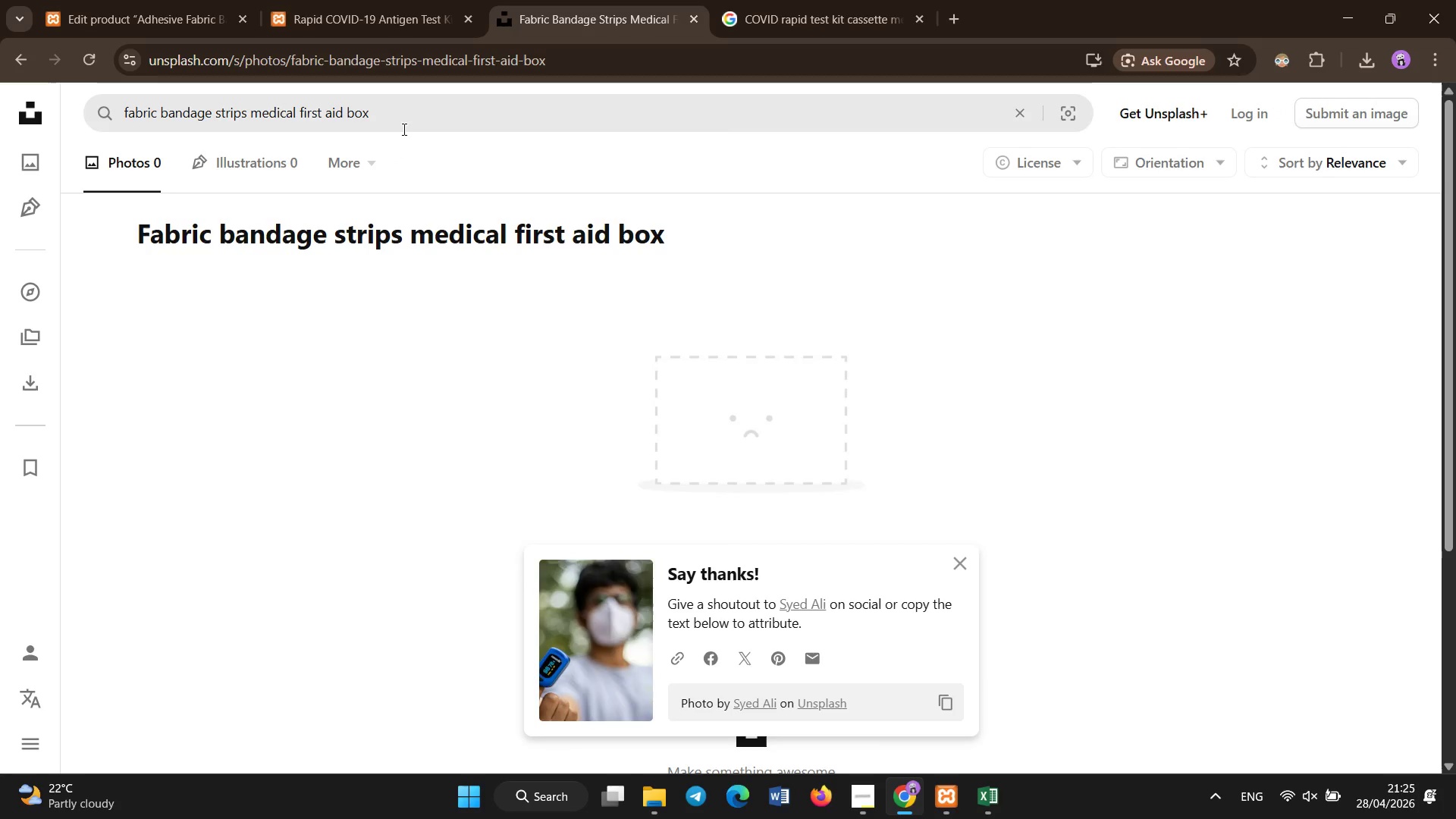 
left_click_drag(start_coordinate=[391, 115], to_coordinate=[253, 126])
 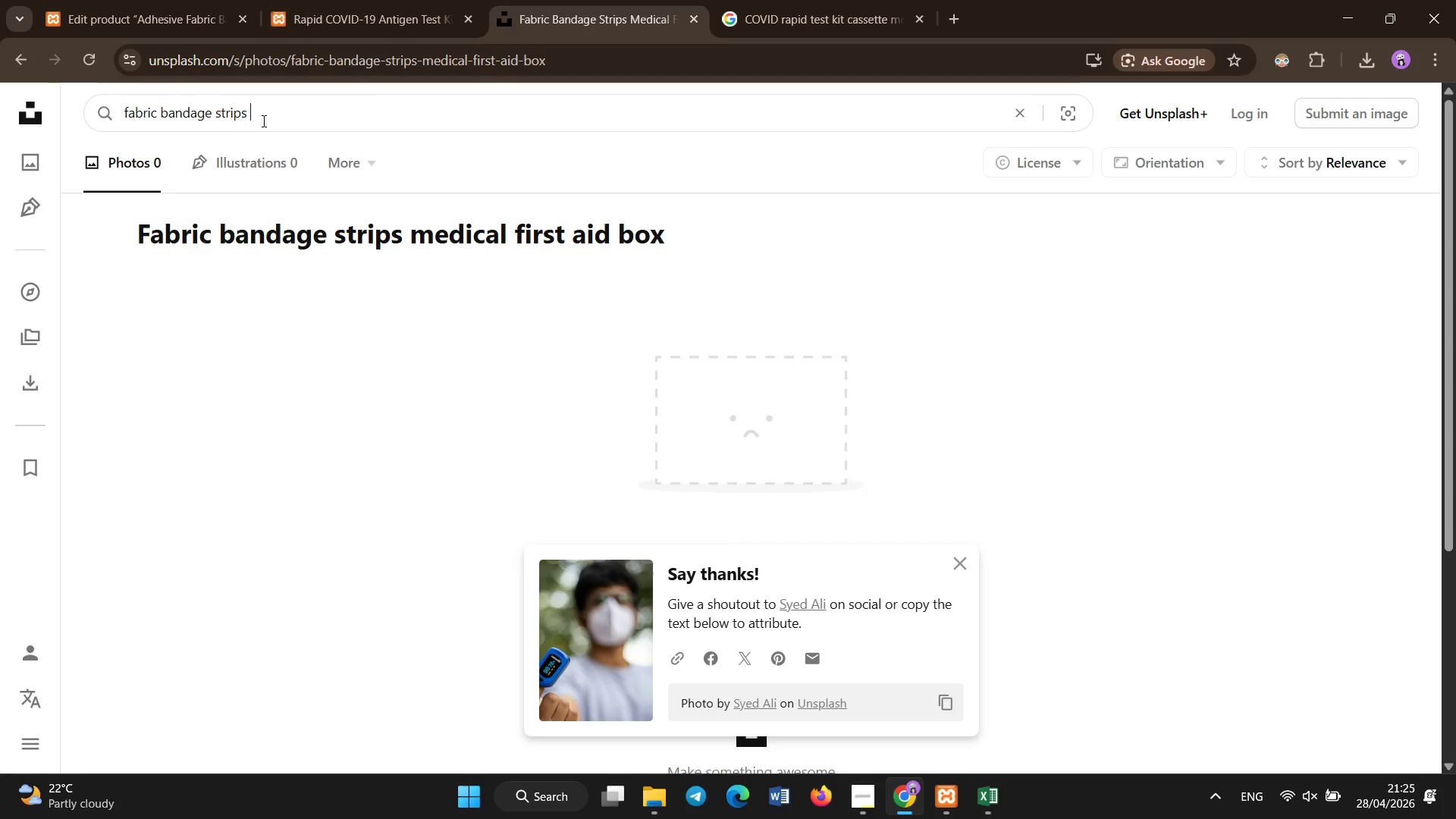 
key(Backspace)
 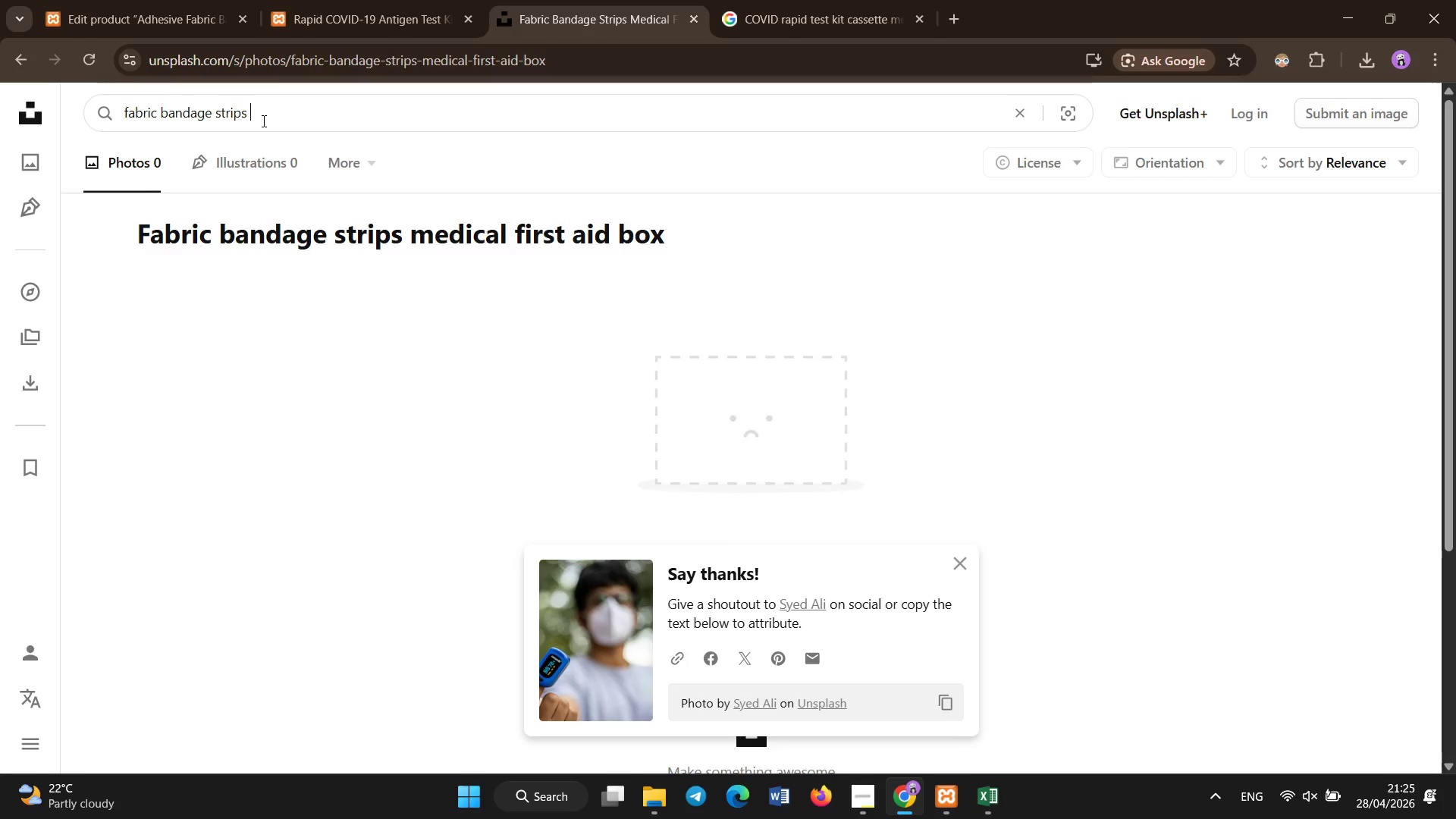 
key(Enter)
 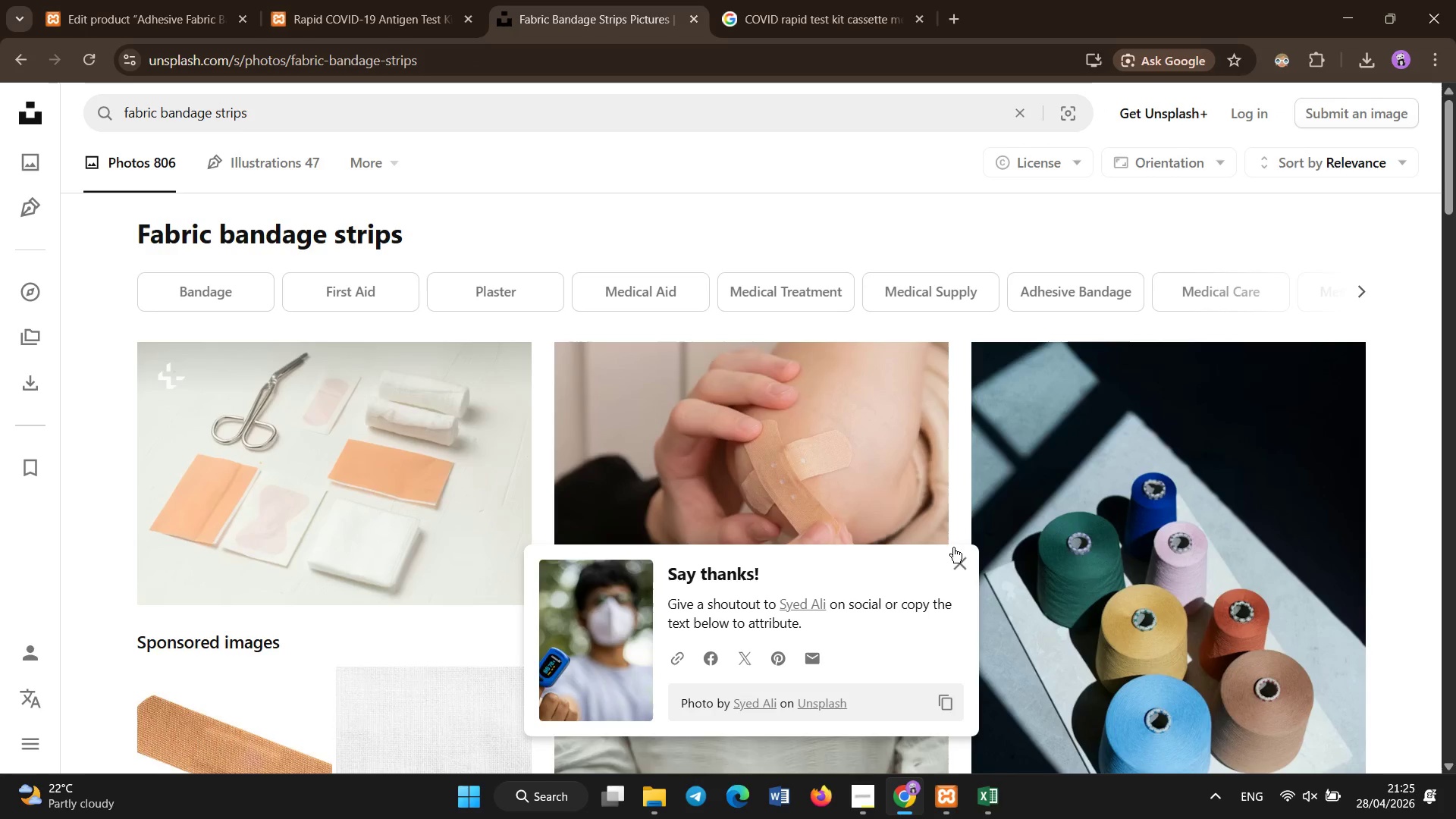 
left_click([965, 565])
 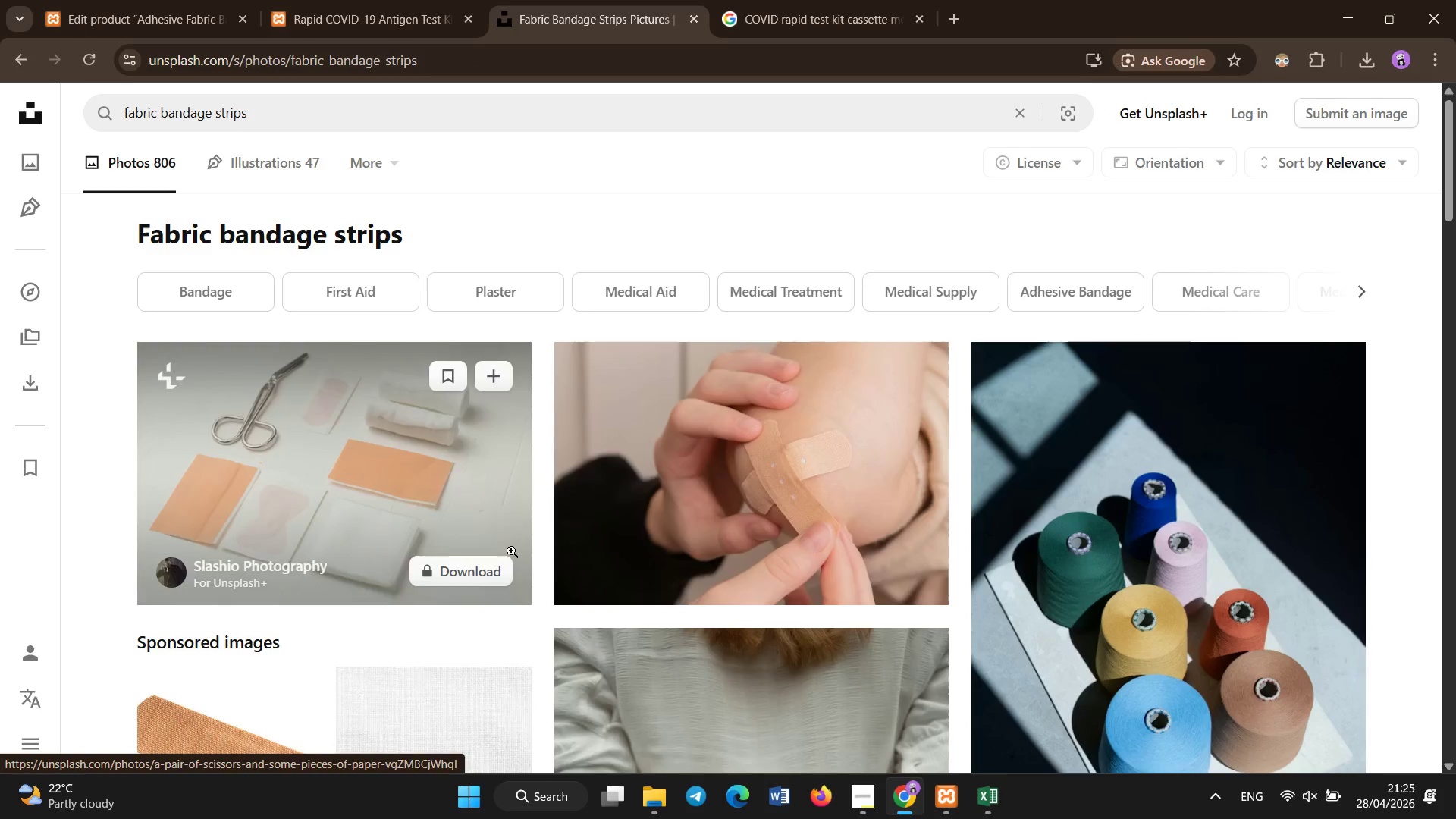 
scroll: coordinate [1014, 560], scroll_direction: down, amount: 8.0
 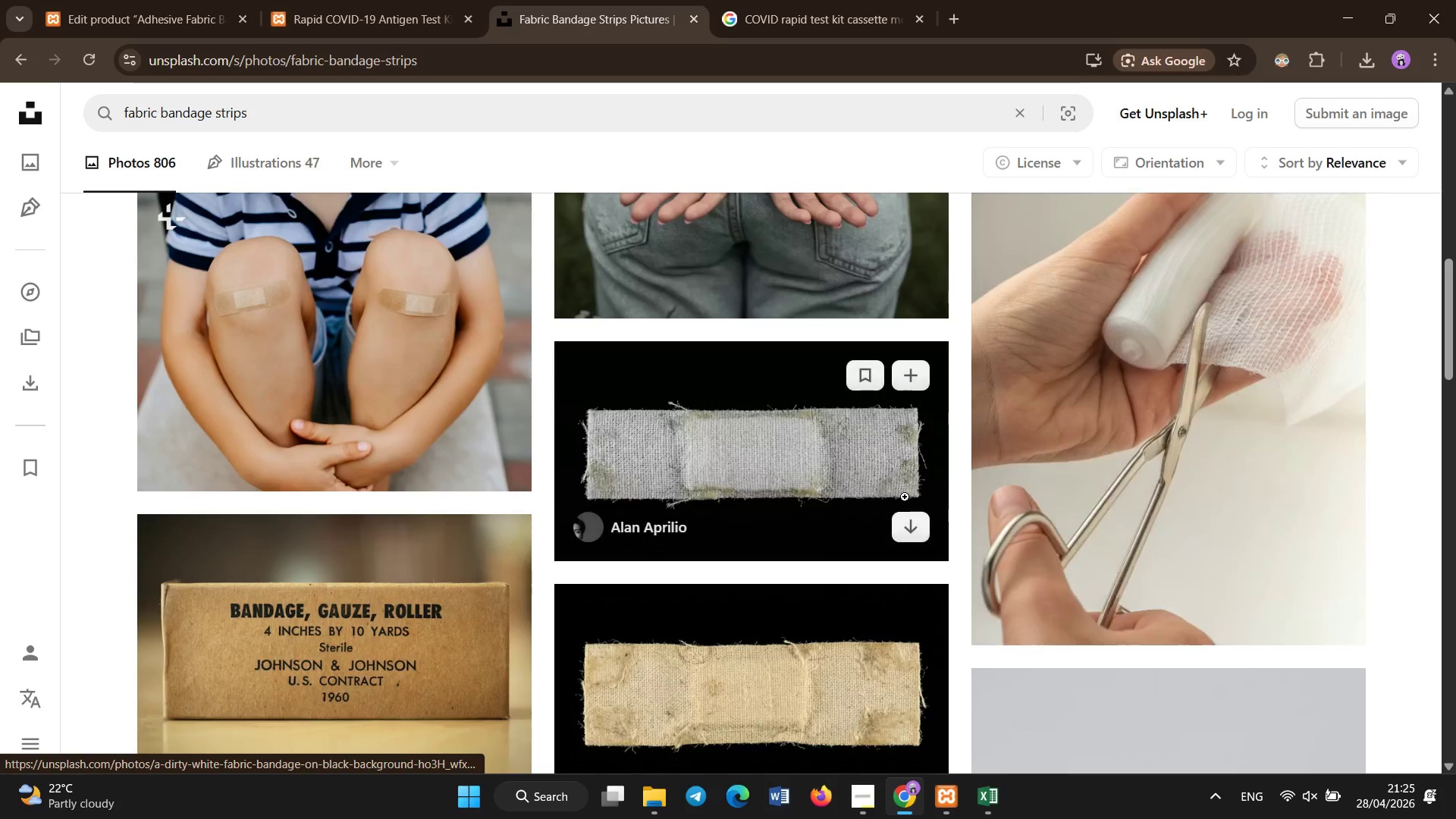 
mouse_move([883, 546])
 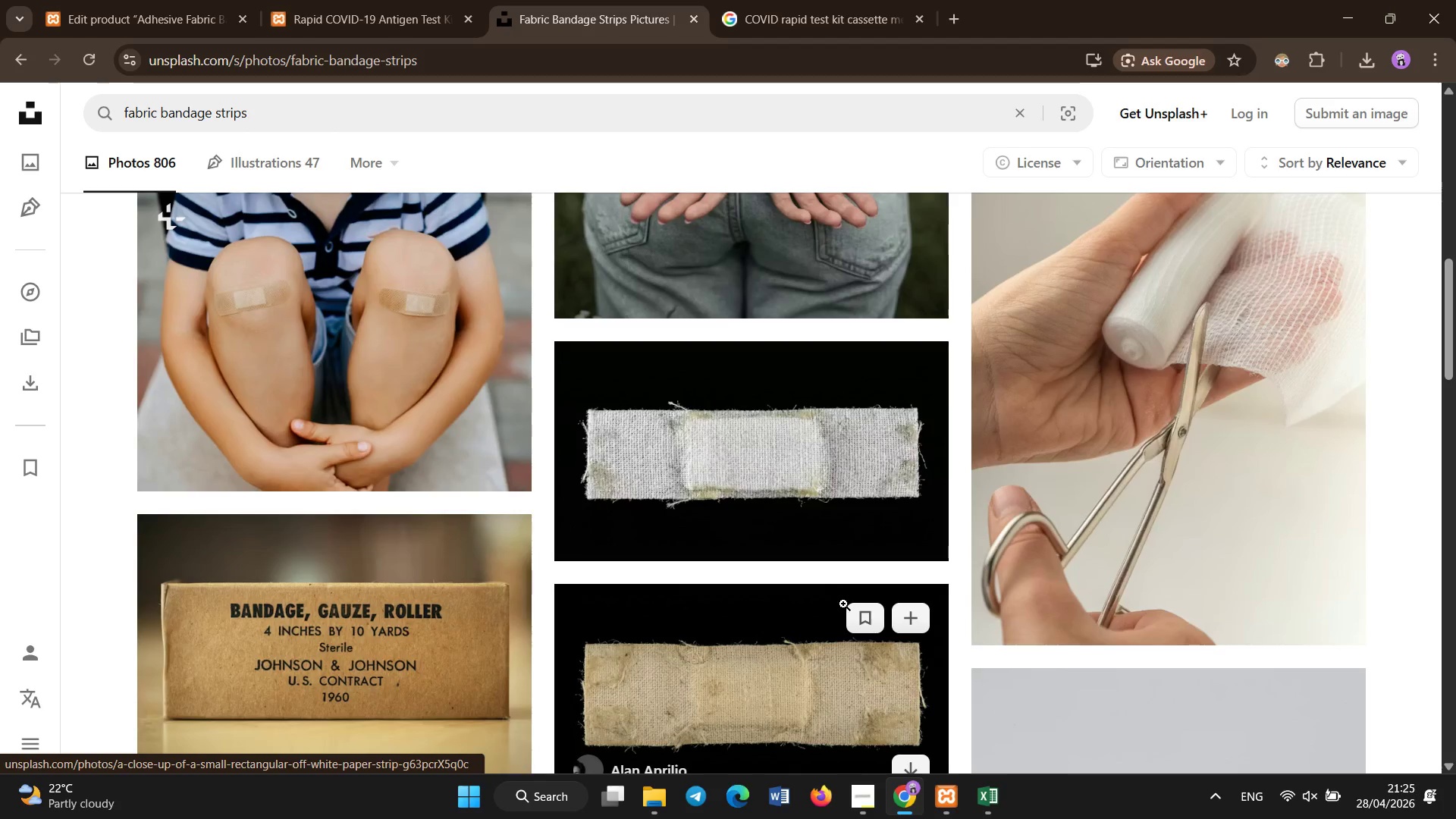 
scroll: coordinate [843, 604], scroll_direction: down, amount: 2.0
 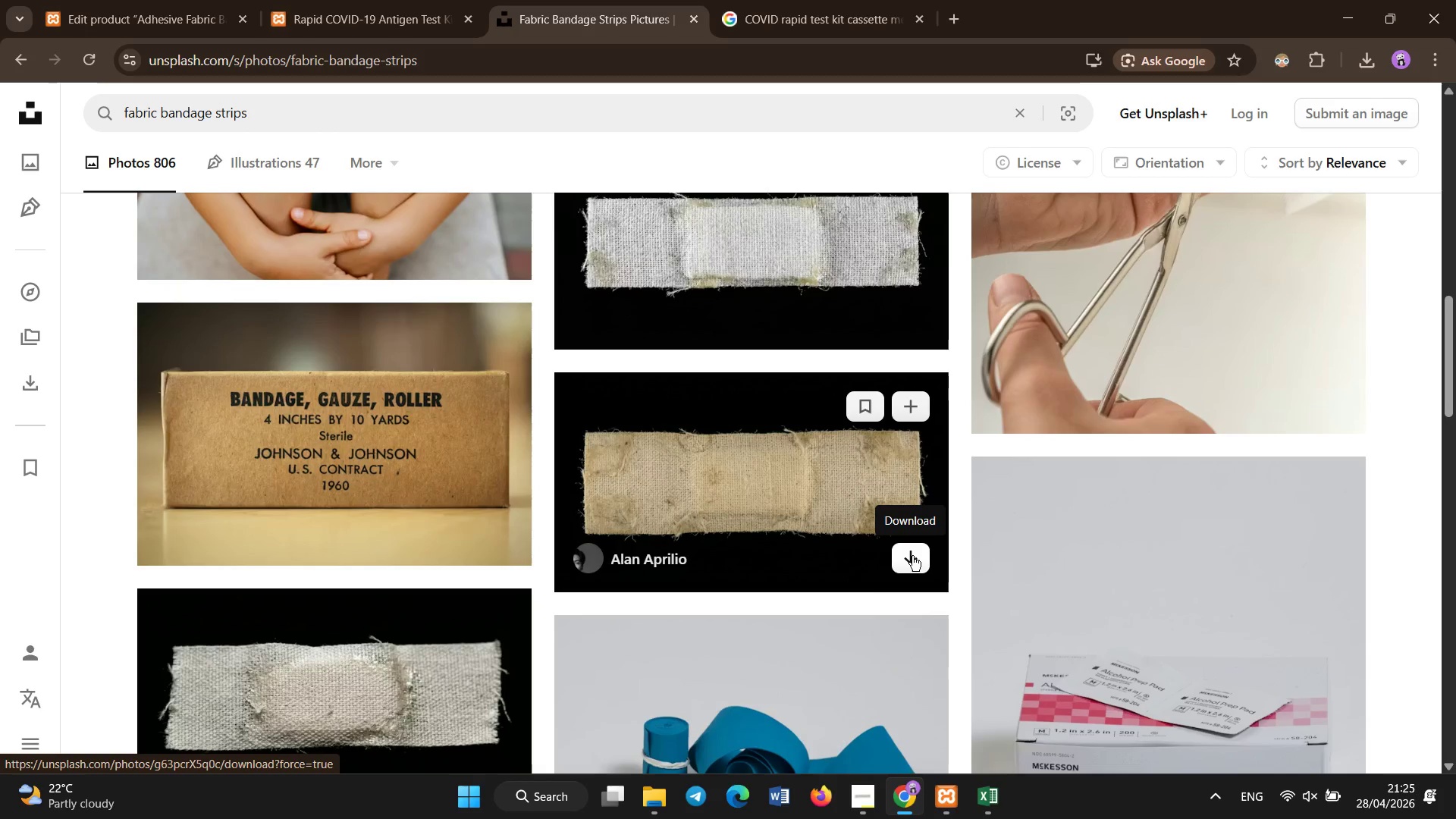 
left_click([912, 556])
 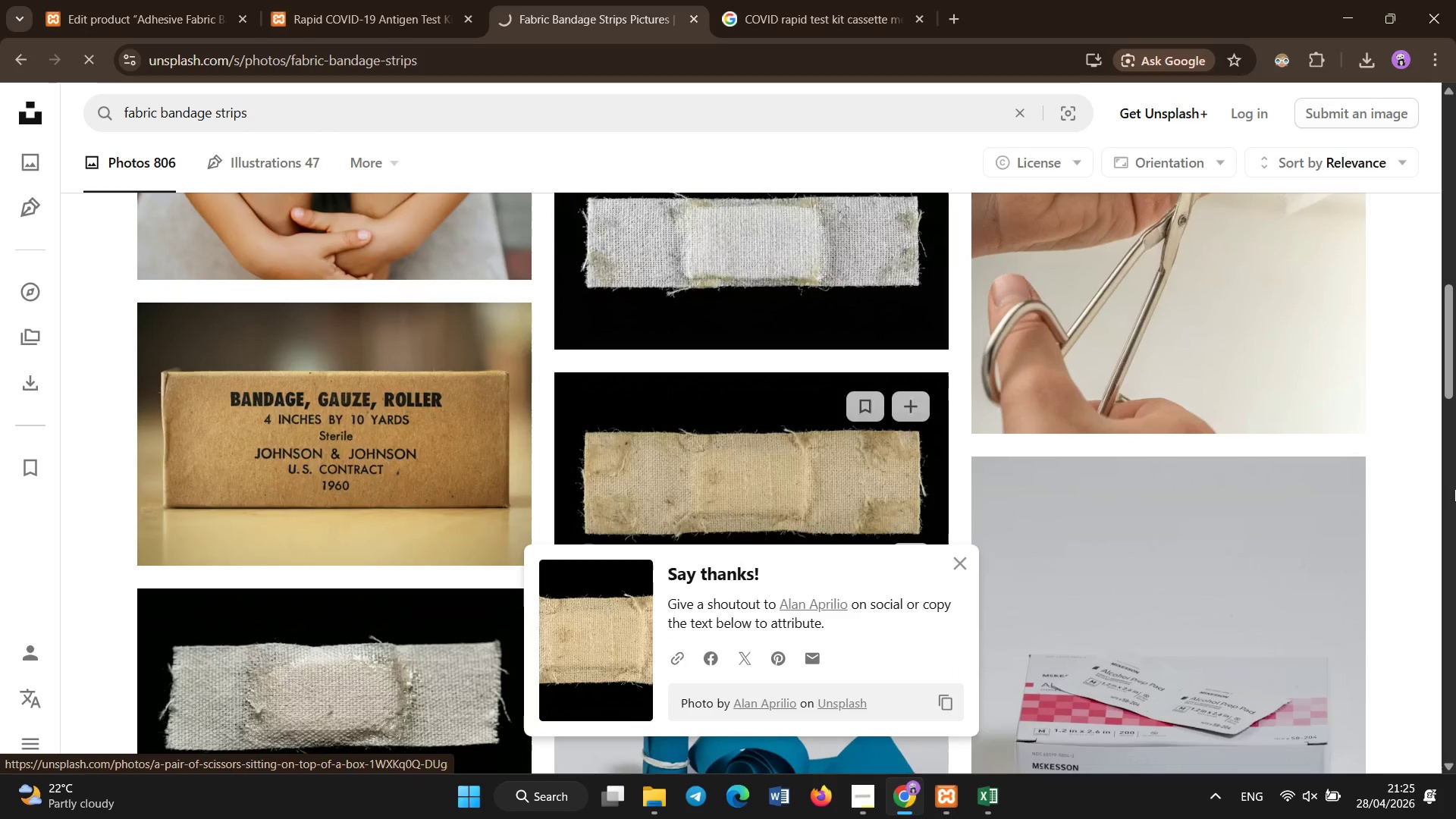 
scroll: coordinate [1455, 485], scroll_direction: down, amount: 6.0
 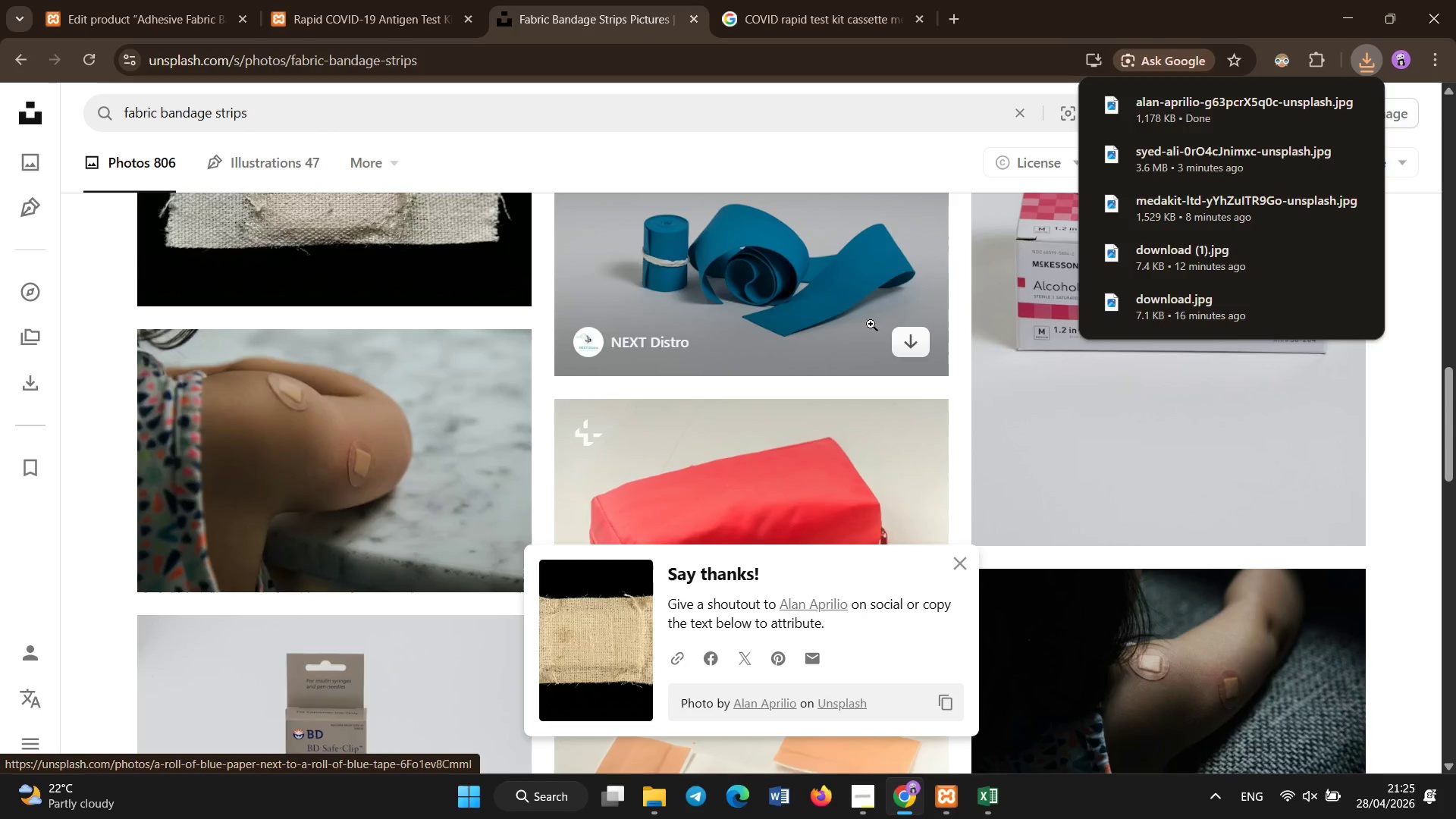 
left_click([171, 0])
 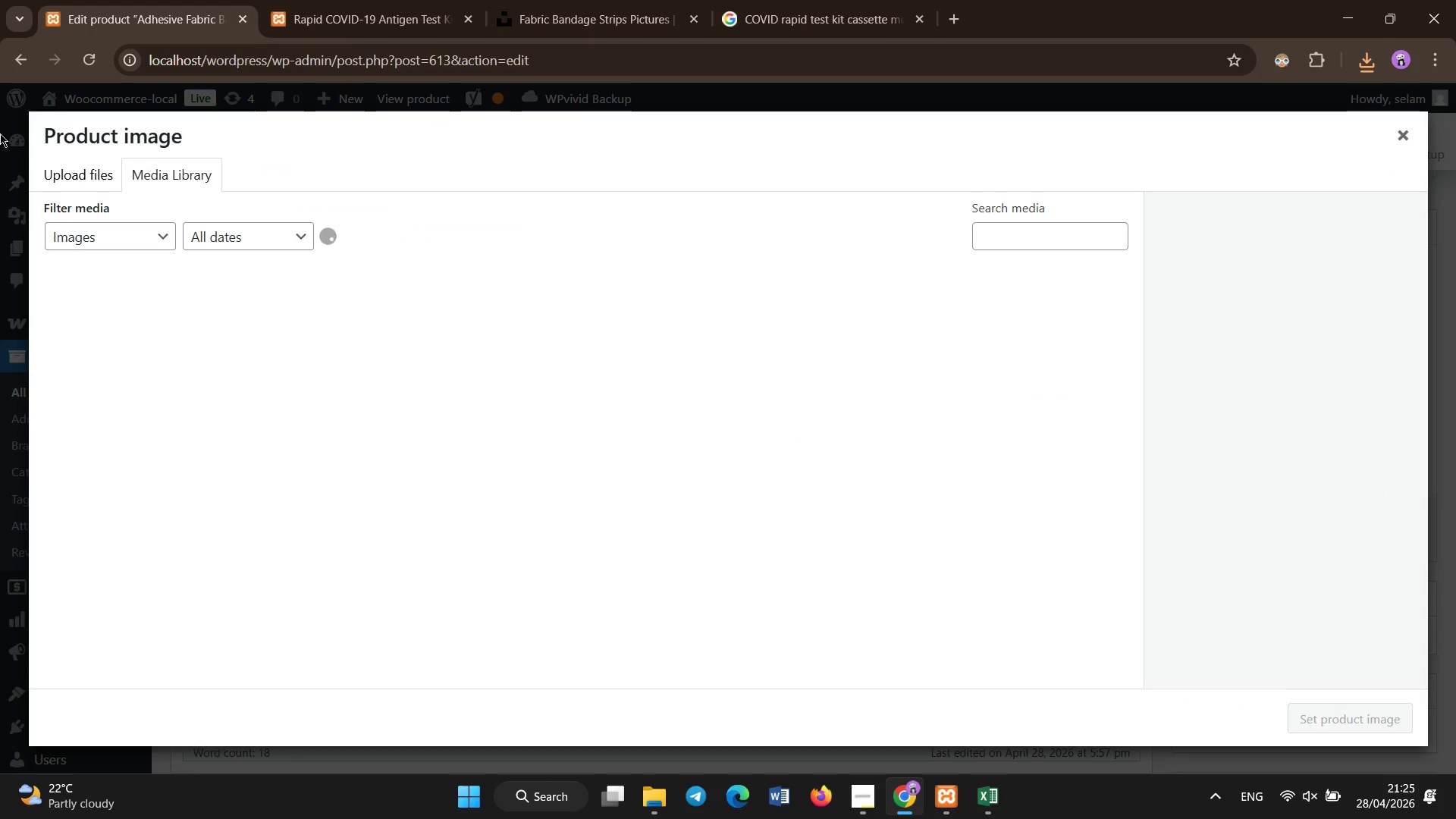 
left_click([99, 180])
 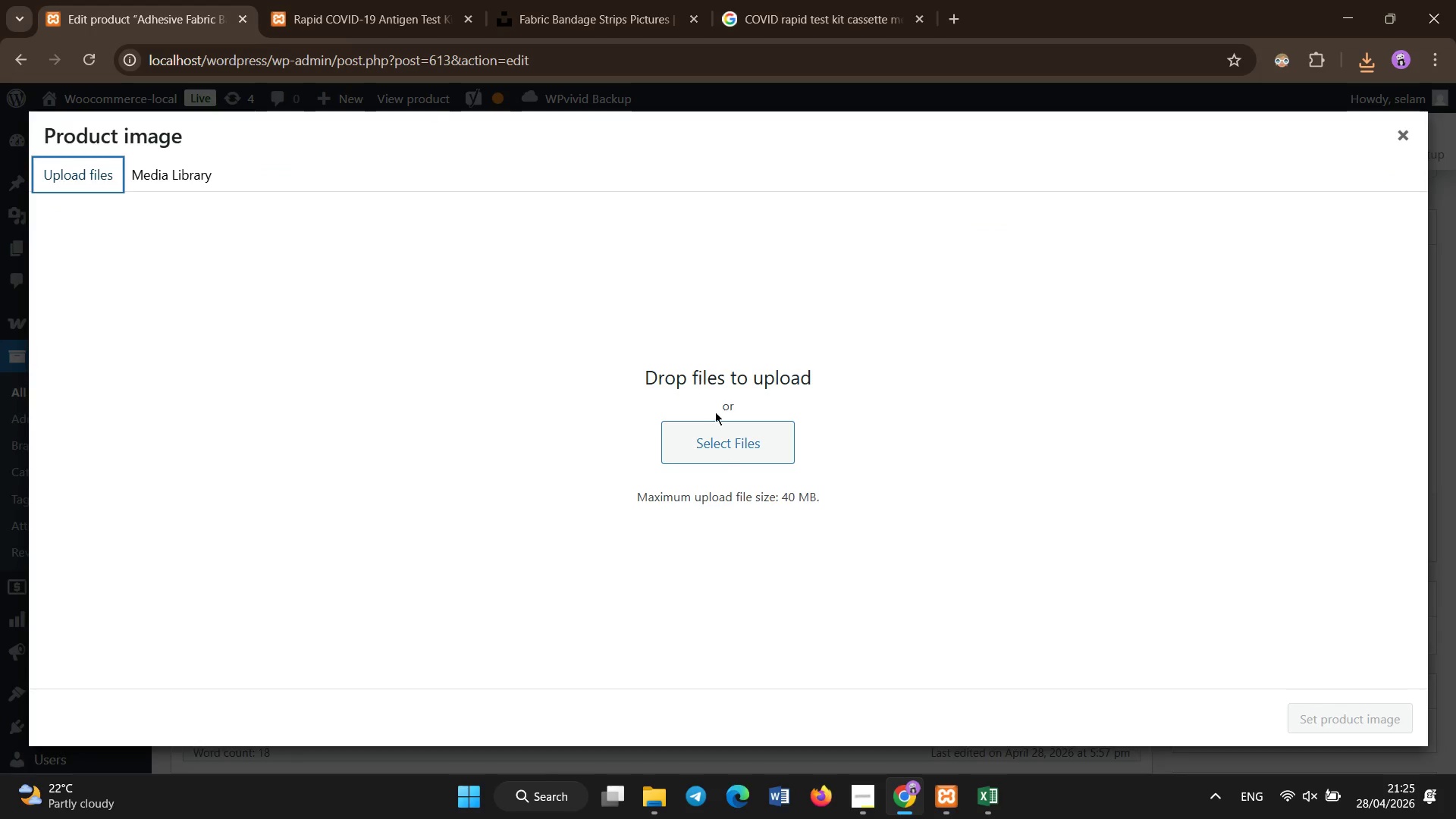 
left_click([720, 449])
 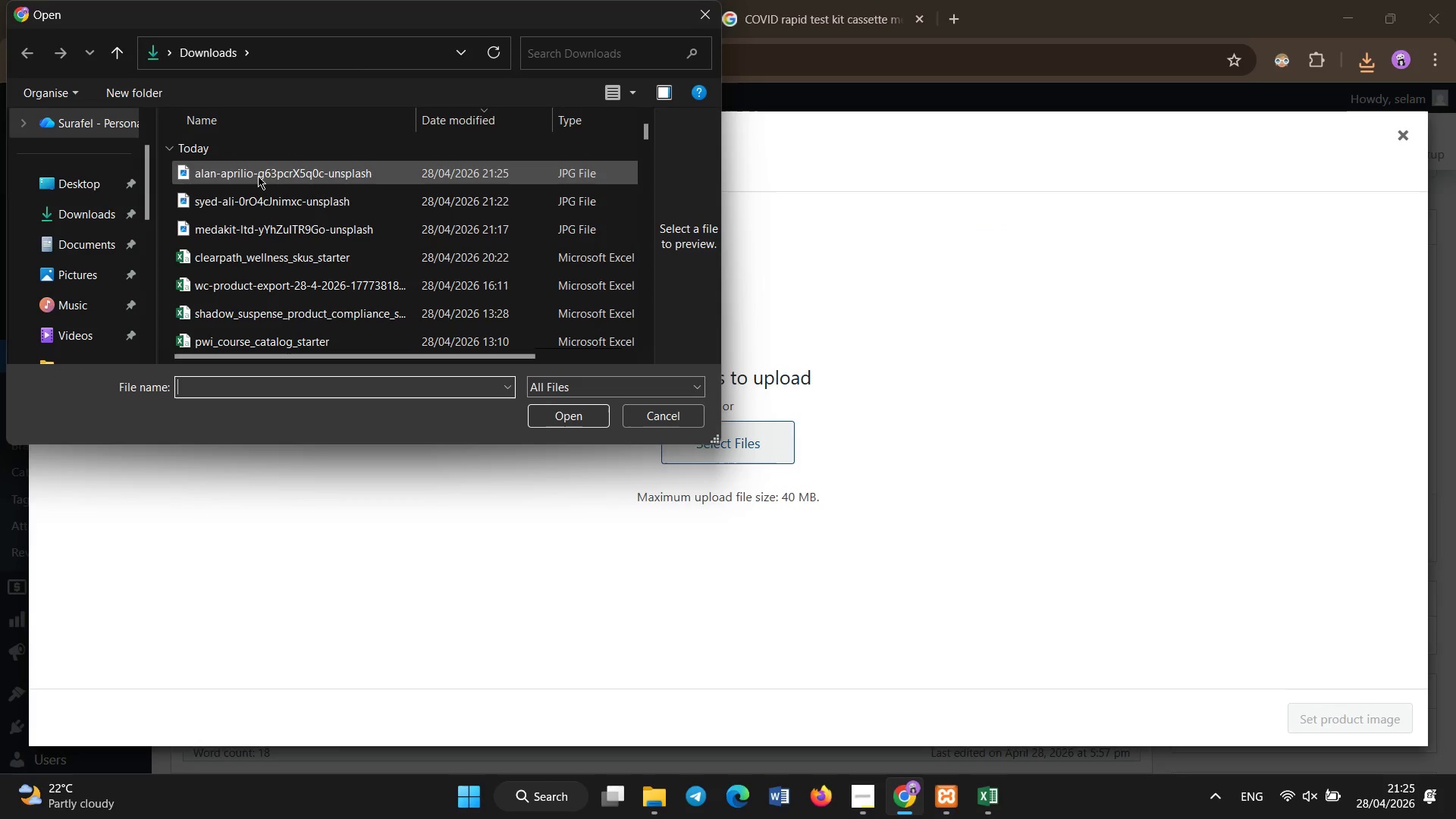 
double_click([258, 176])
 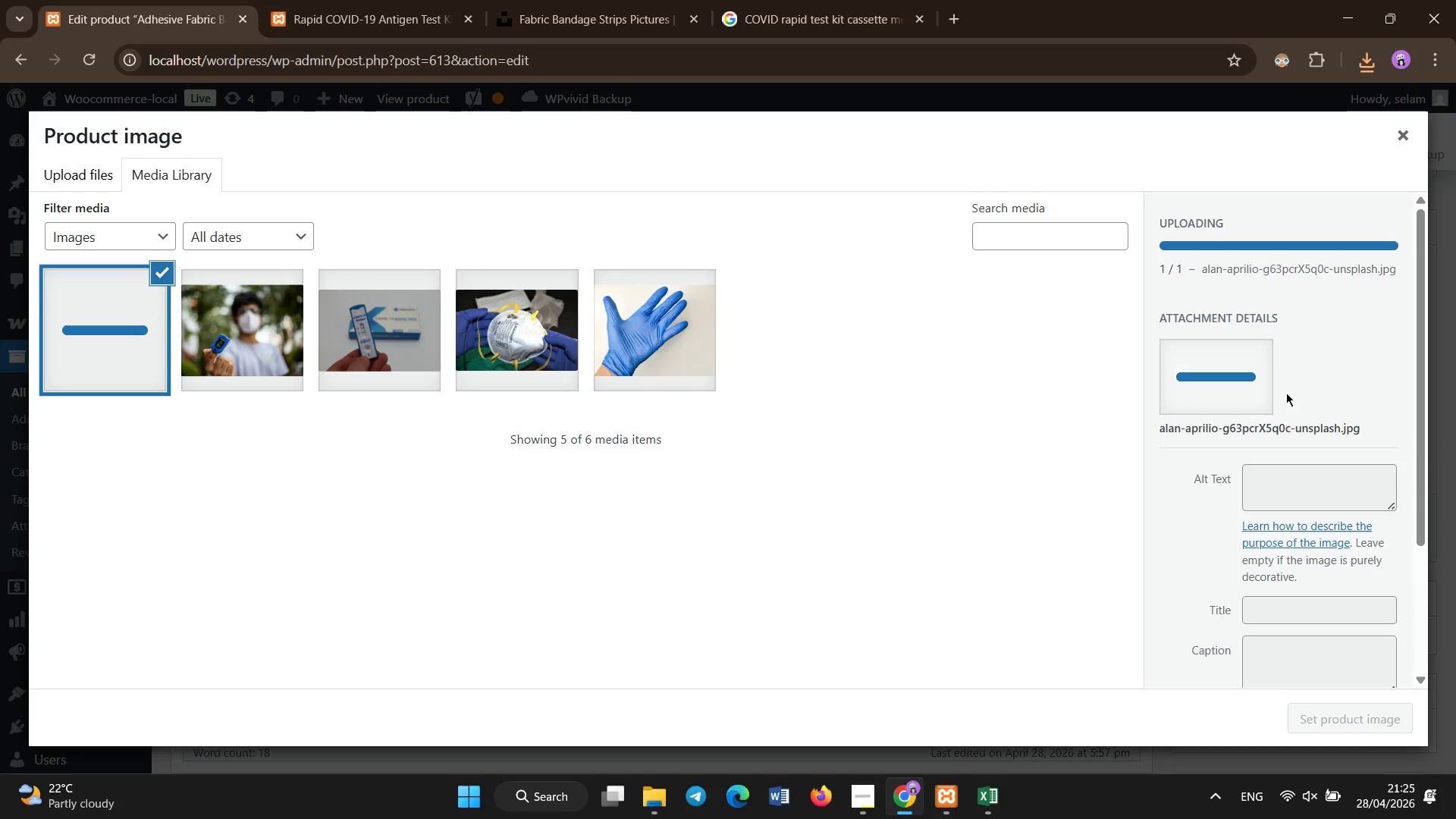 
left_click([1284, 482])
 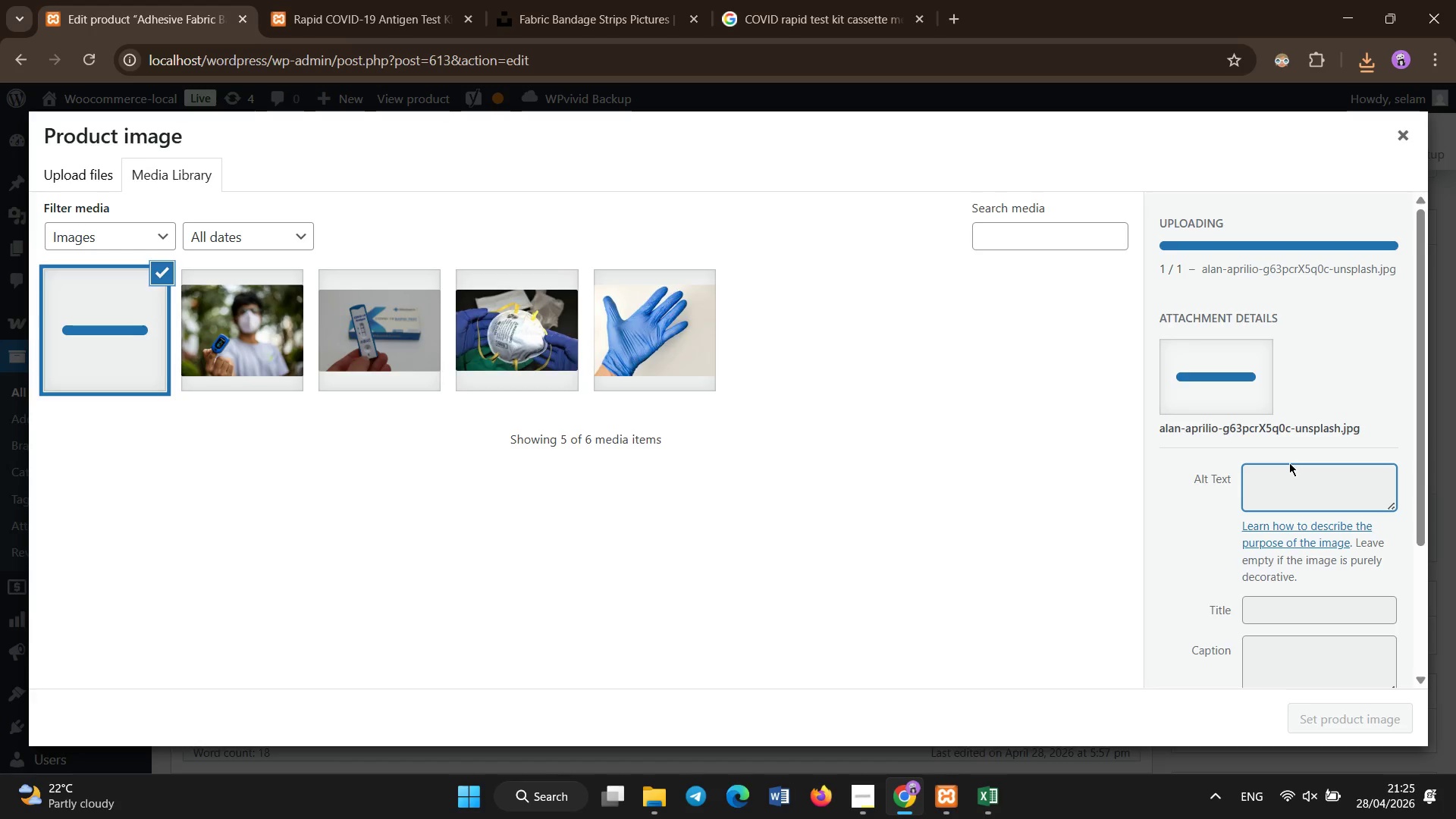 
left_click([1286, 488])
 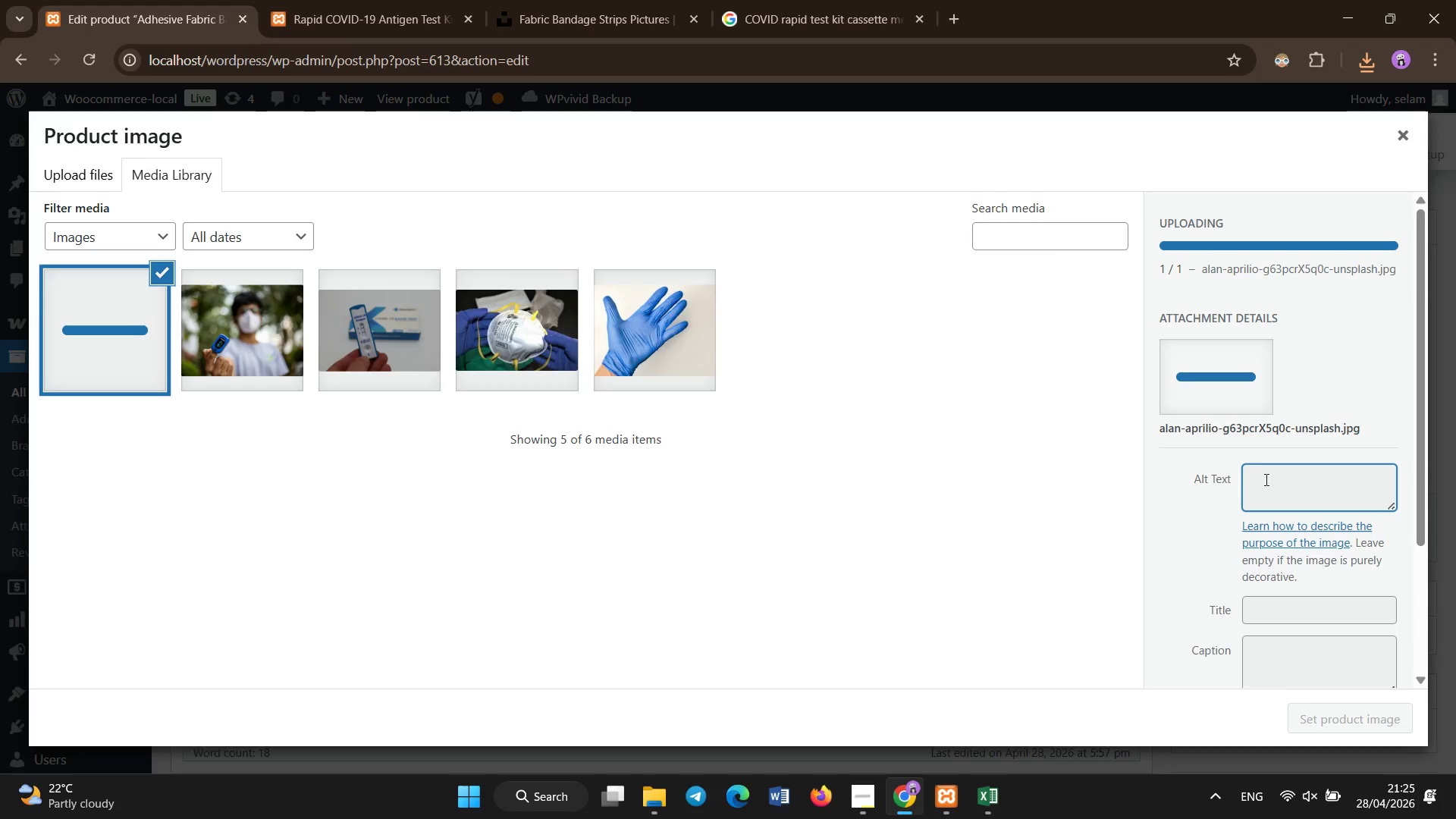 
left_click([1263, 494])
 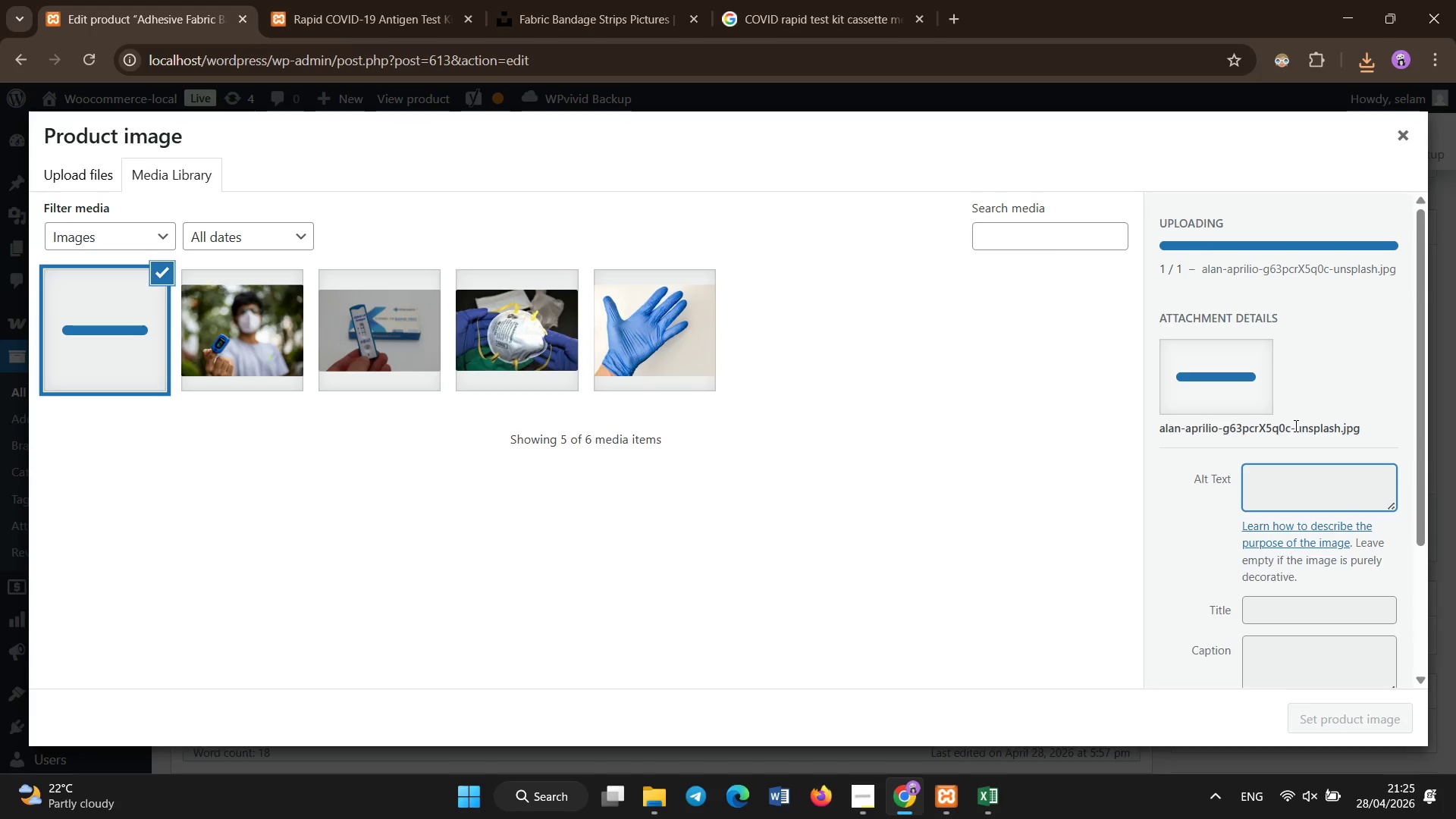 
left_click([1296, 426])
 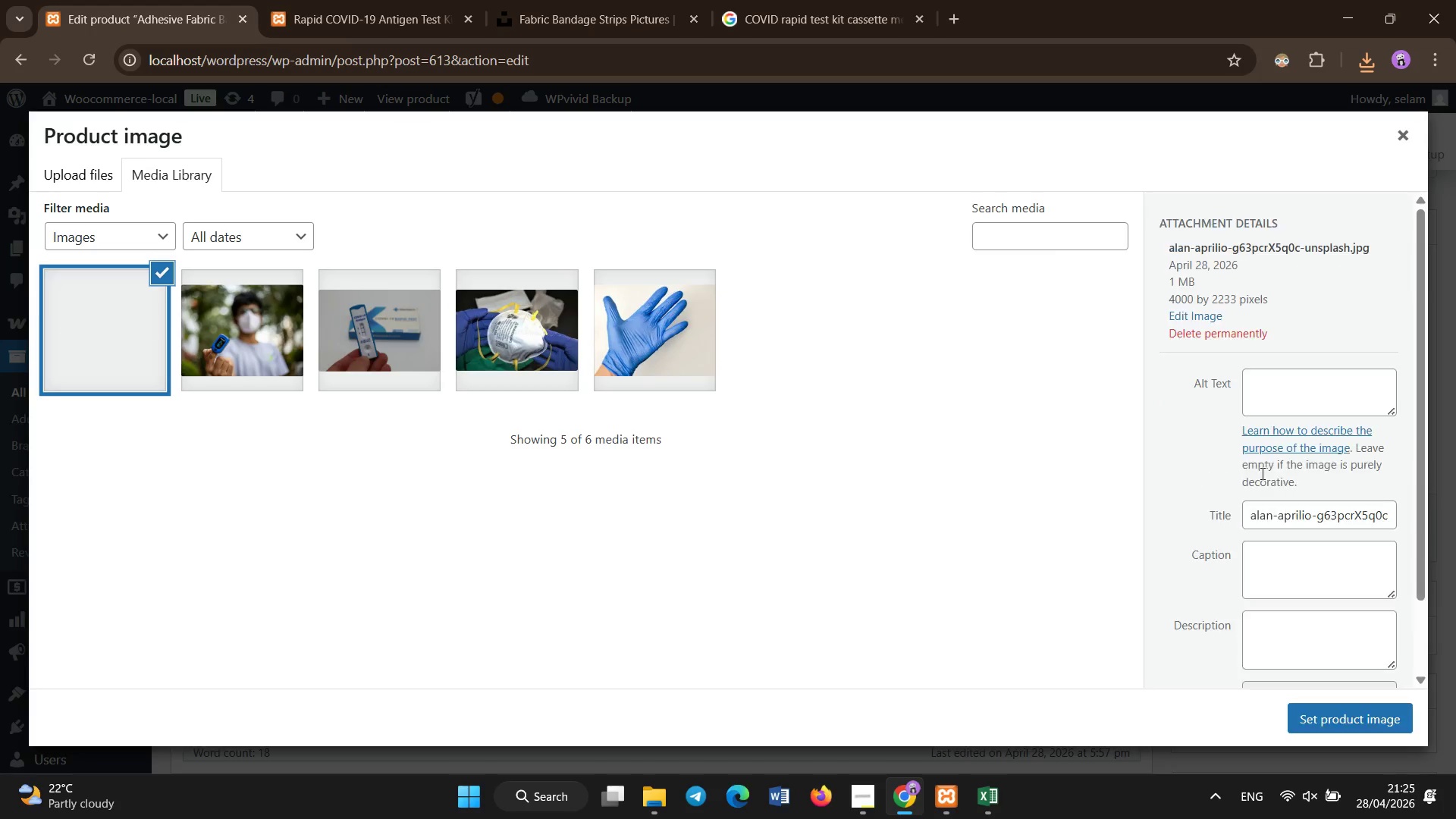 
left_click([1263, 474])
 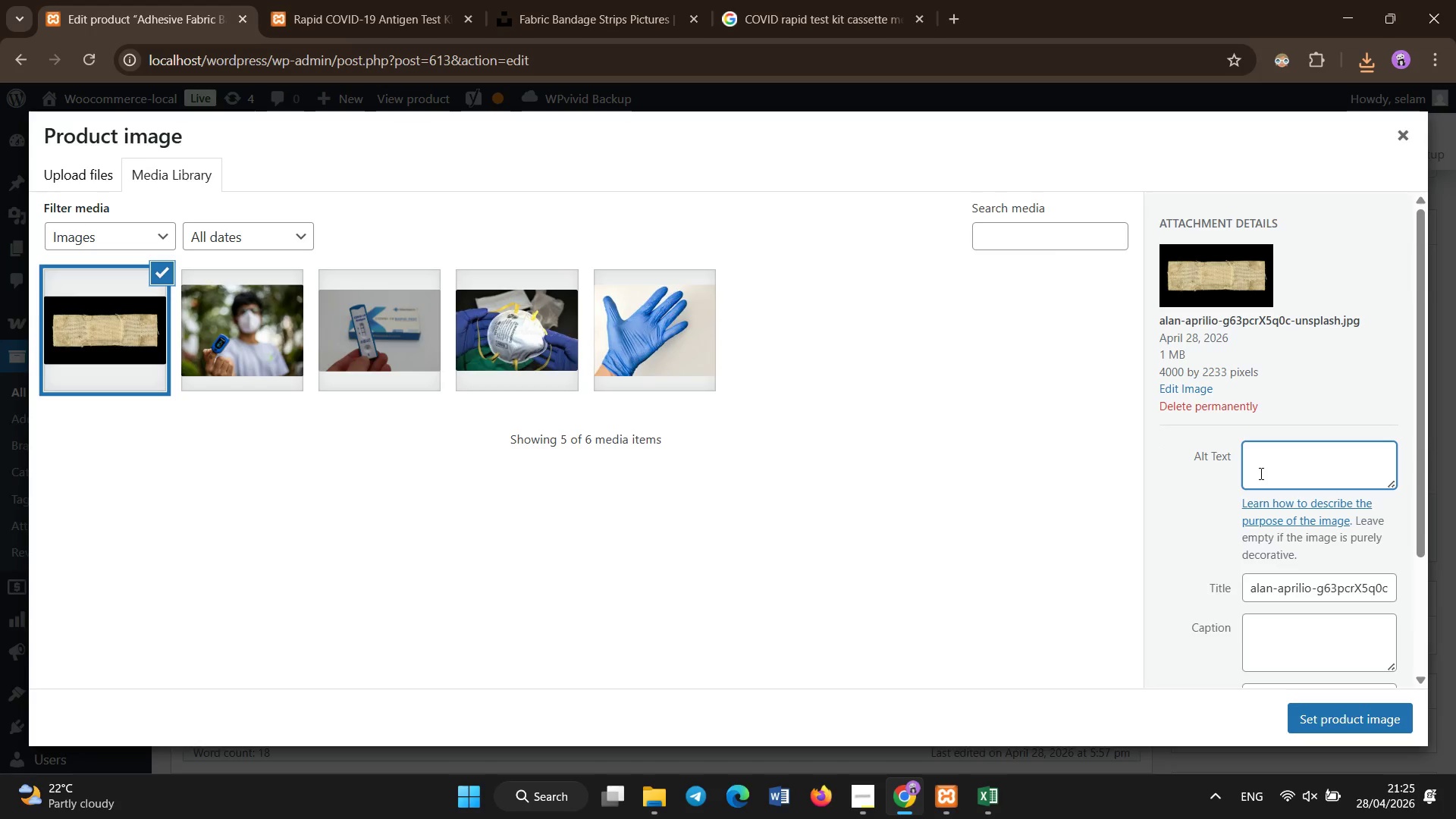 
type(Adhesive Ga)
key(Backspace)
key(Backspace)
type(Fabric Bandages first aid wound care strips)
 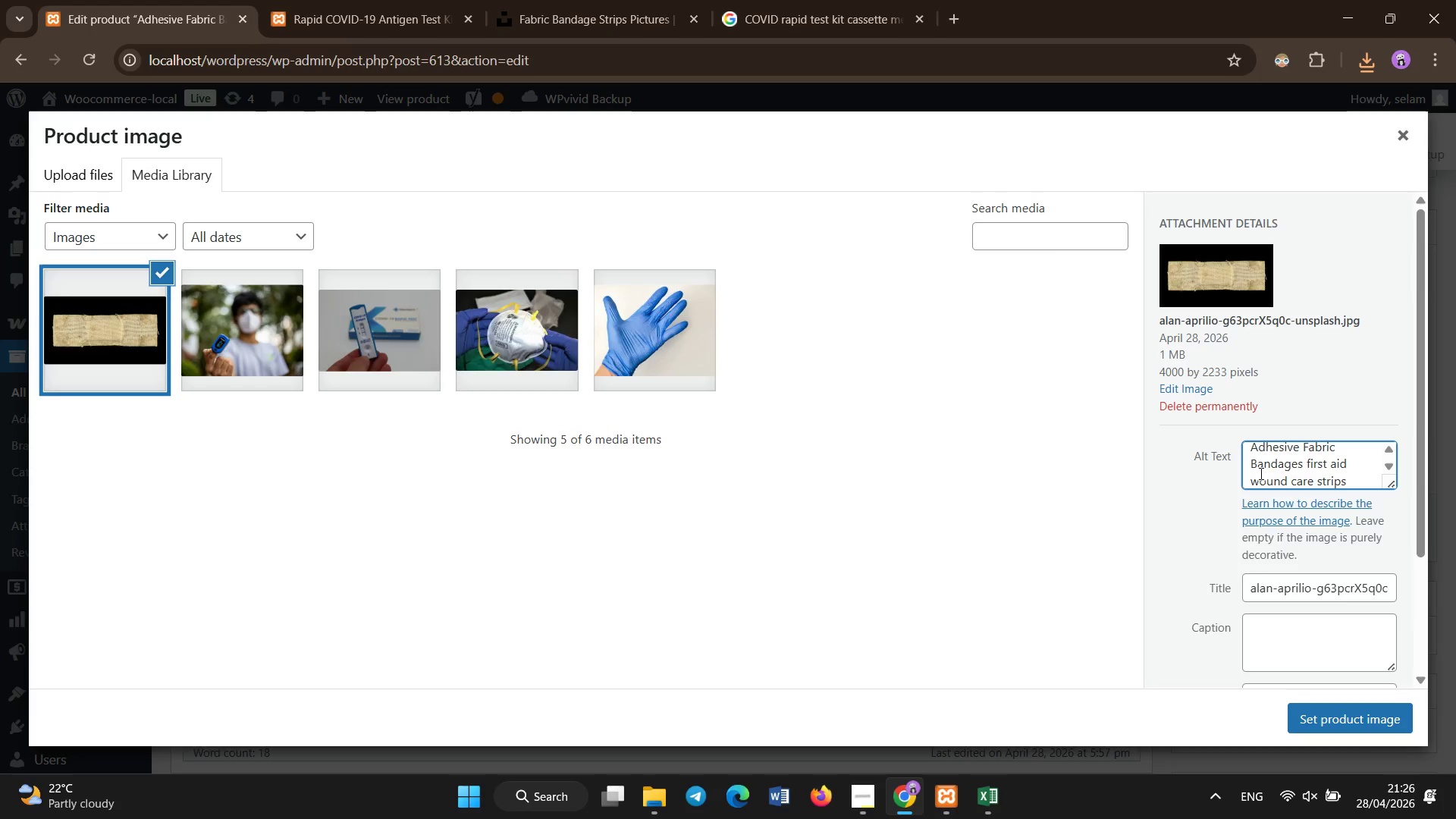 
left_click([1301, 712])
 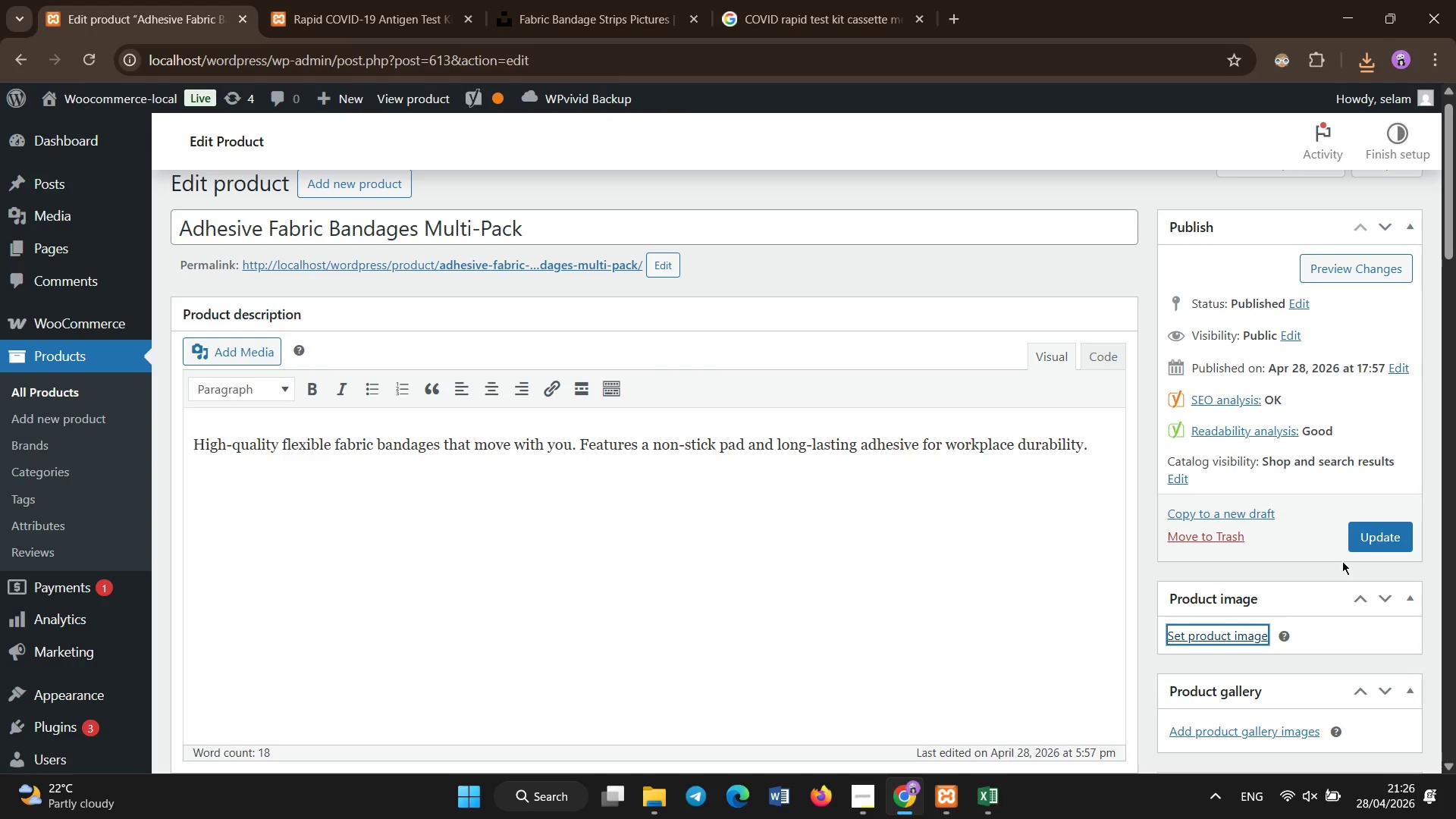 
scroll: coordinate [1342, 561], scroll_direction: down, amount: 2.0
 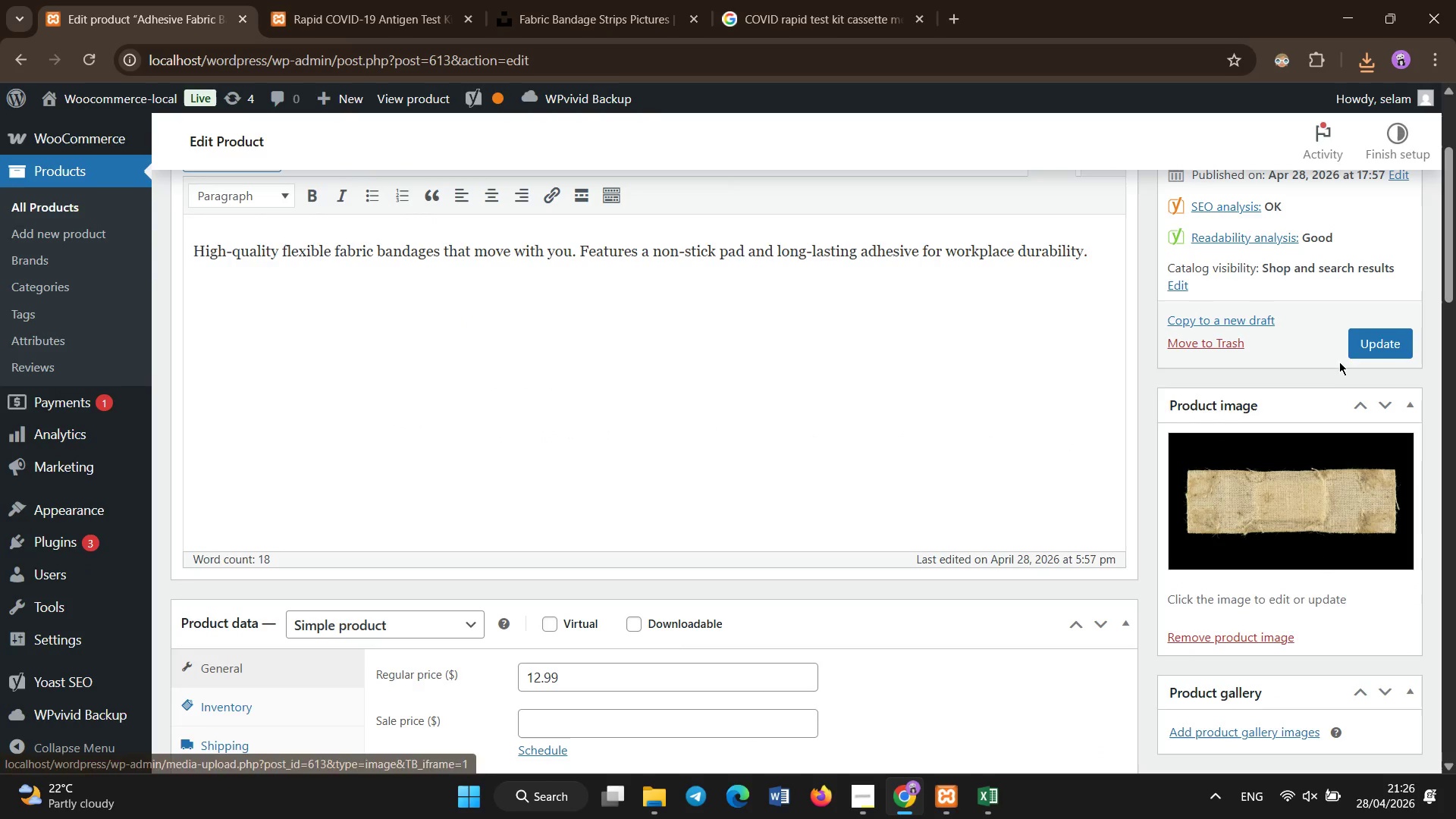 
left_click([1357, 344])
 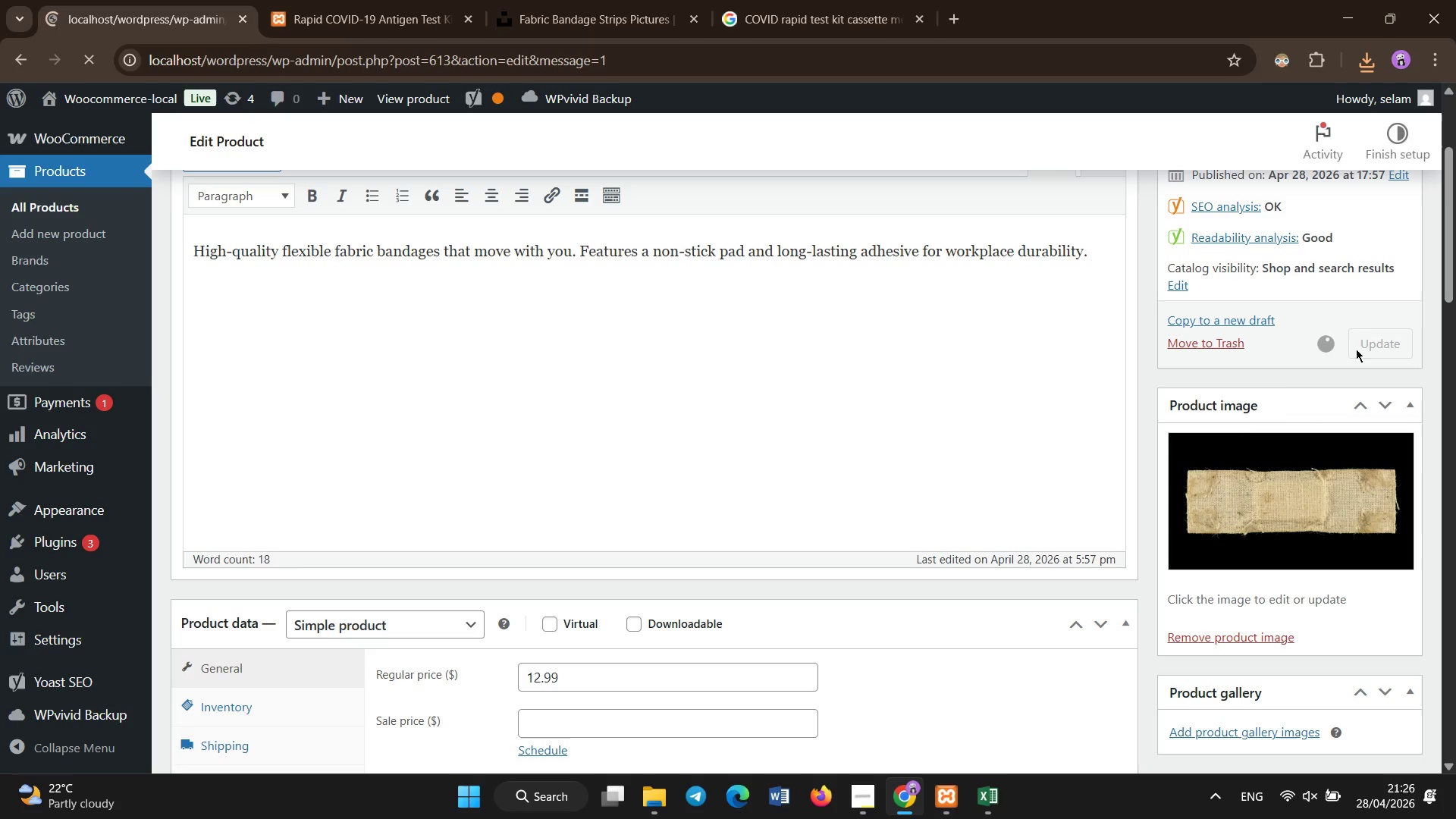 
wait(21.48)
 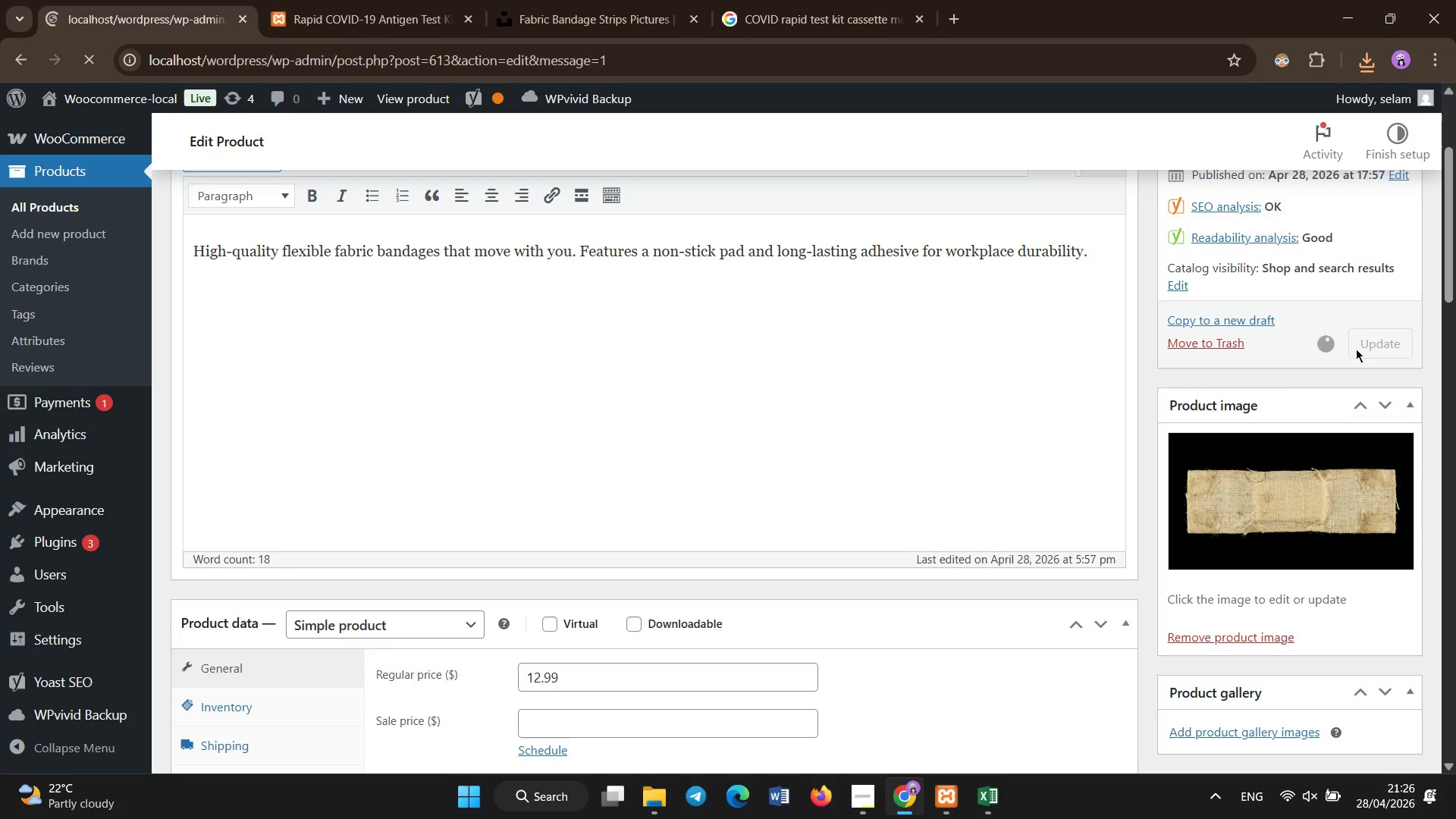 
left_click([82, 397])
 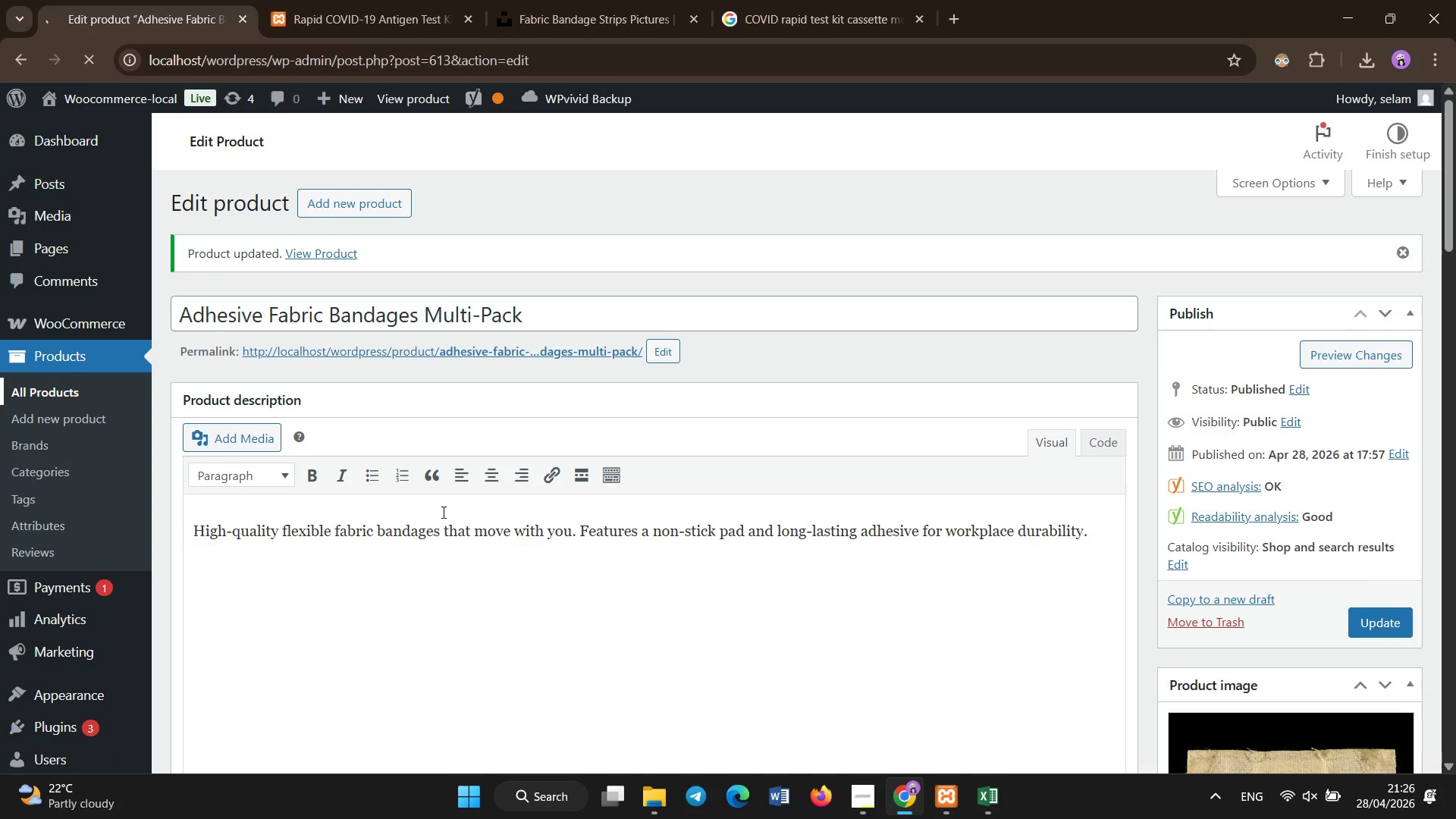 
wait(8.92)
 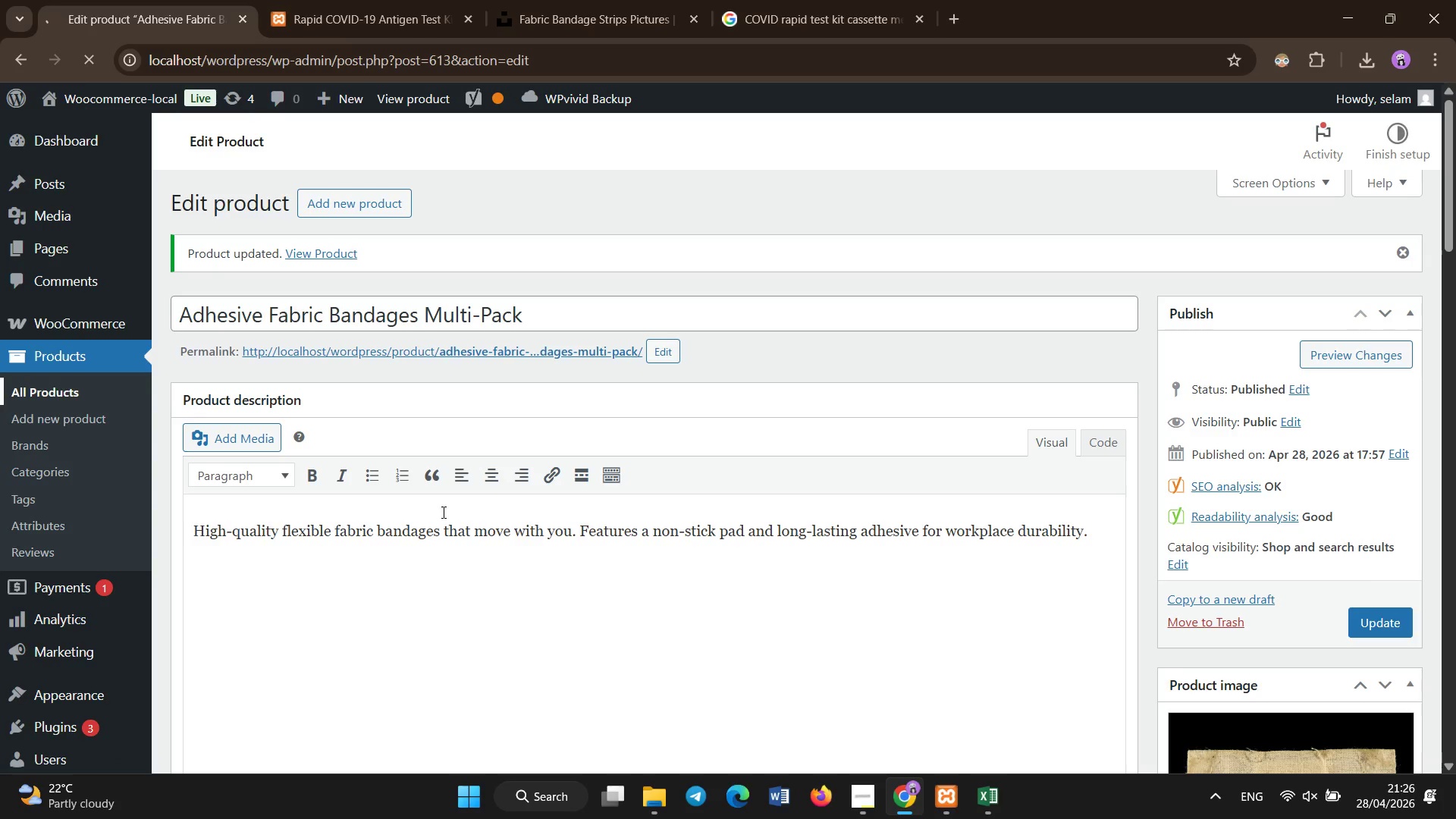 
scroll: coordinate [347, 581], scroll_direction: down, amount: 12.0
 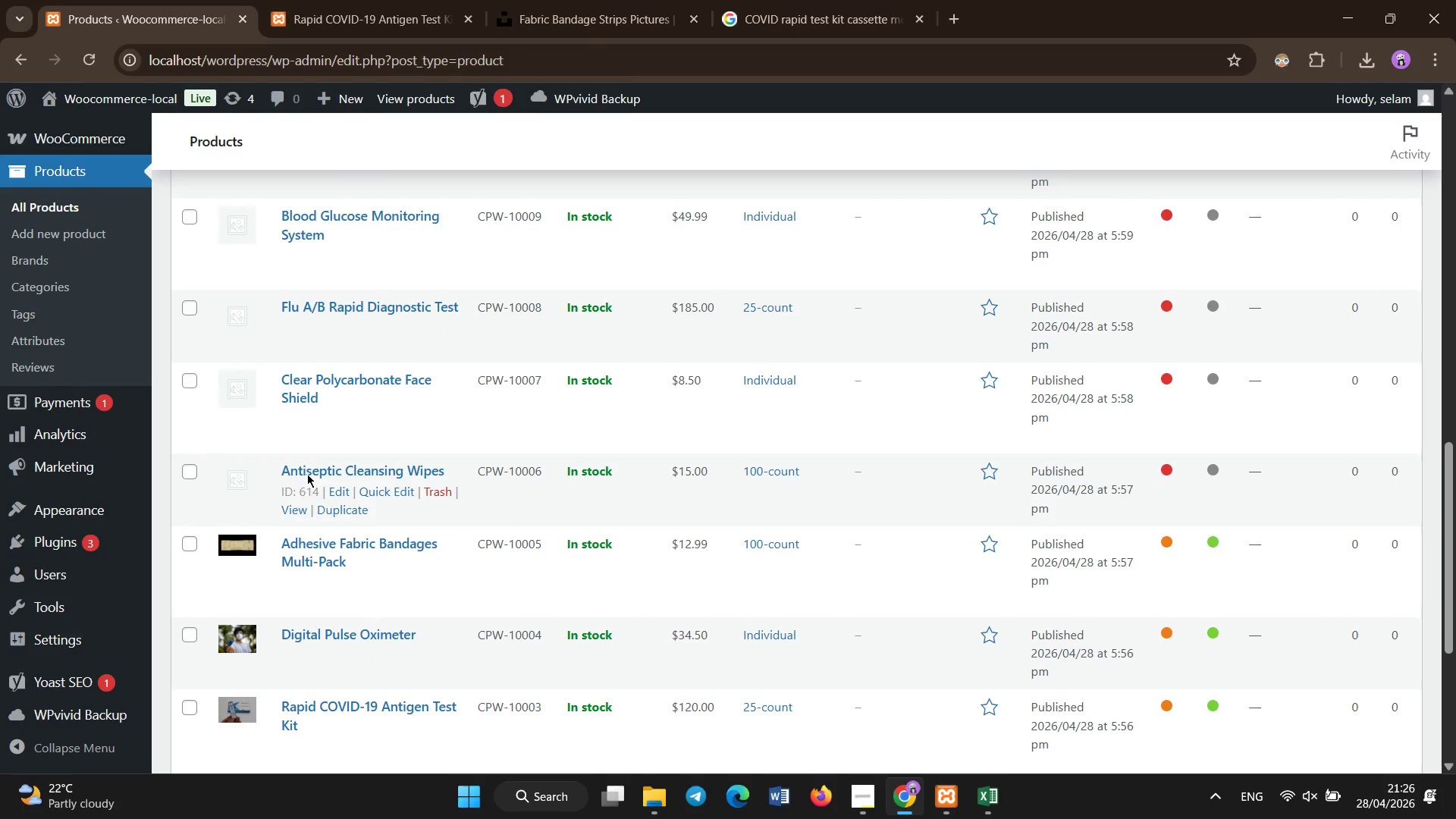 
left_click([307, 471])
 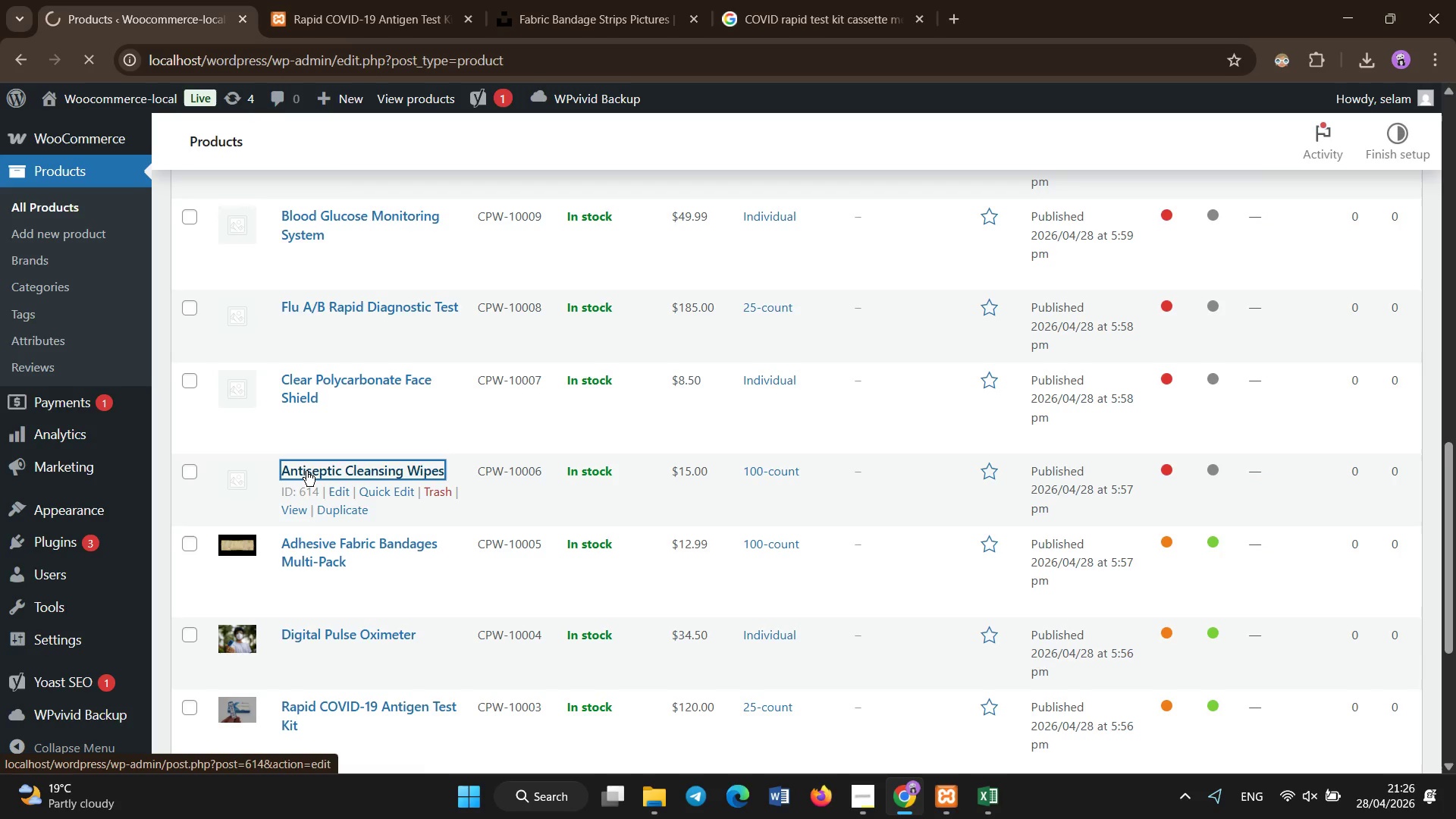 
wait(9.89)
 